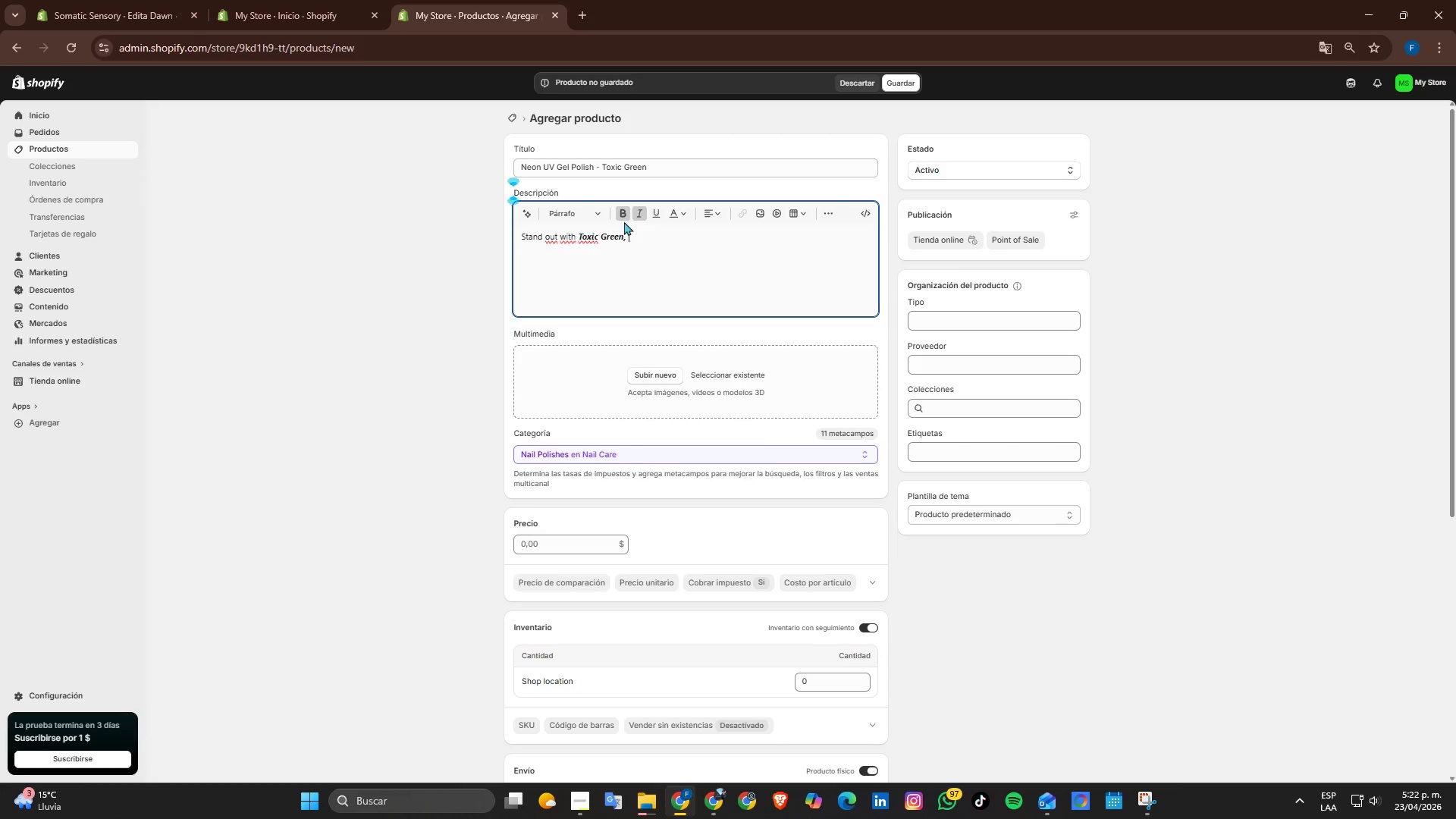 
double_click([629, 216])
 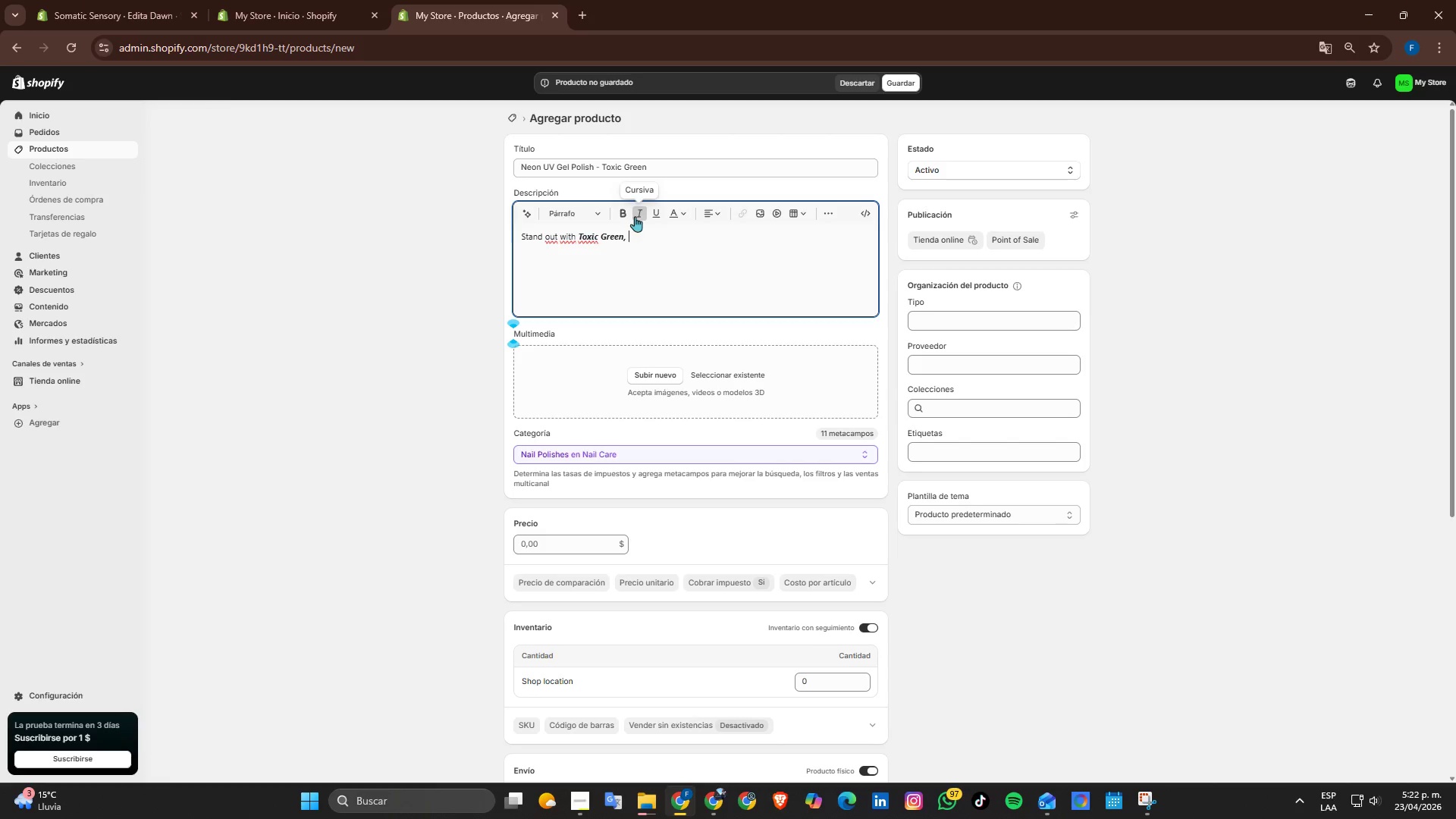 
triple_click([635, 216])
 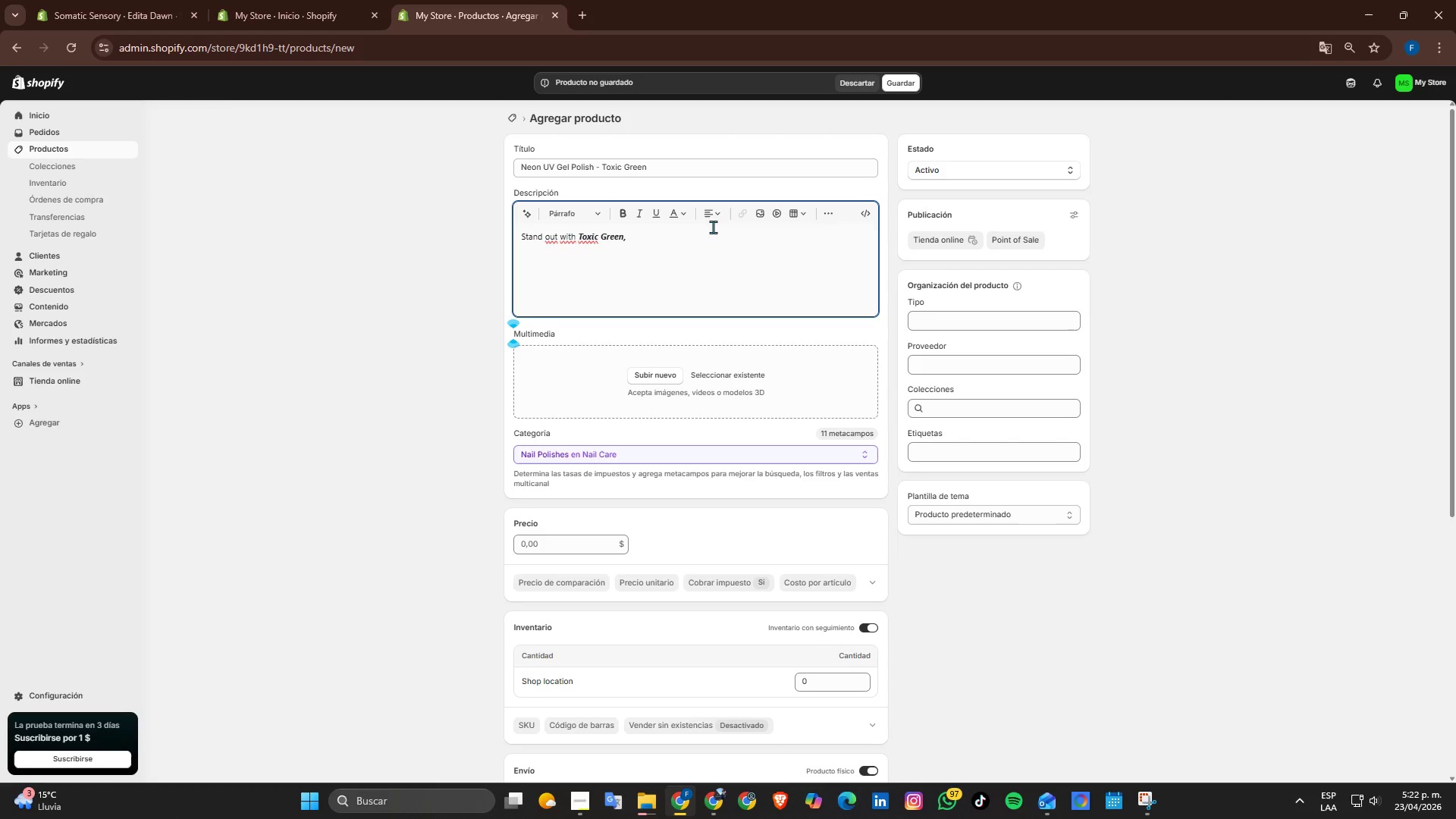 
type(a hihg)
key(Backspace)
key(Backspace)
type(gh-pigment neon UV gel designed t )
key(Backspace)
type(o delivr striking color and proessional performance. This formula is engineered for bold coverage, allowing nail artist to achieve vivid result with minimal product.)
 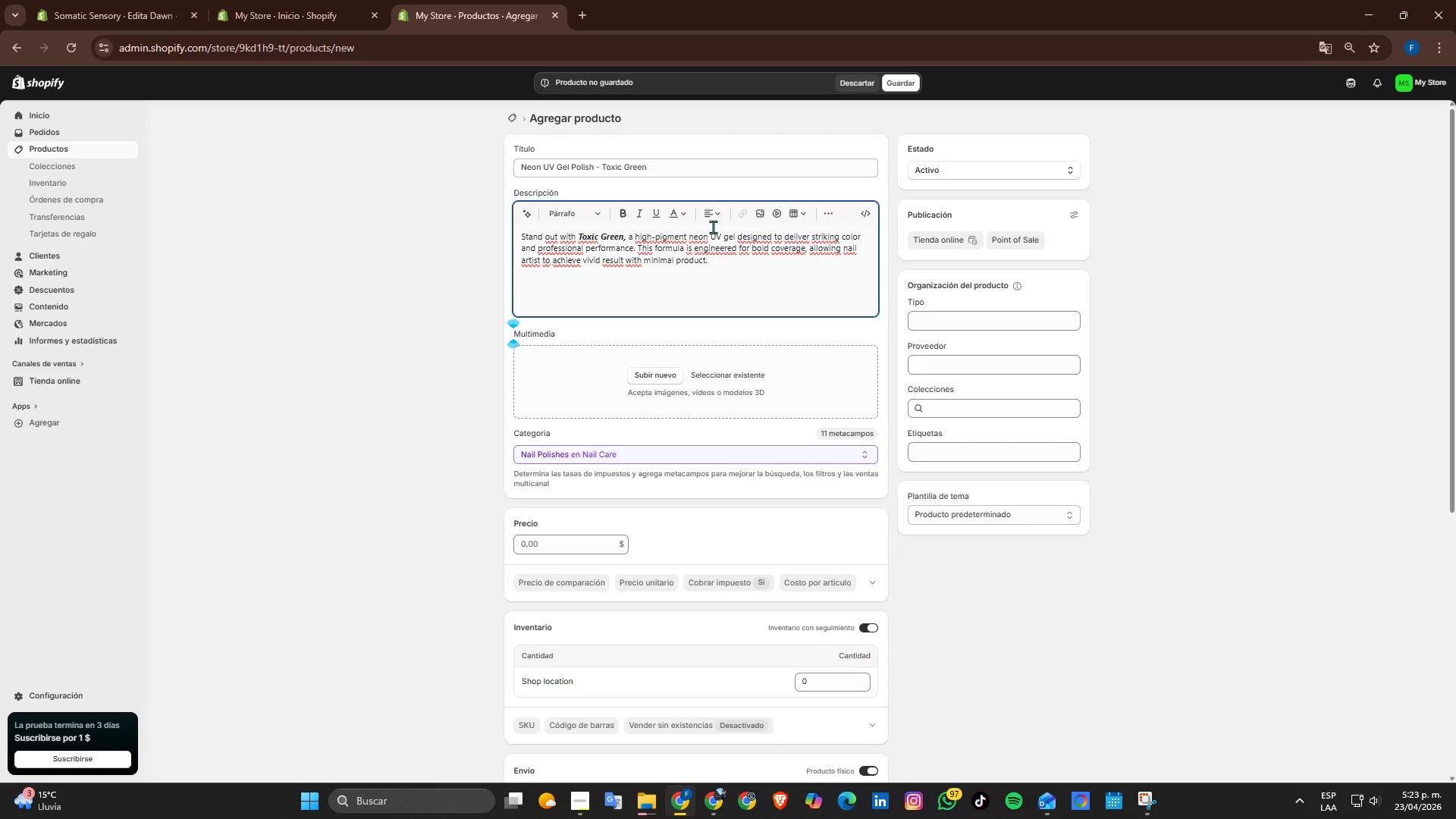 
key(Enter)
 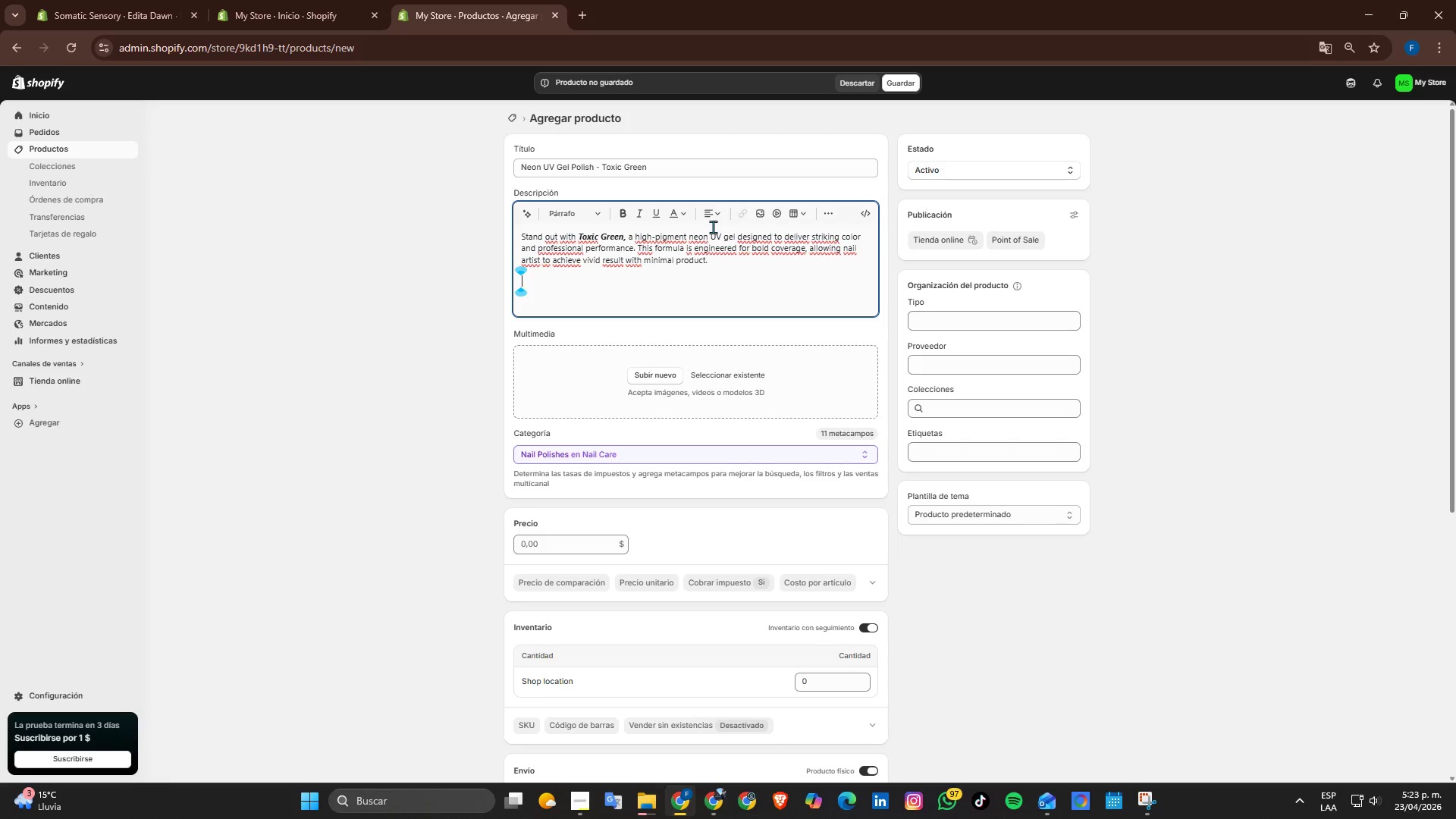 
key(Enter)
 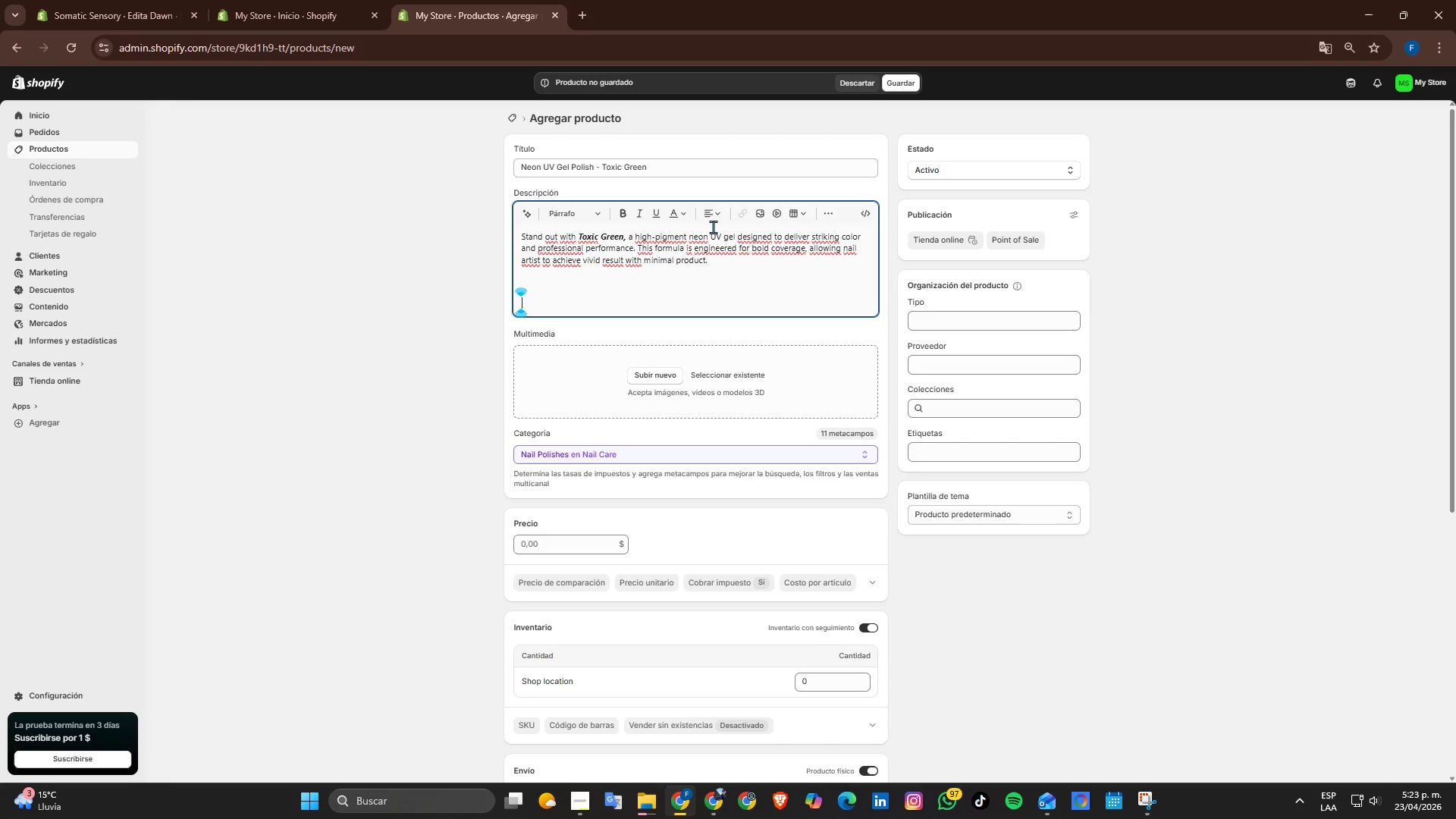 
type(The Gel Gli)
key(Backspace)
key(Backspace)
key(Backspace)
key(Backspace)
key(Backspace)
key(Backspace)
key(Backspace)
type(gel glides on smoothlu)
key(Backspace)
type(y )
 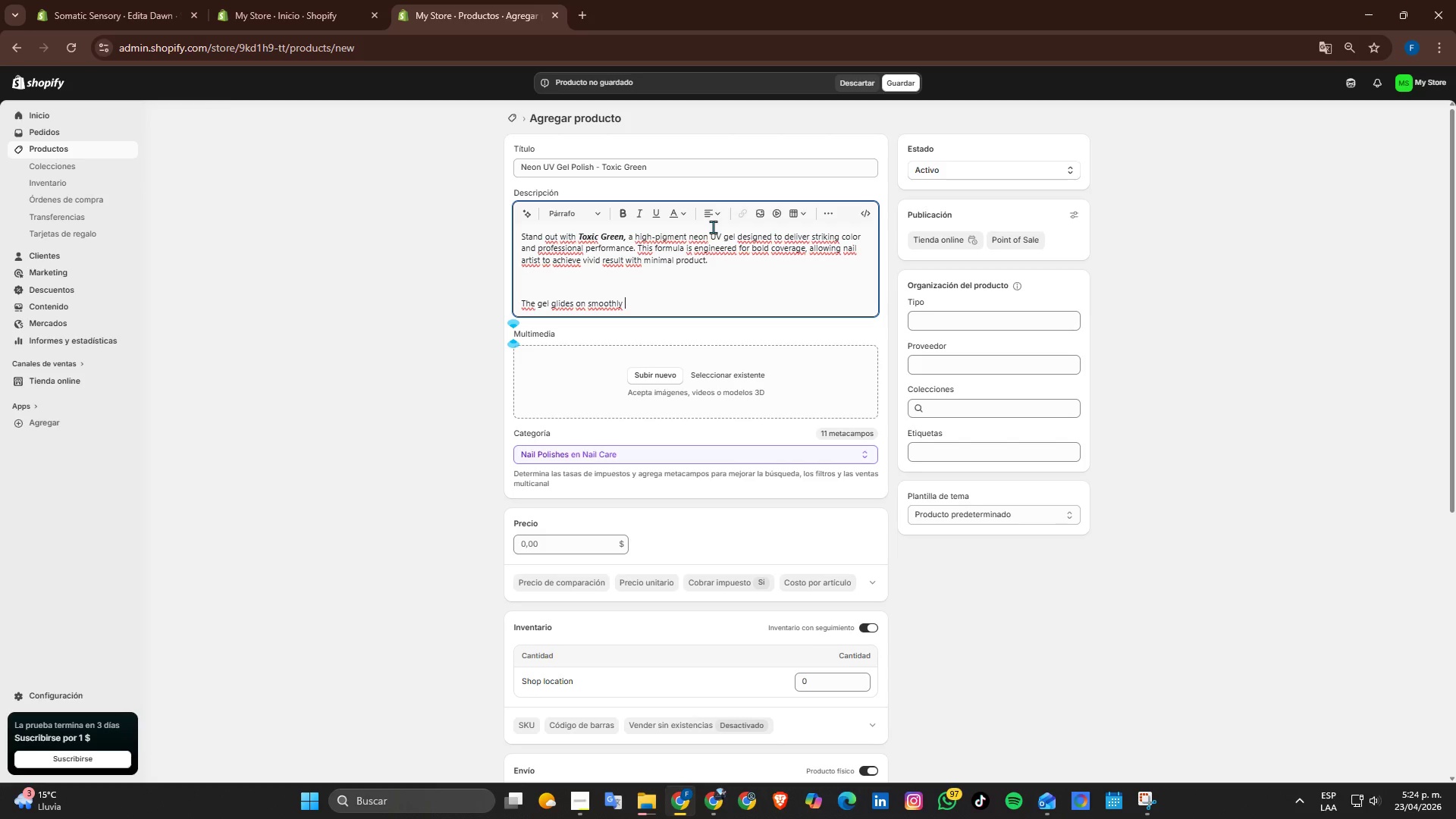 
type(and self.)
key(Backspace)
type(-levels for a clean )
key(Backspace)
type(, even finish )
key(Backspace)
type(, making it ideal for both full coverage and detauled nail)
key(Backspace)
key(Backspace)
type(iled nail art. Its `ong-lasting wear resist chipping and fading)
 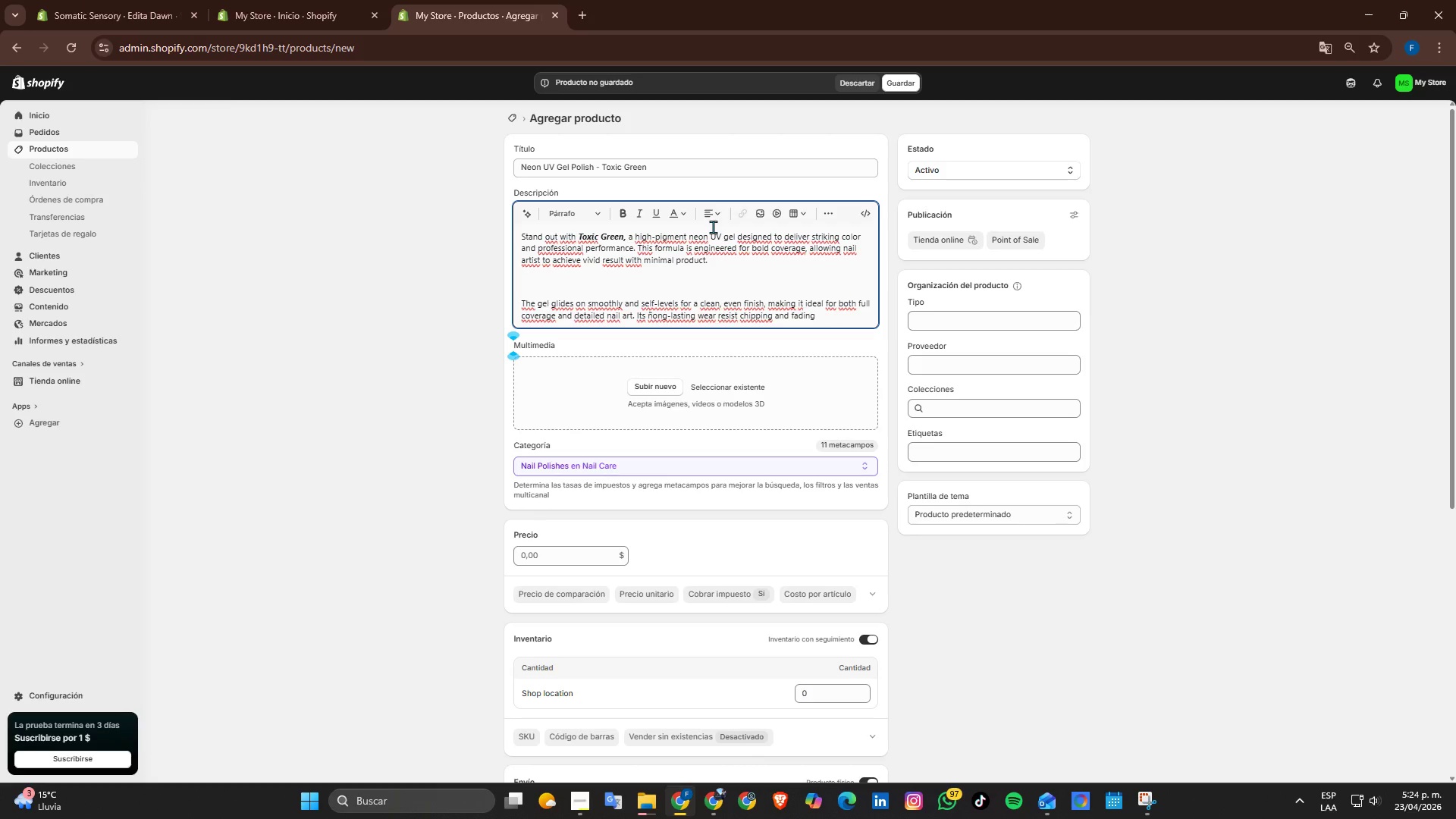 
wait(6.12)
 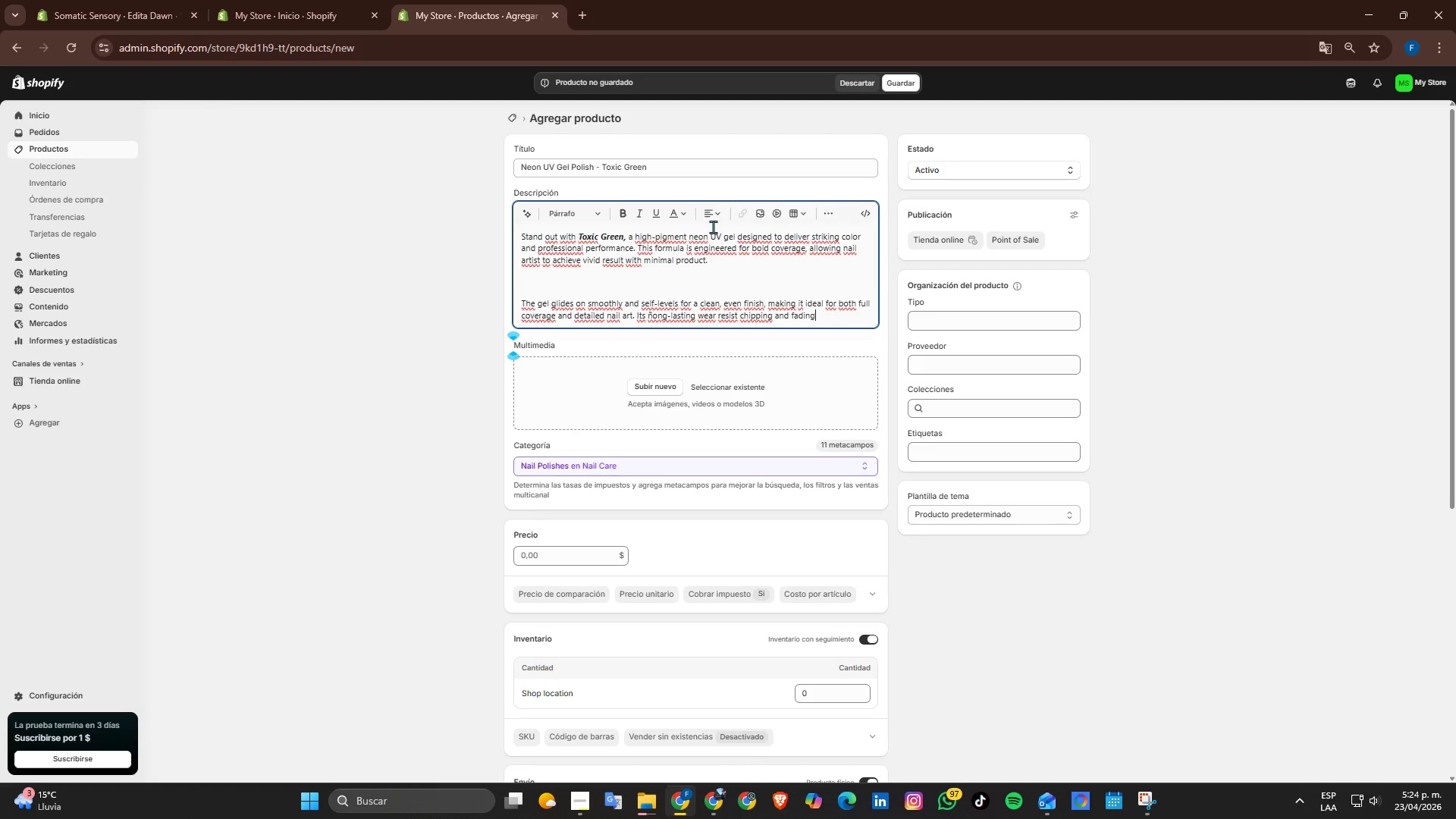 
key(L)
 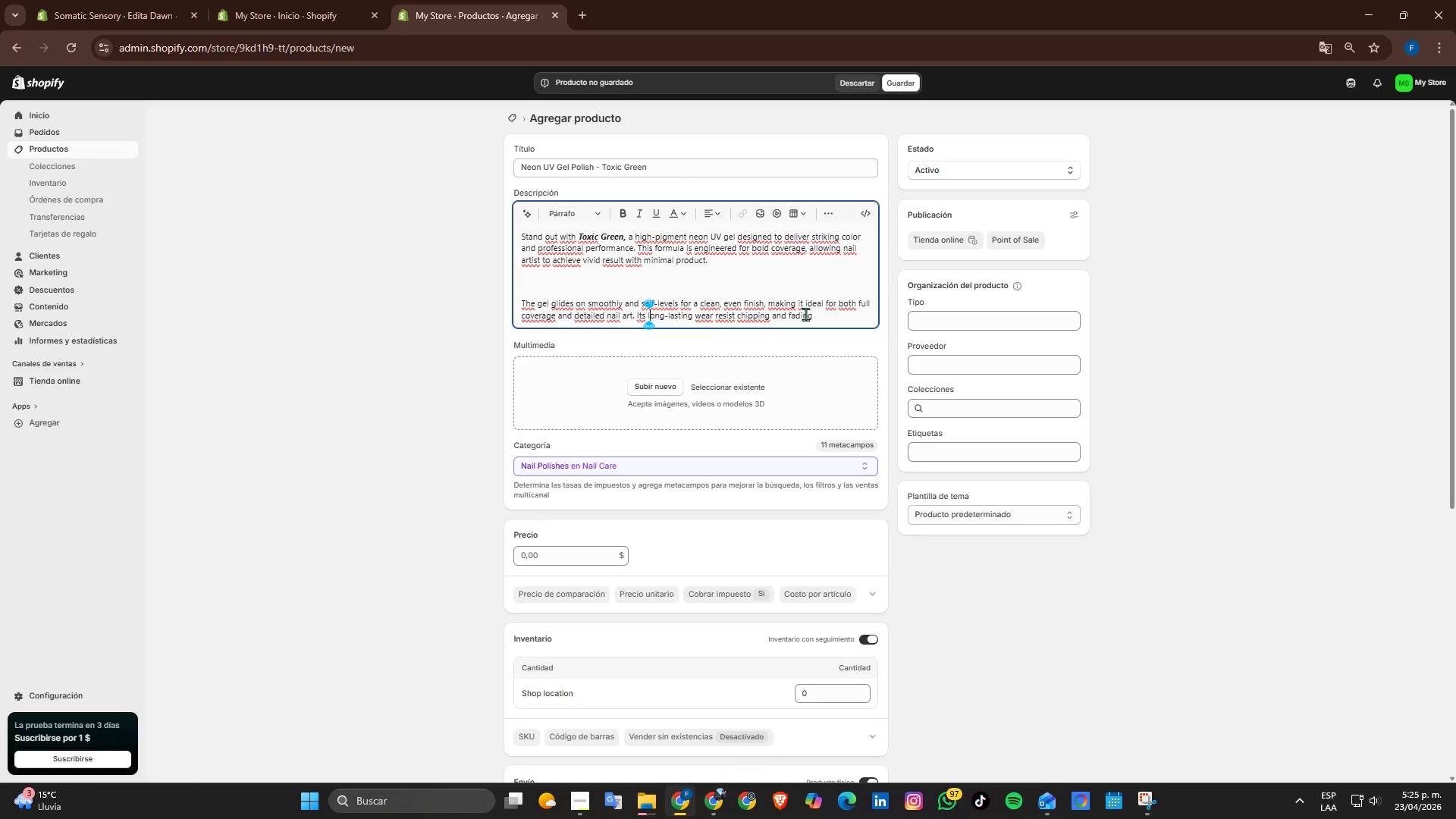 
left_click([821, 314])
 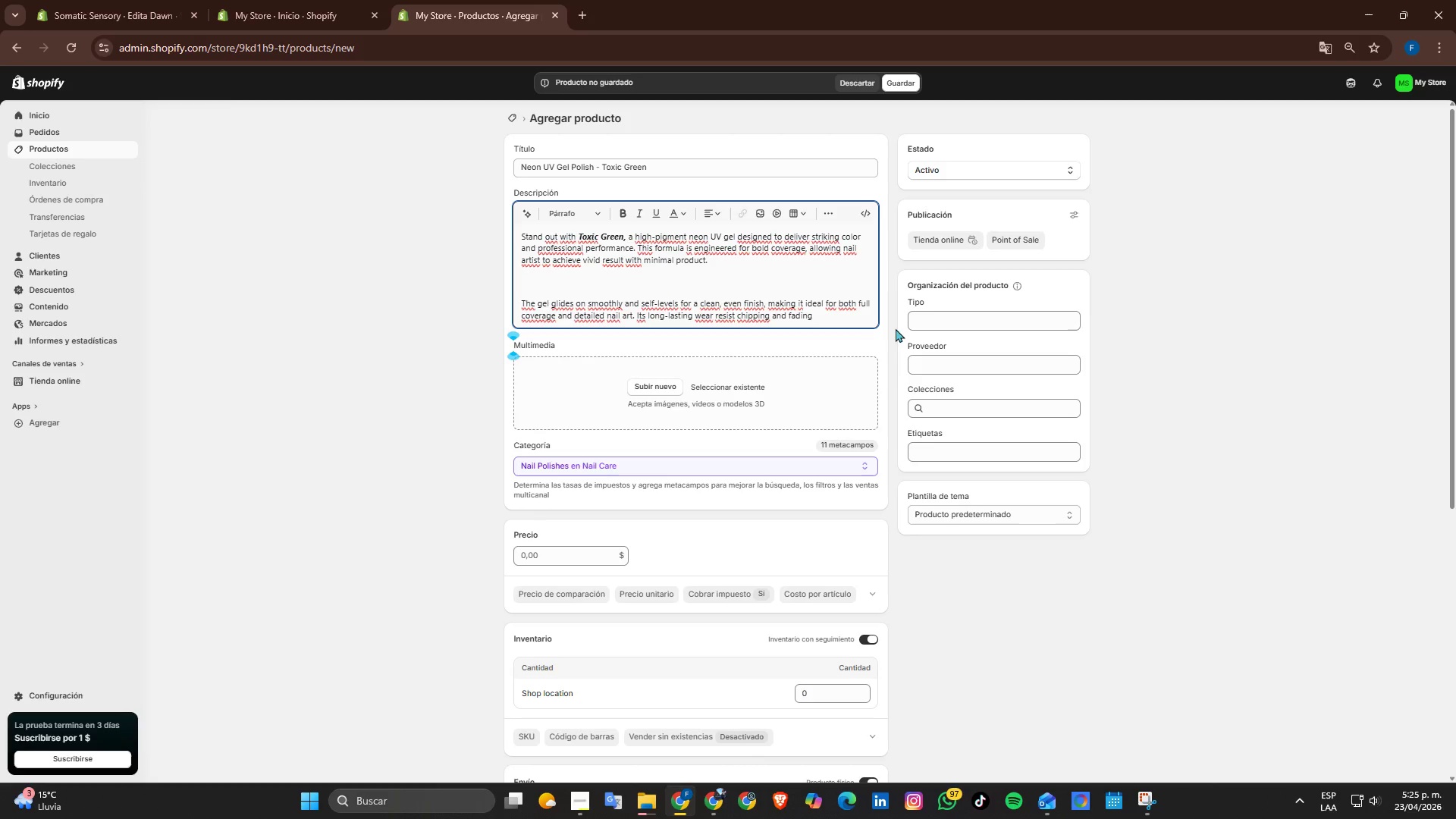 
type( )
key(Backspace)
type(, even under intense salon condiions.)
key(Backspace)
key(Backspace)
key(Backspace)
key(Backspace)
key(Backspace)
type(tions.)
 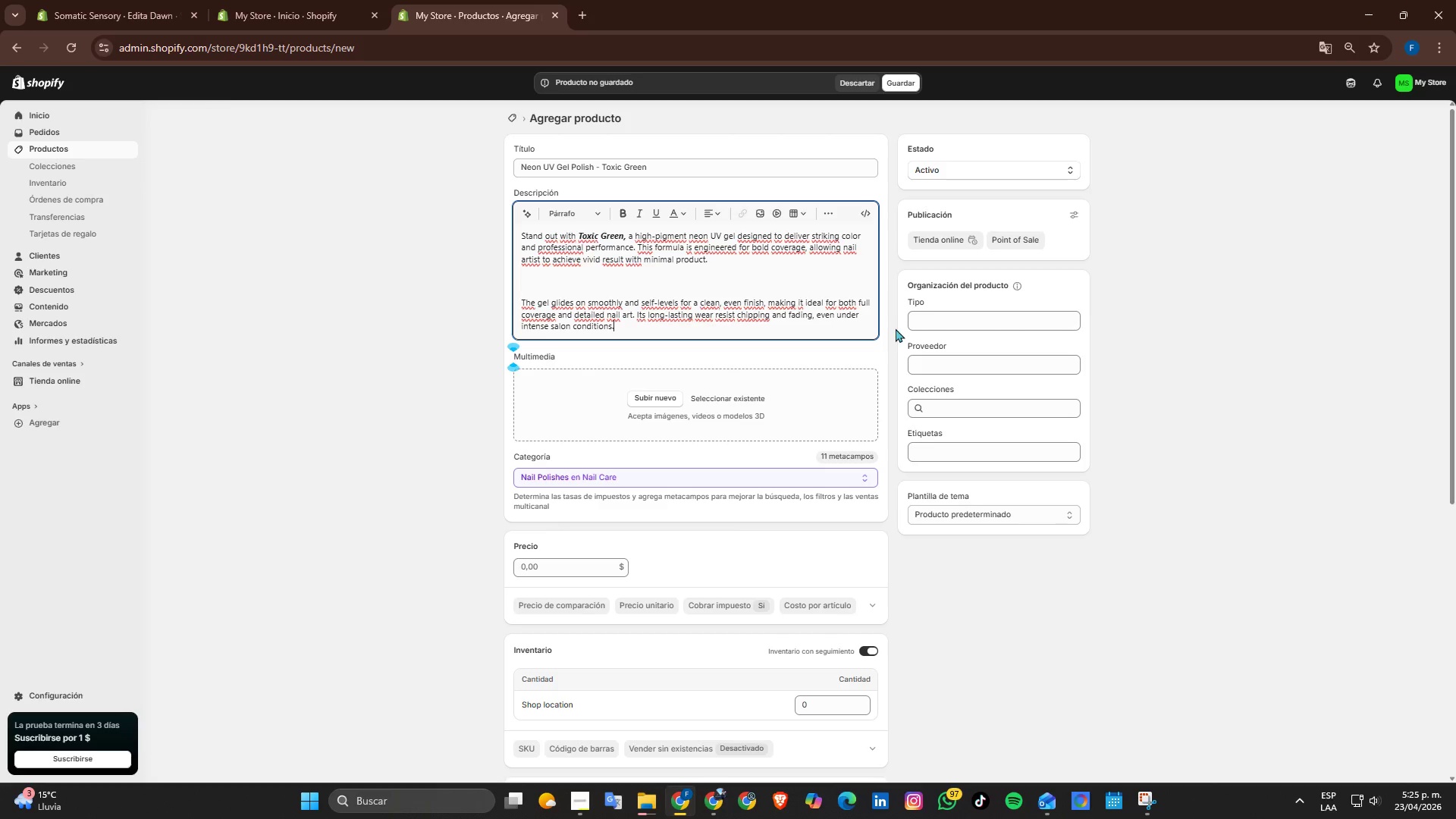 
wait(5.69)
 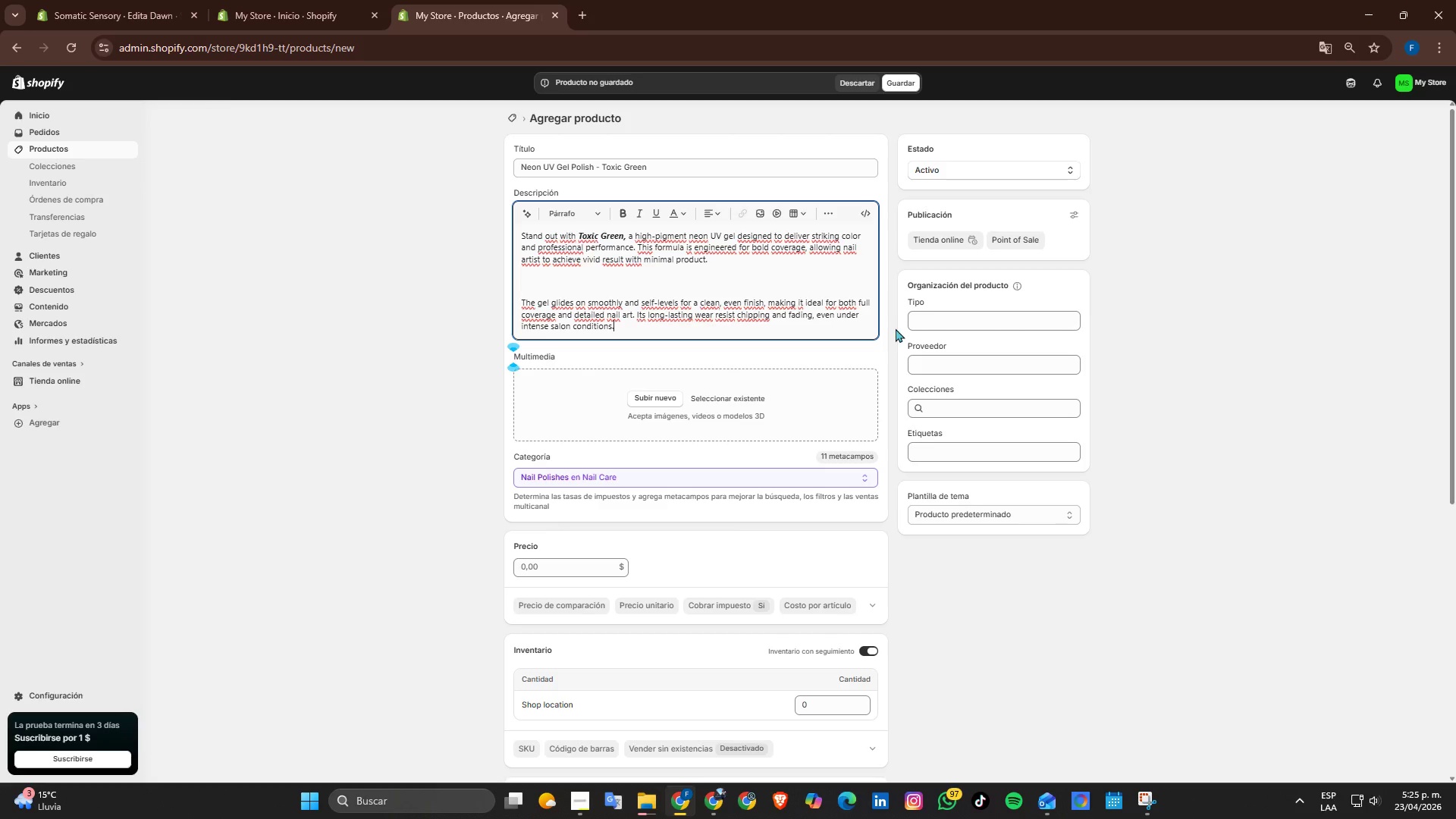 
key(Enter)
 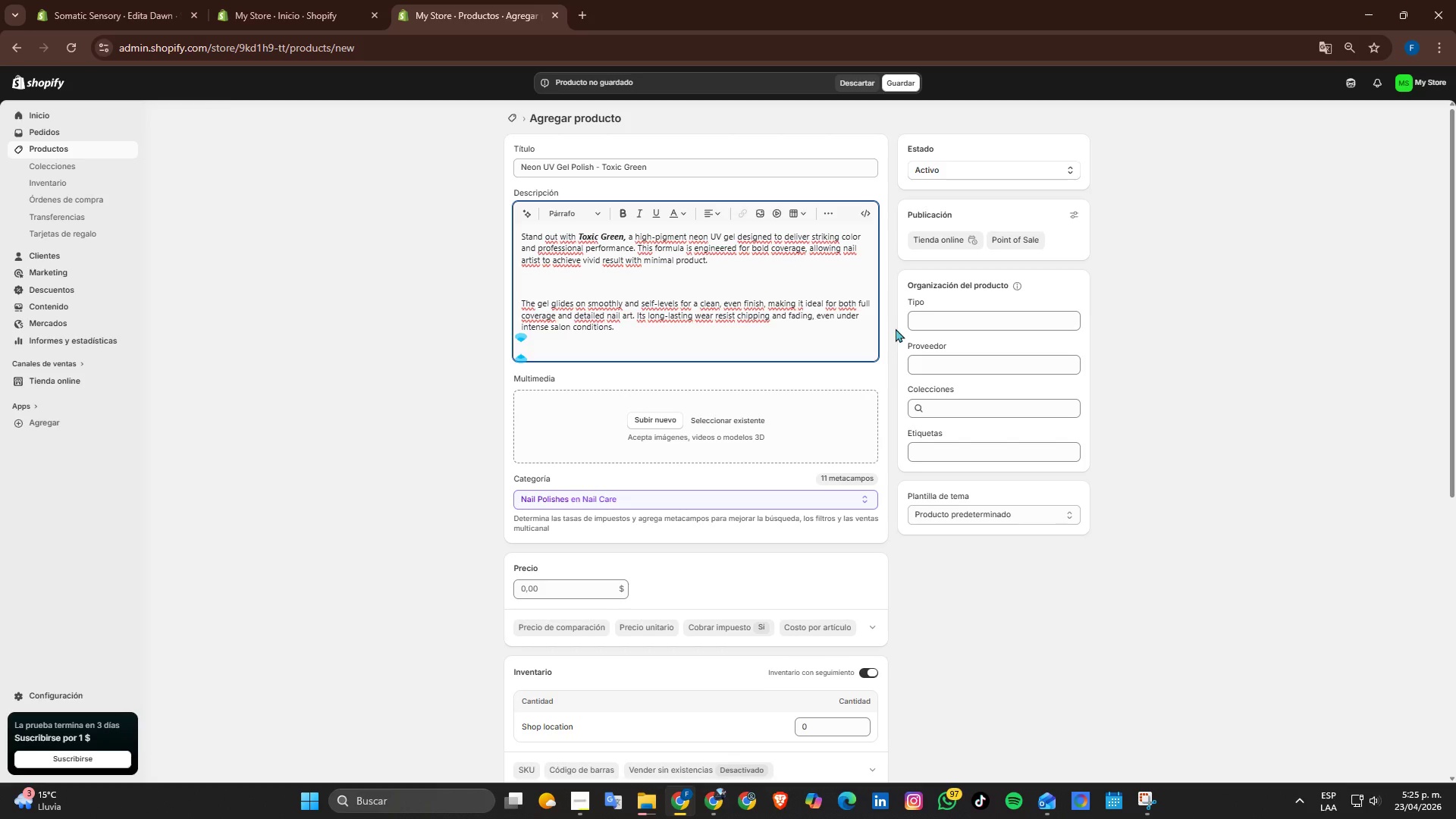 
key(Enter)
 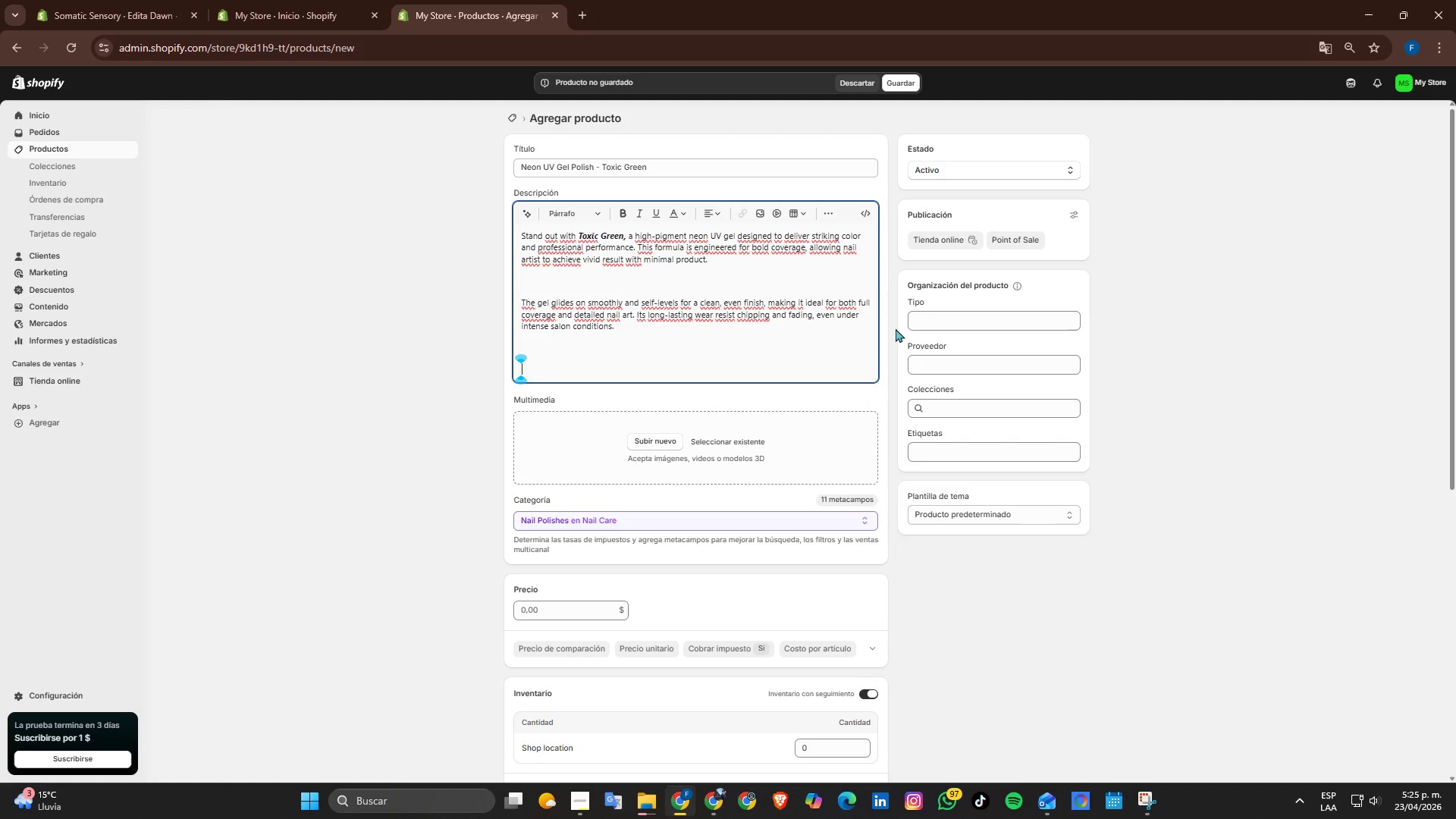 
type(Whether you[re creating a)
key(Backspace)
type(edgy desings or vibrant seasn)
key(Backspace)
type(onal lo)
 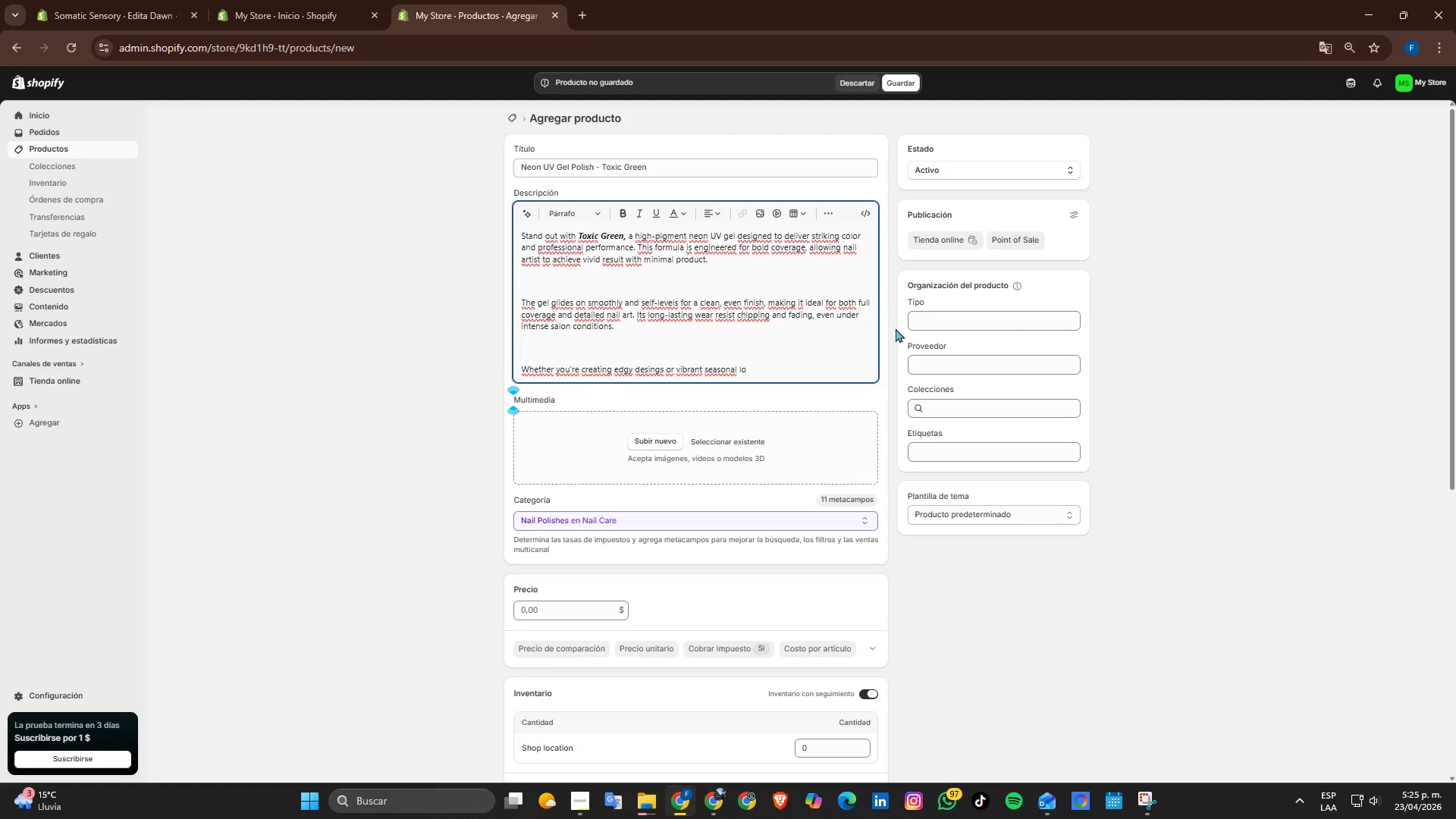 
type(oks, Toi)
key(Backspace)
type(xic Green provides the intensity and reliavity neede fr)
key(Backspace)
type(or )
 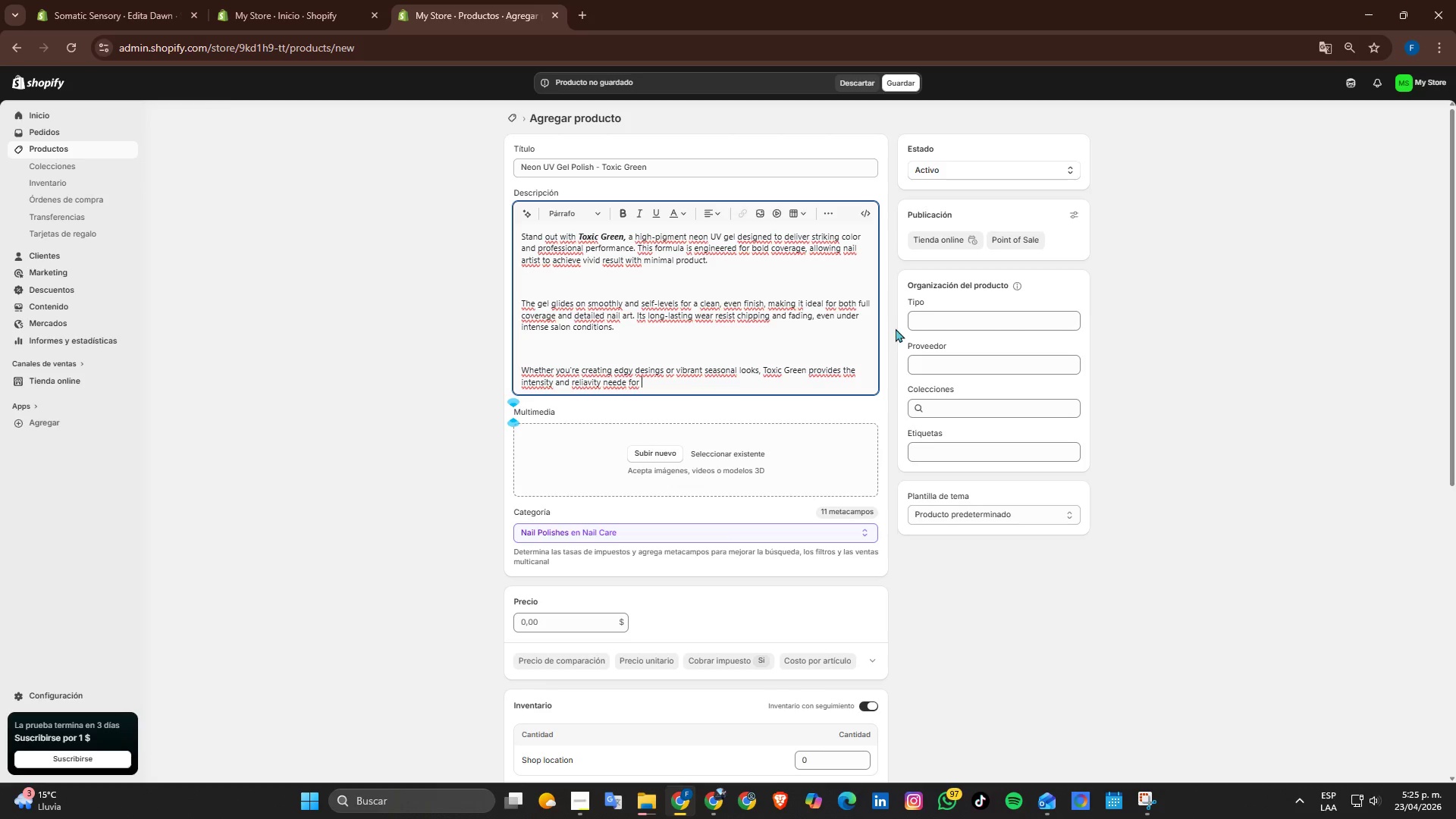 
hold_key(key=ArrowLeft, duration=0.8)
 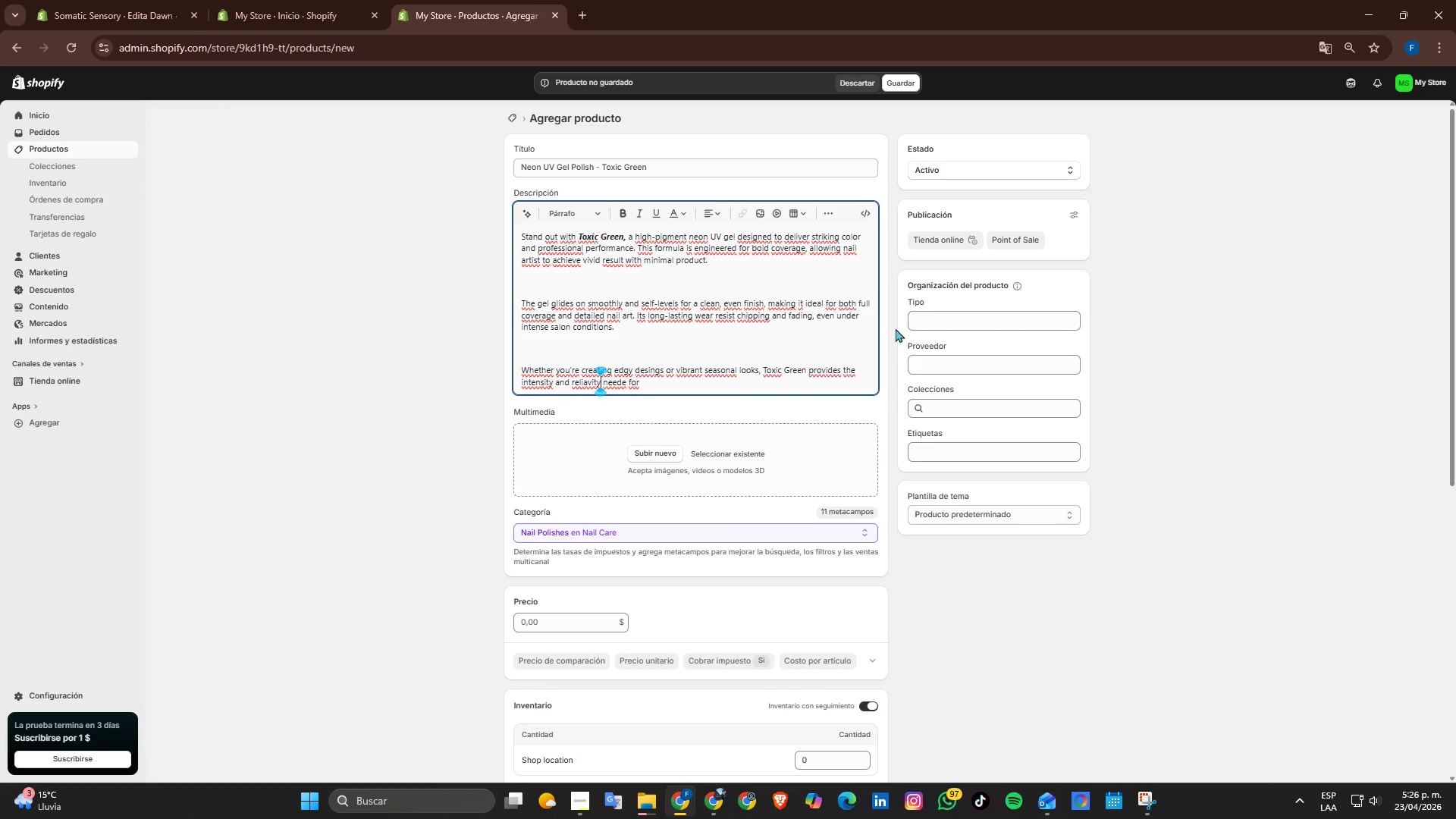 
key(ArrowLeft)
 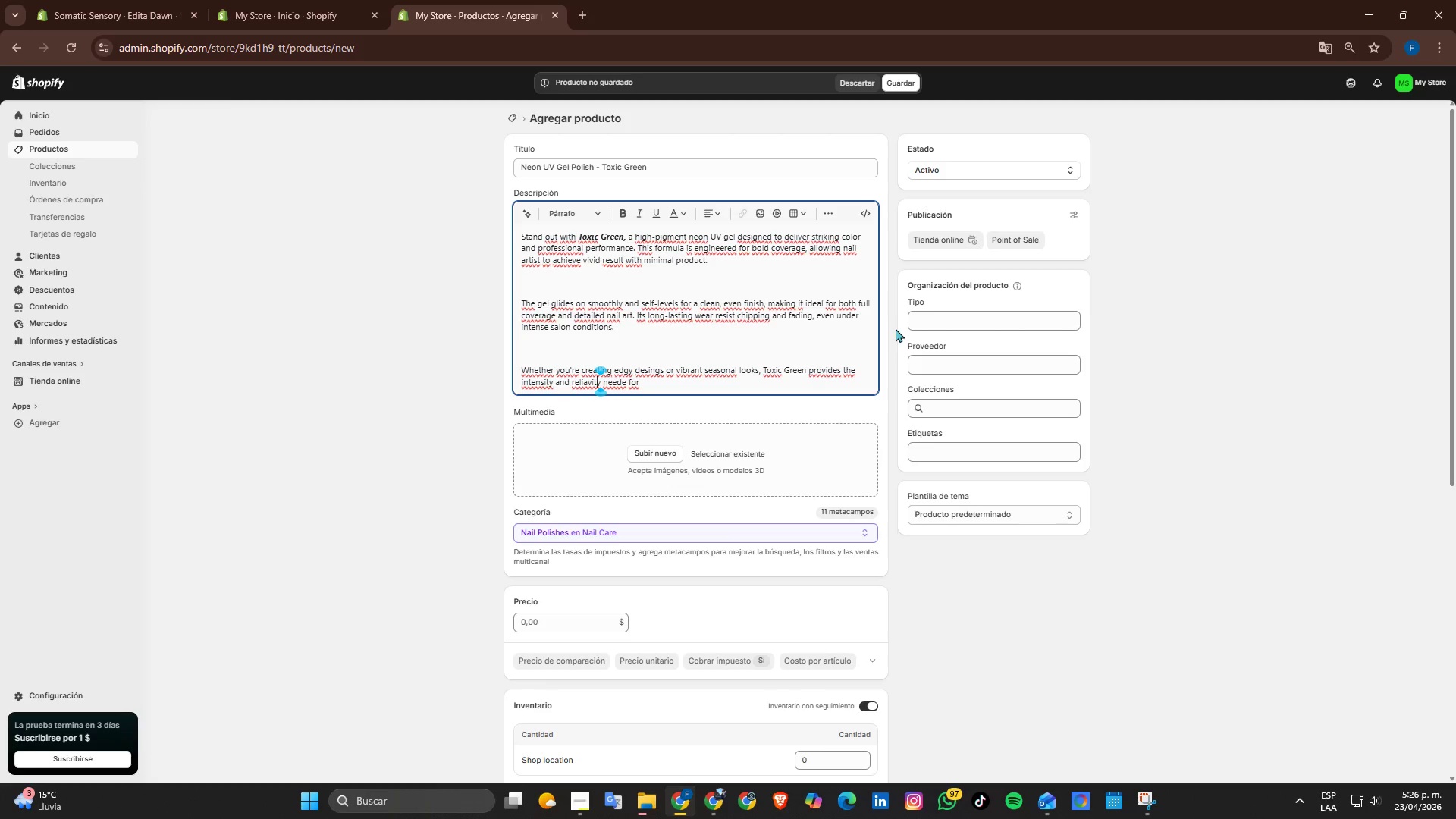 
key(ArrowLeft)
 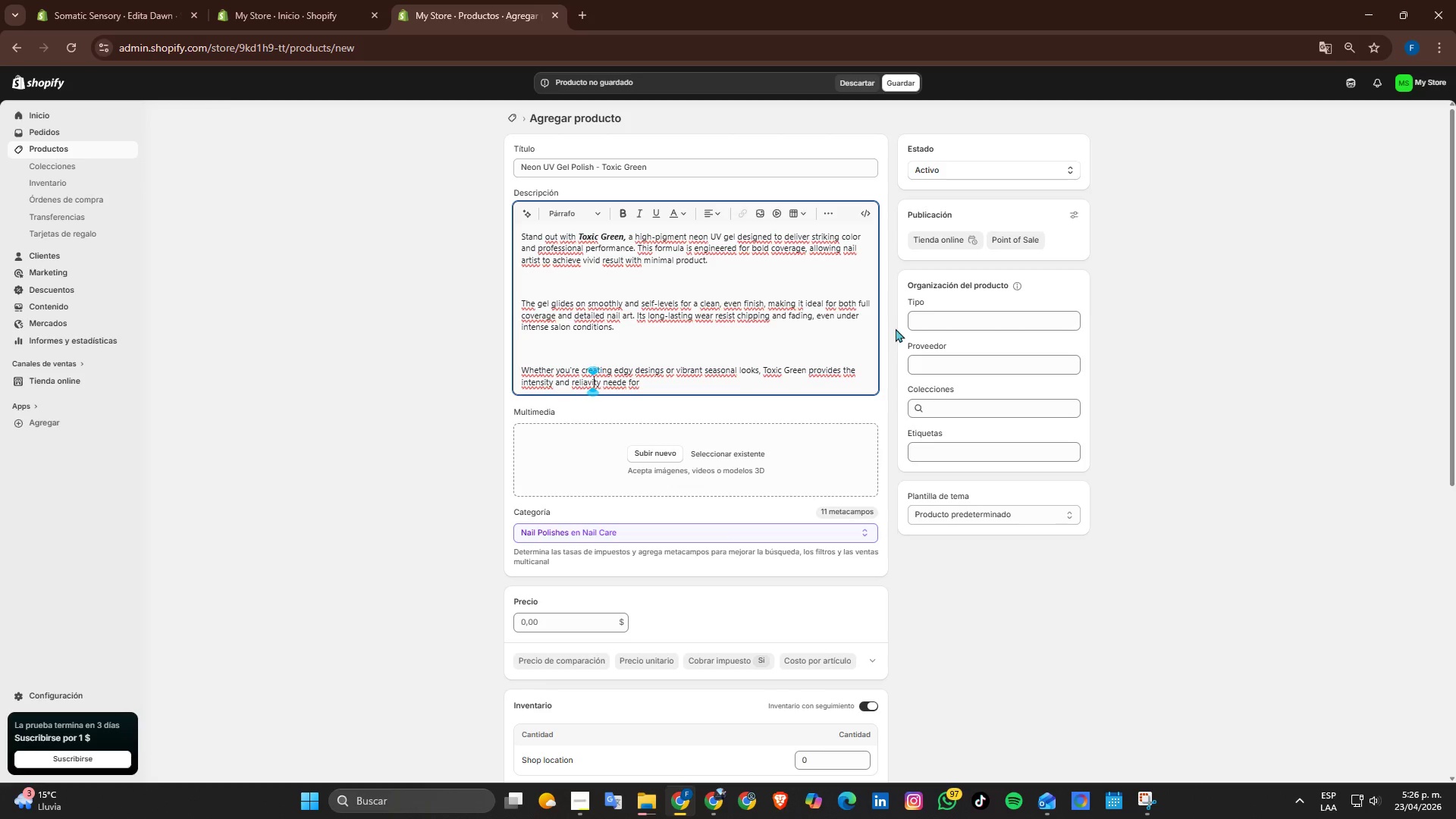 
key(ArrowLeft)
 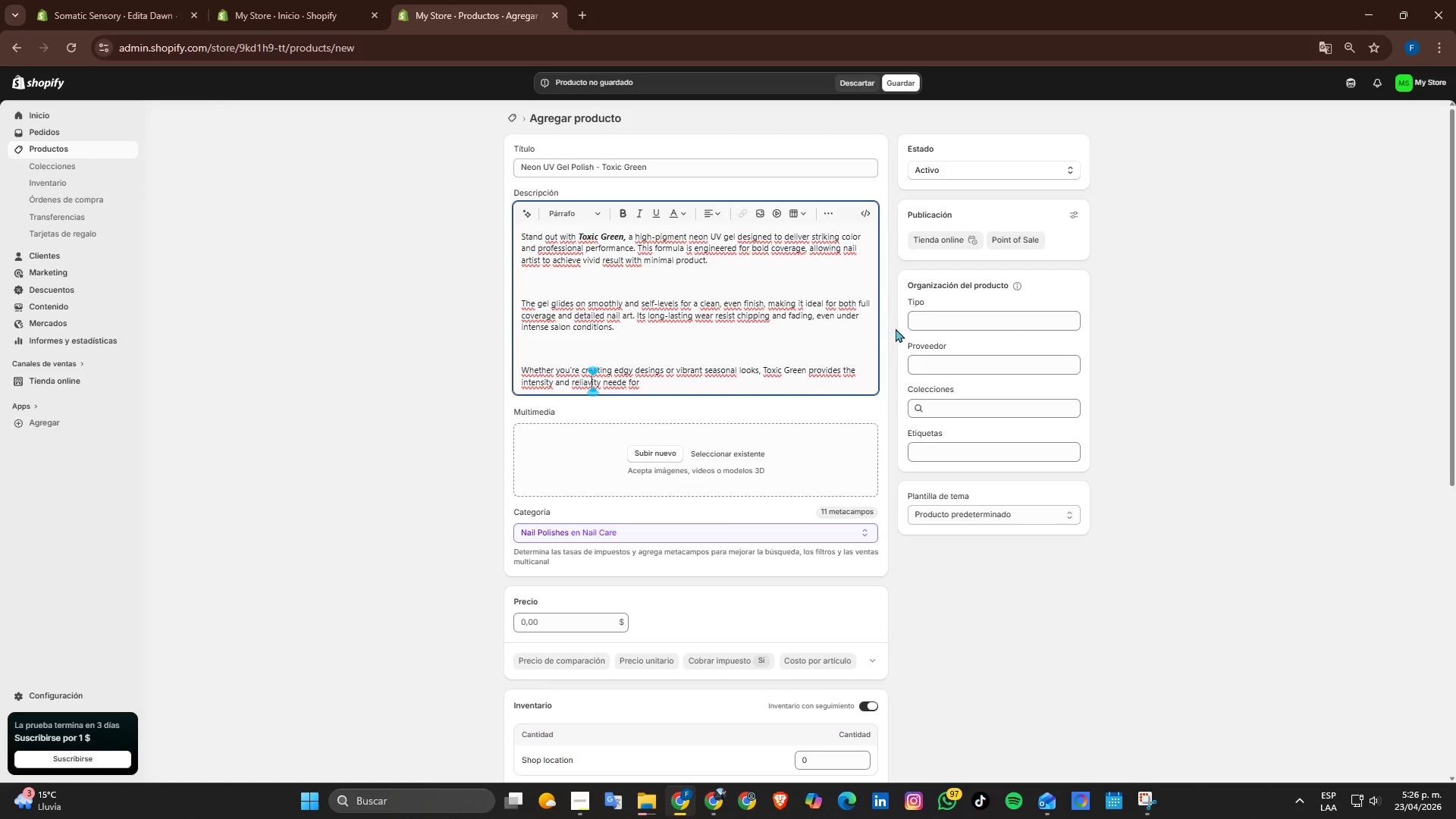 
key(ArrowLeft)
 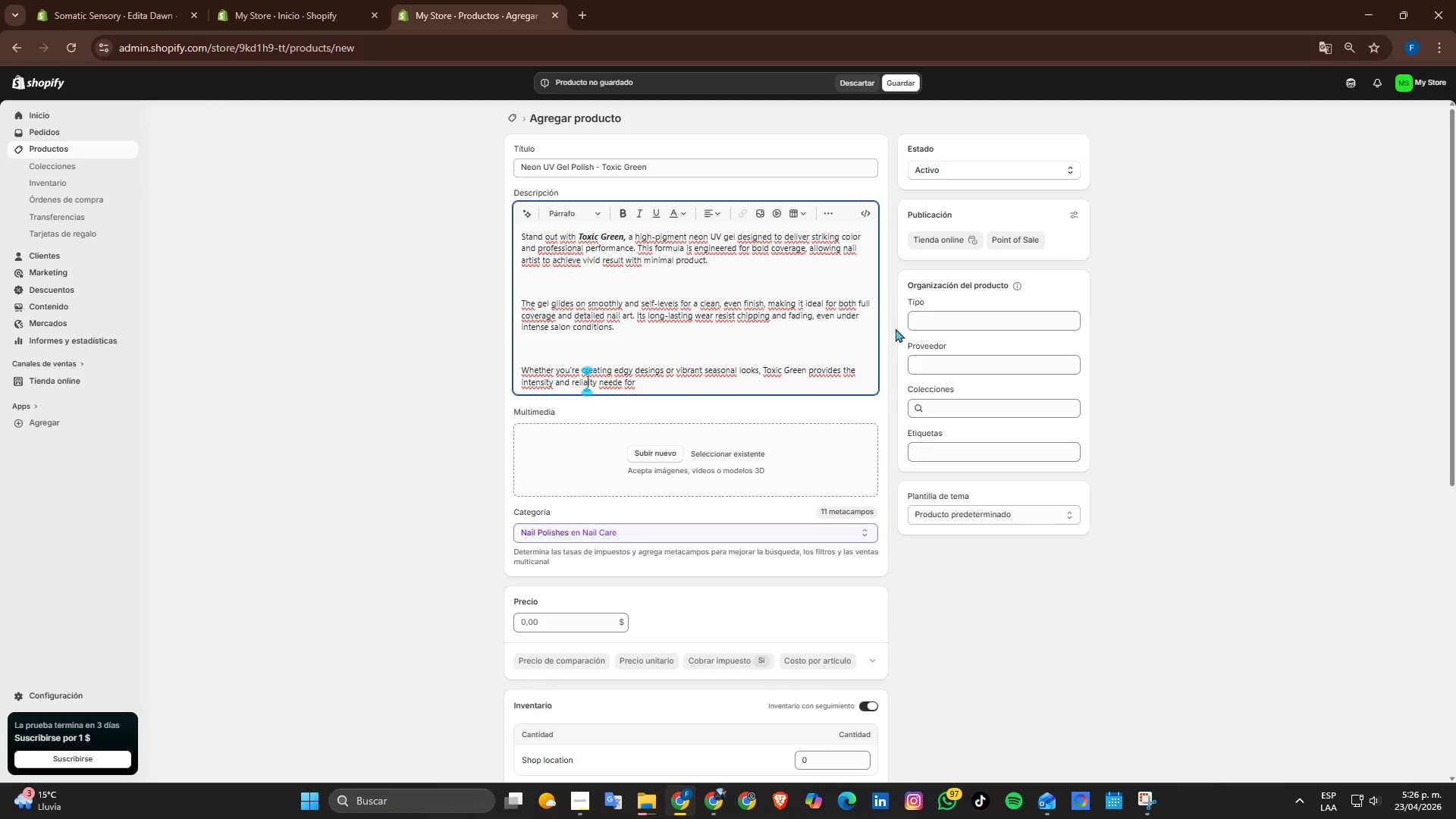 
key(Backspace)
 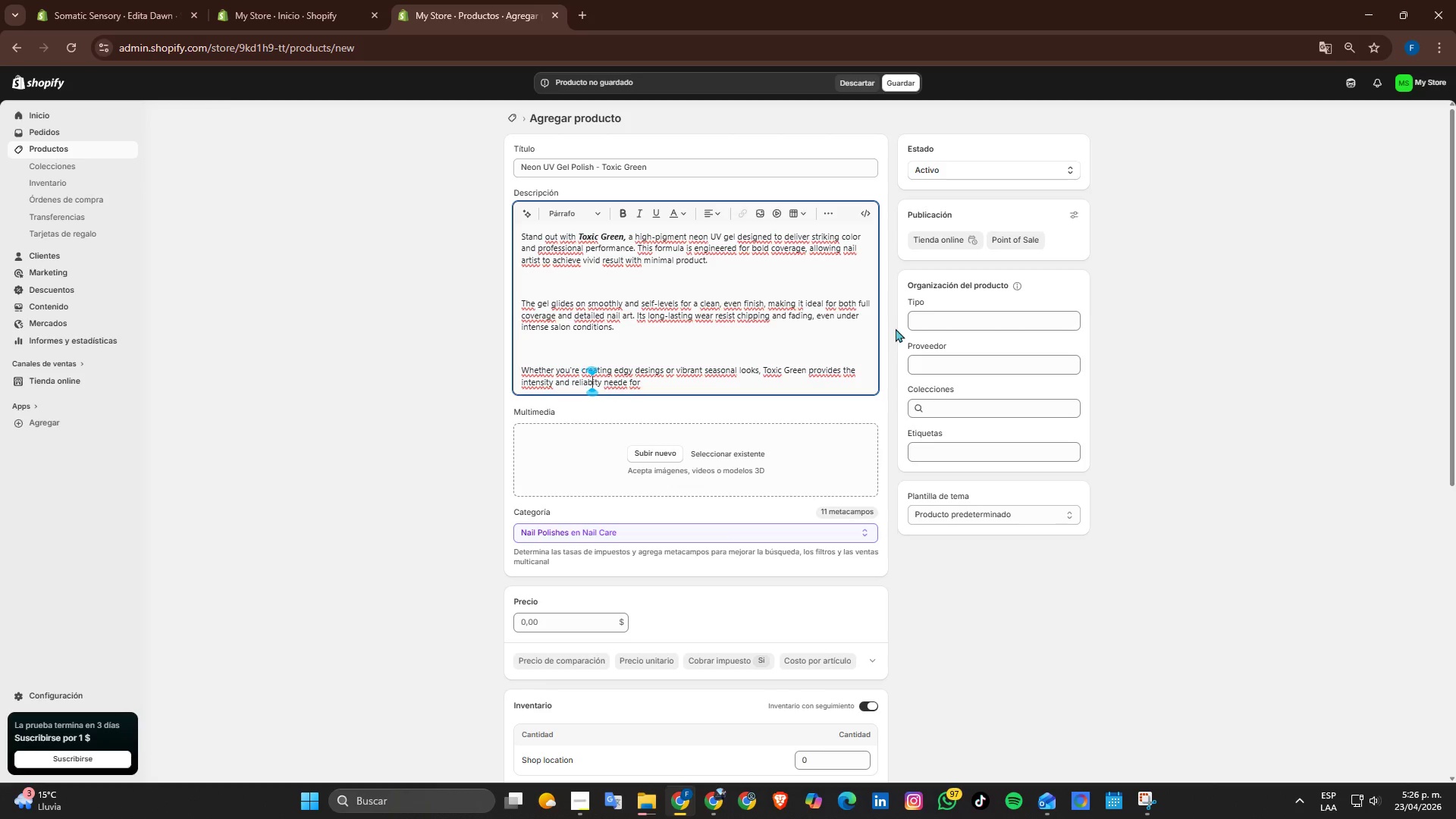 
key(B)
 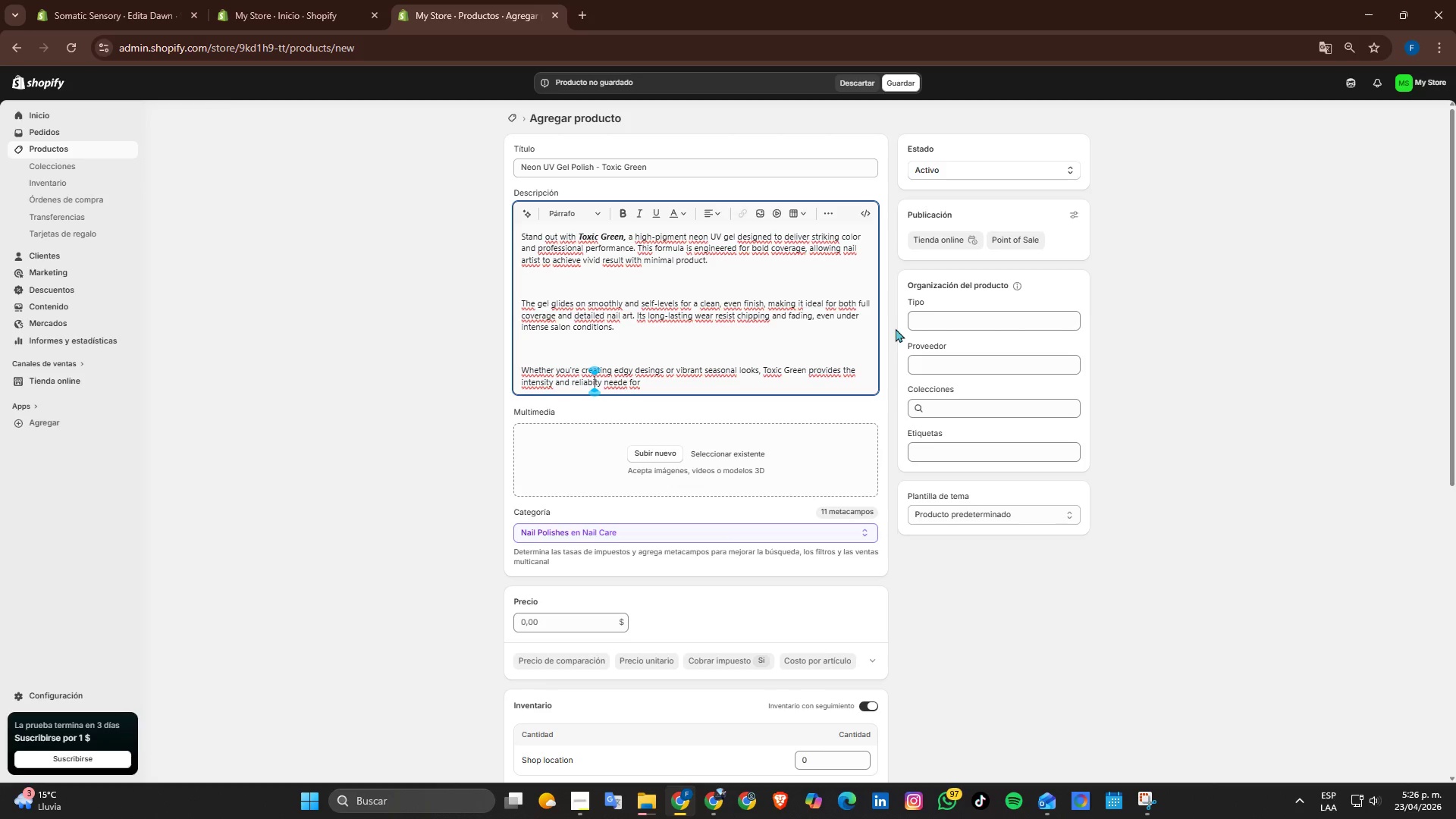 
hold_key(key=ArrowRight, duration=0.89)
 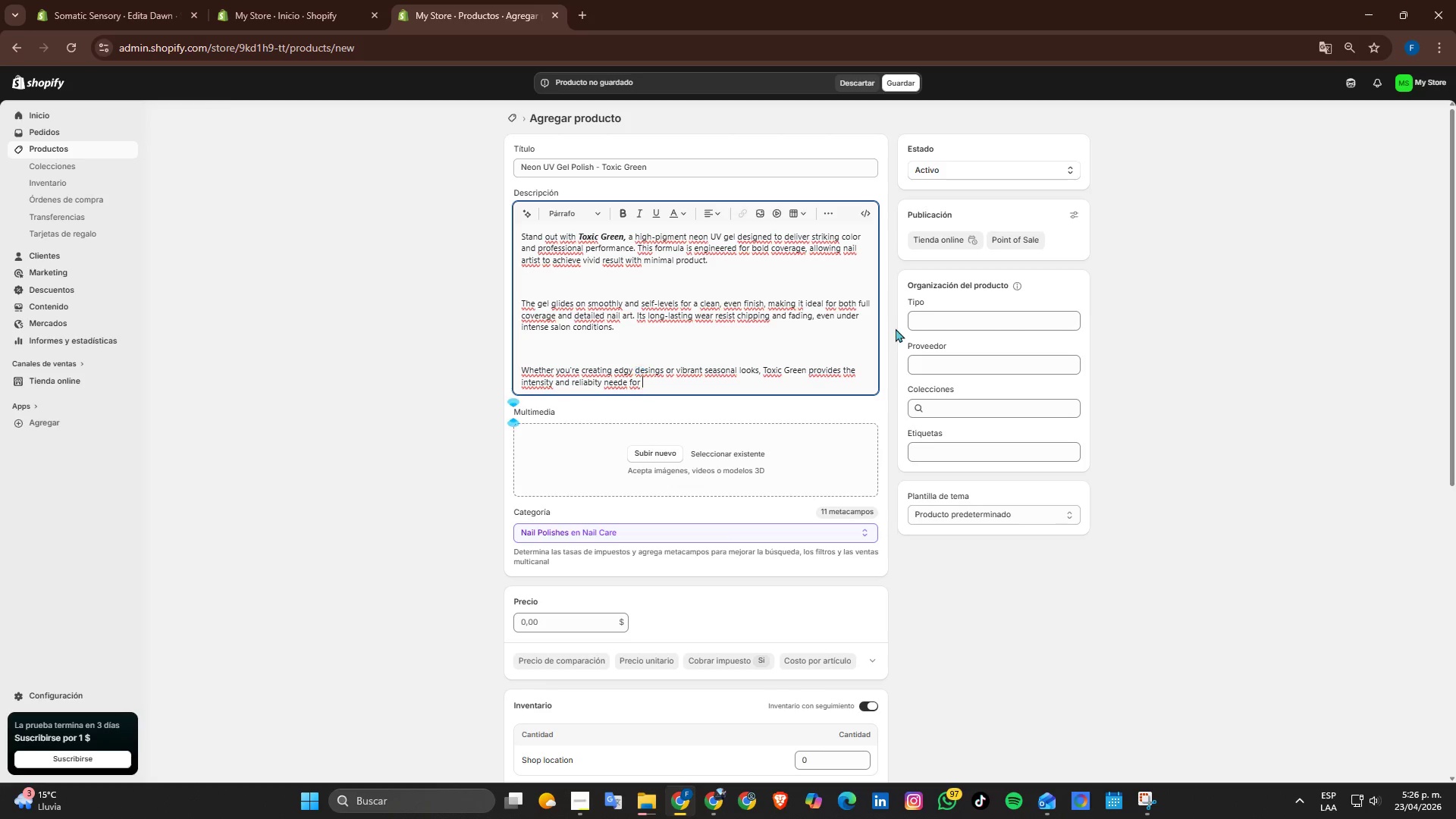 
key(ArrowRight)
 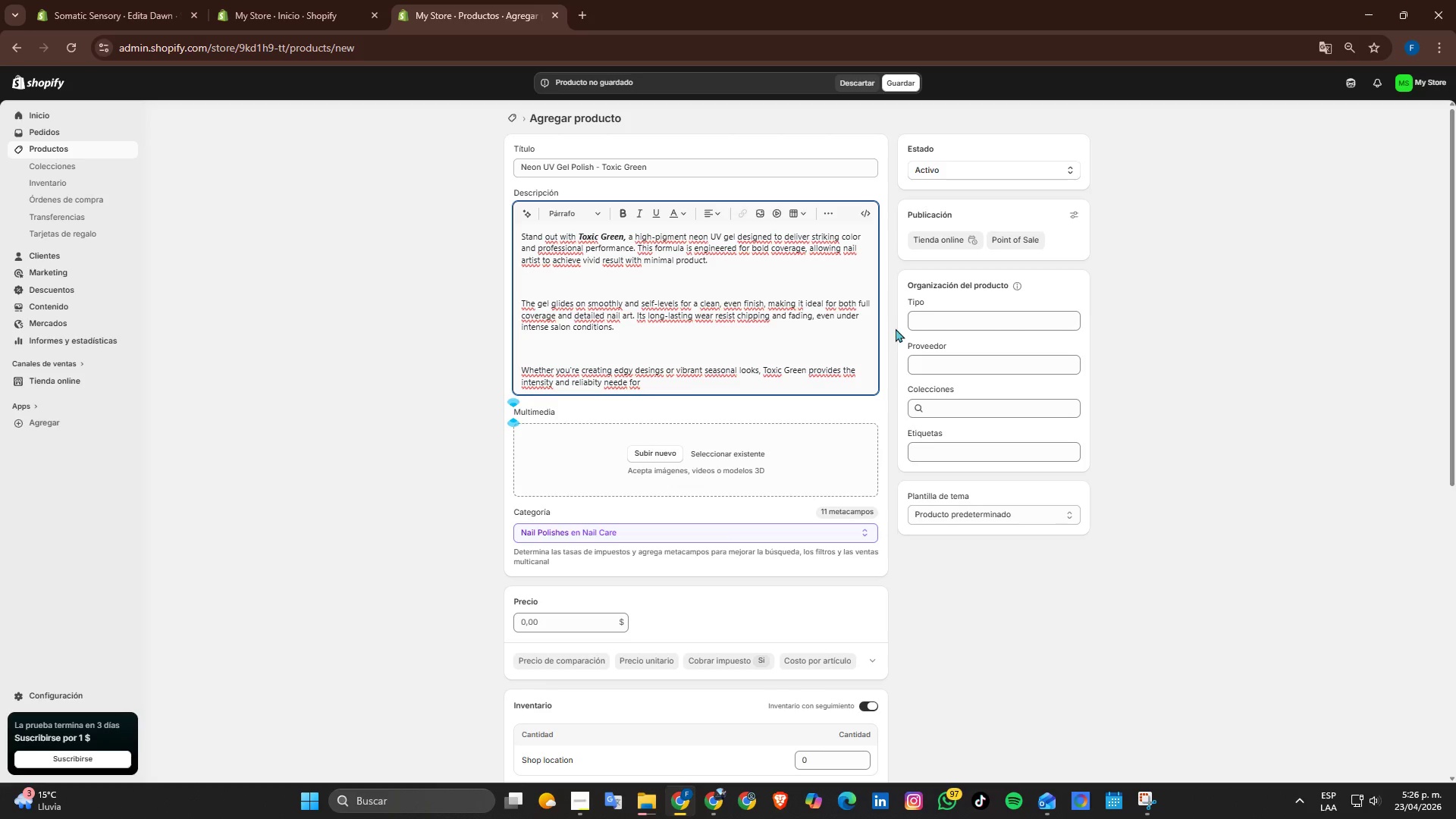 
key(ArrowLeft)
 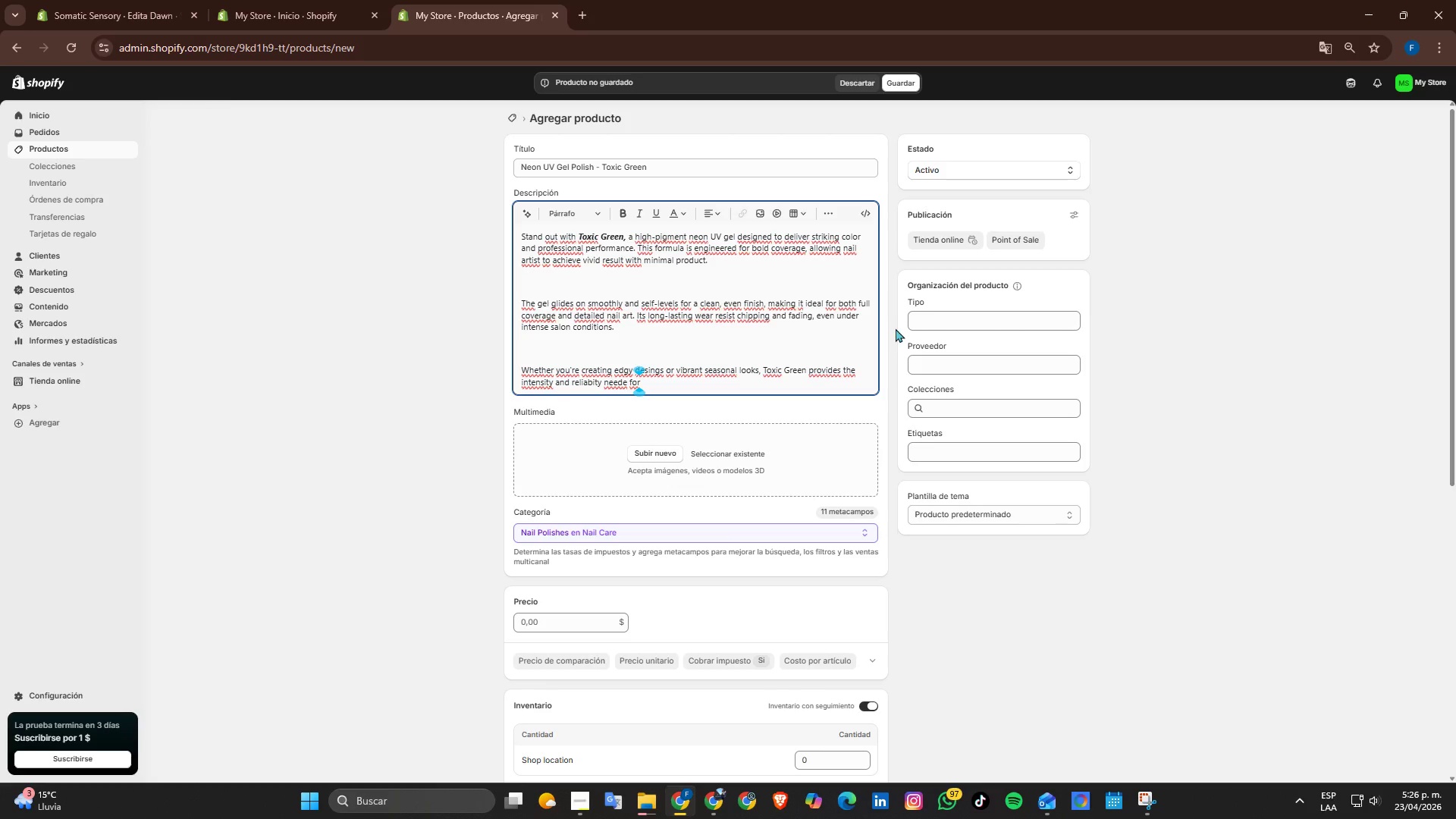 
key(Backspace)
key(Backspace)
key(Backspace)
key(Backspace)
key(Backspace)
type(ed for hihg)
key(Backspace)
key(Backspace)
type(gh-quality professional results. )
 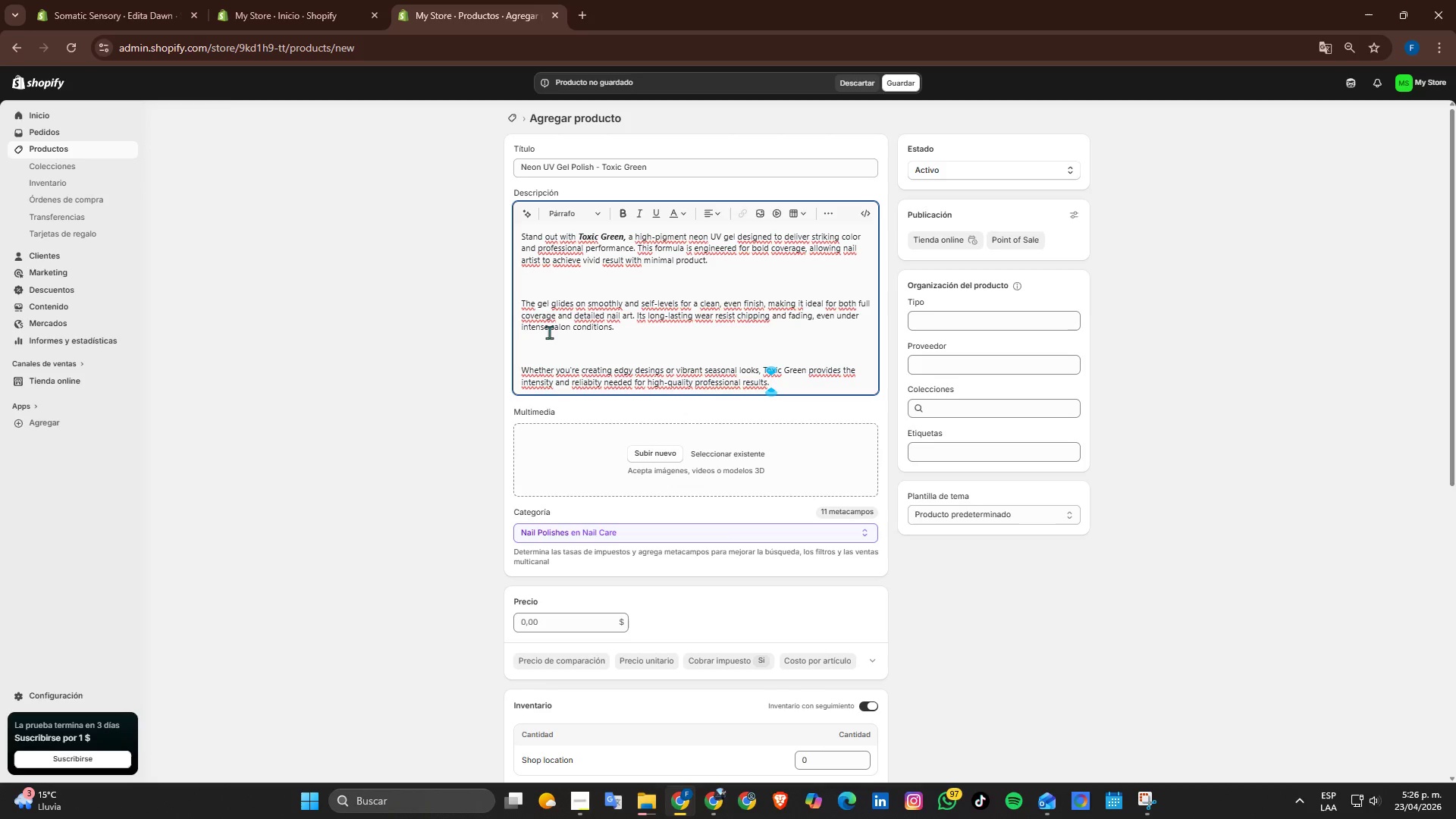 
left_click([526, 367])
 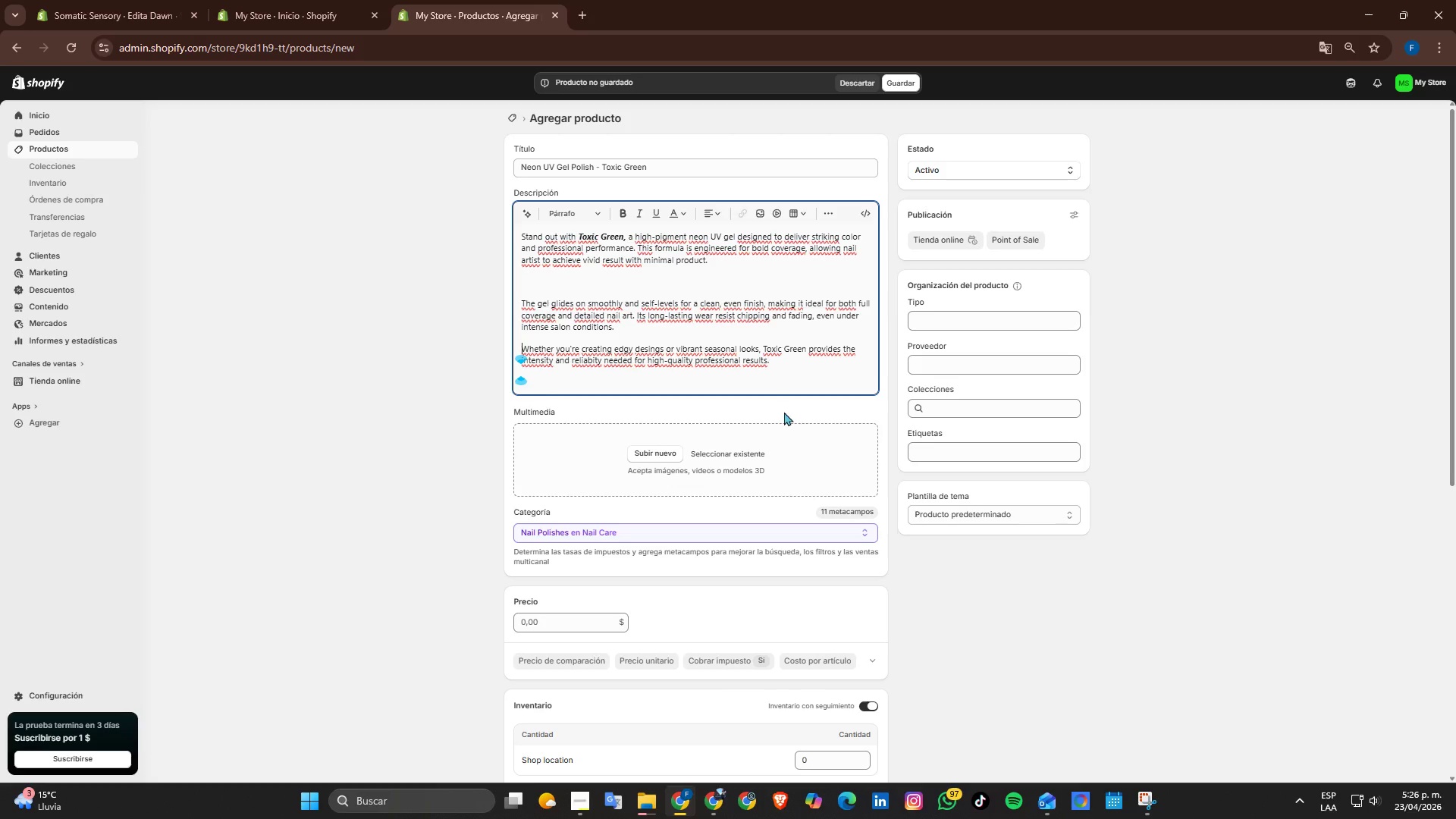 
key(Backspace)
 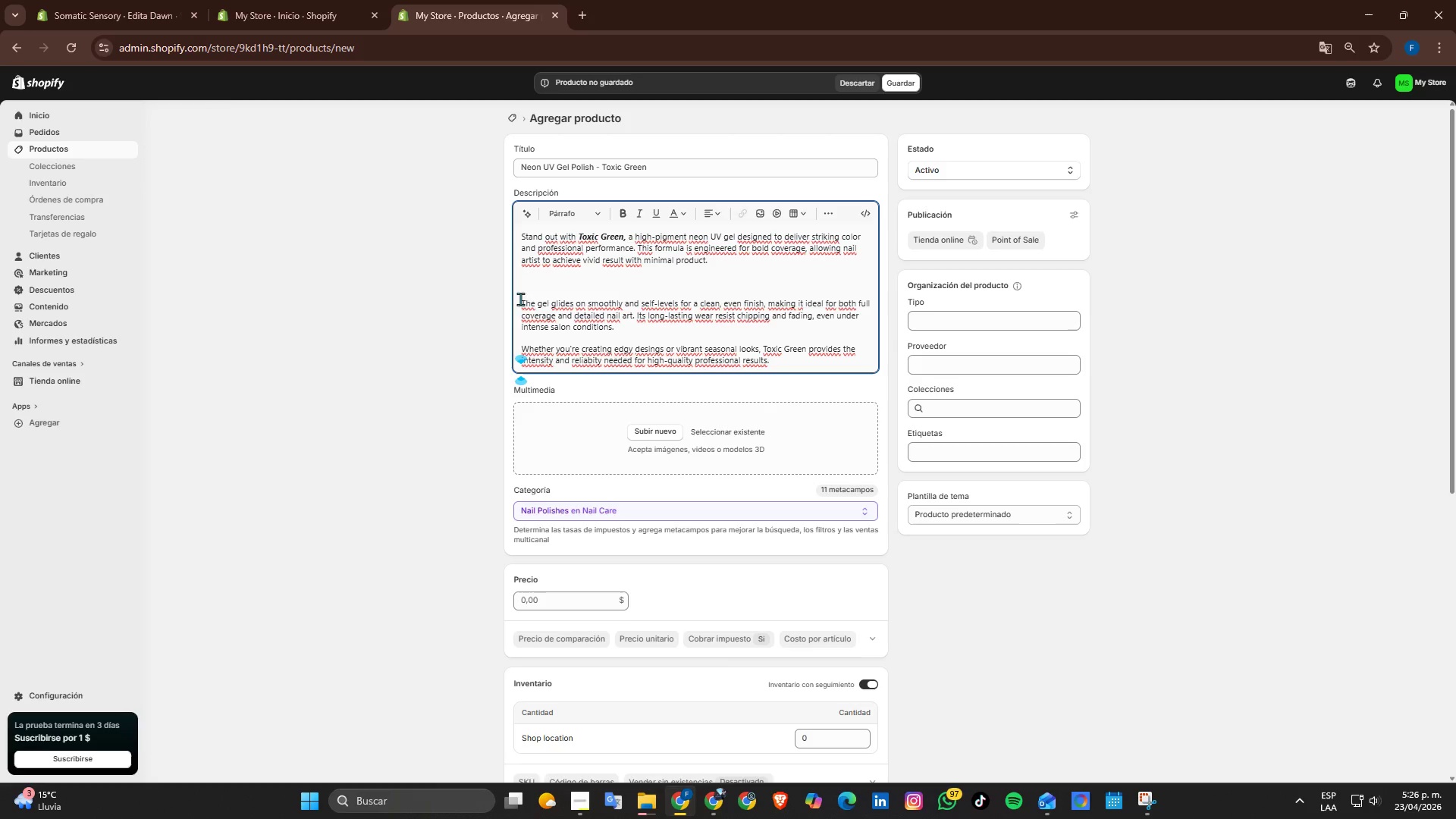 
left_click([523, 301])
 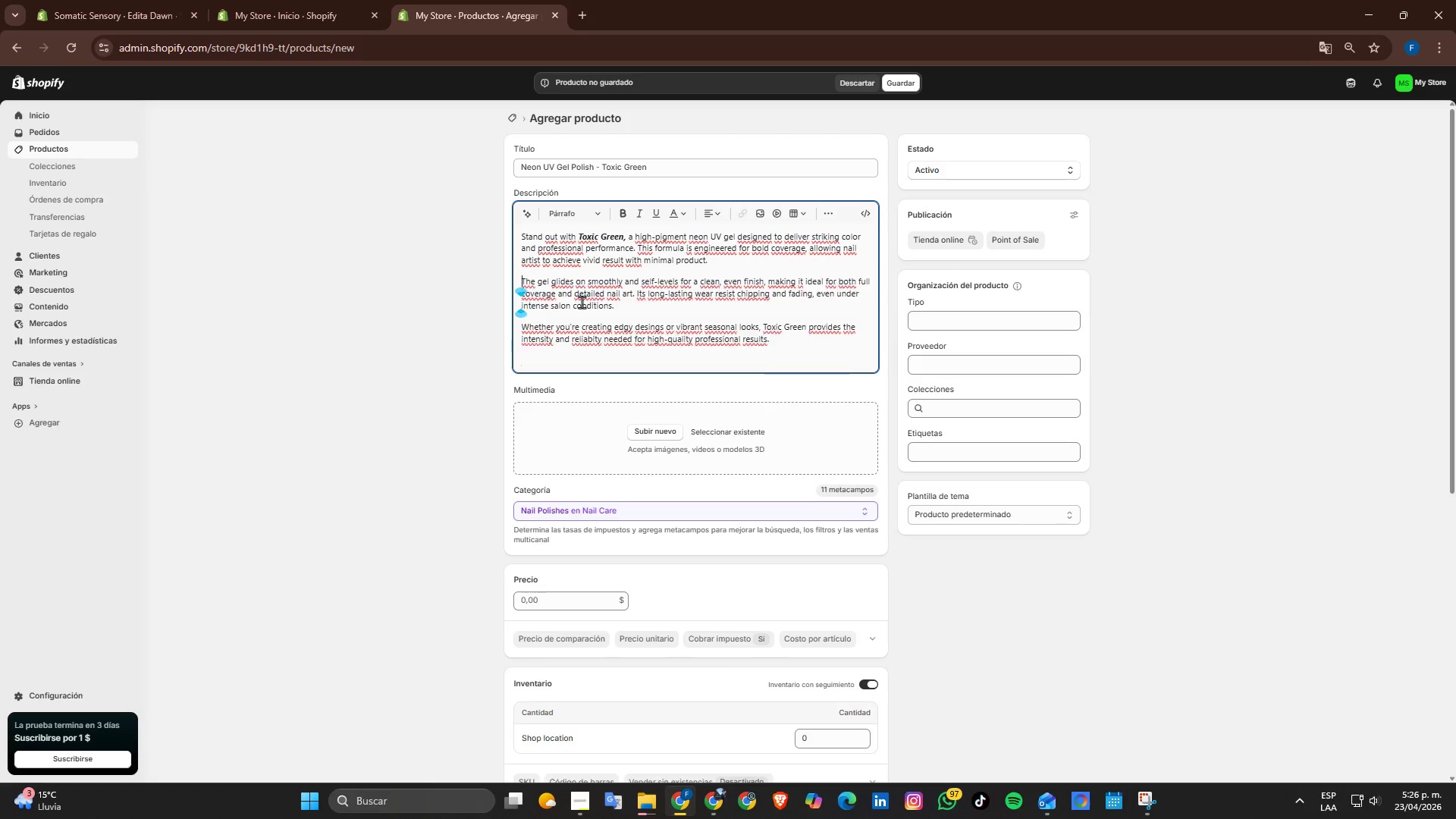 
key(Backspace)
 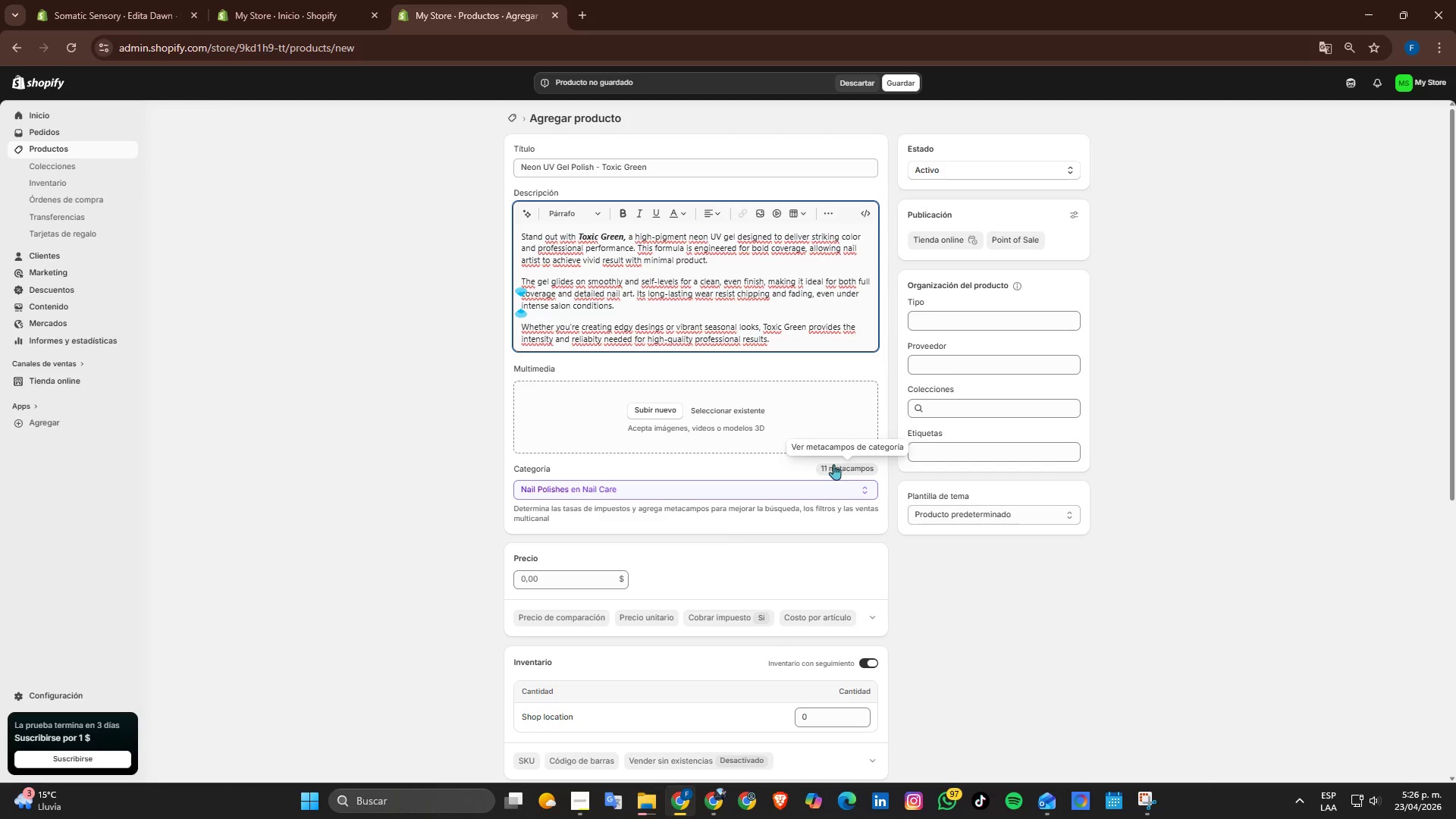 
wait(5.28)
 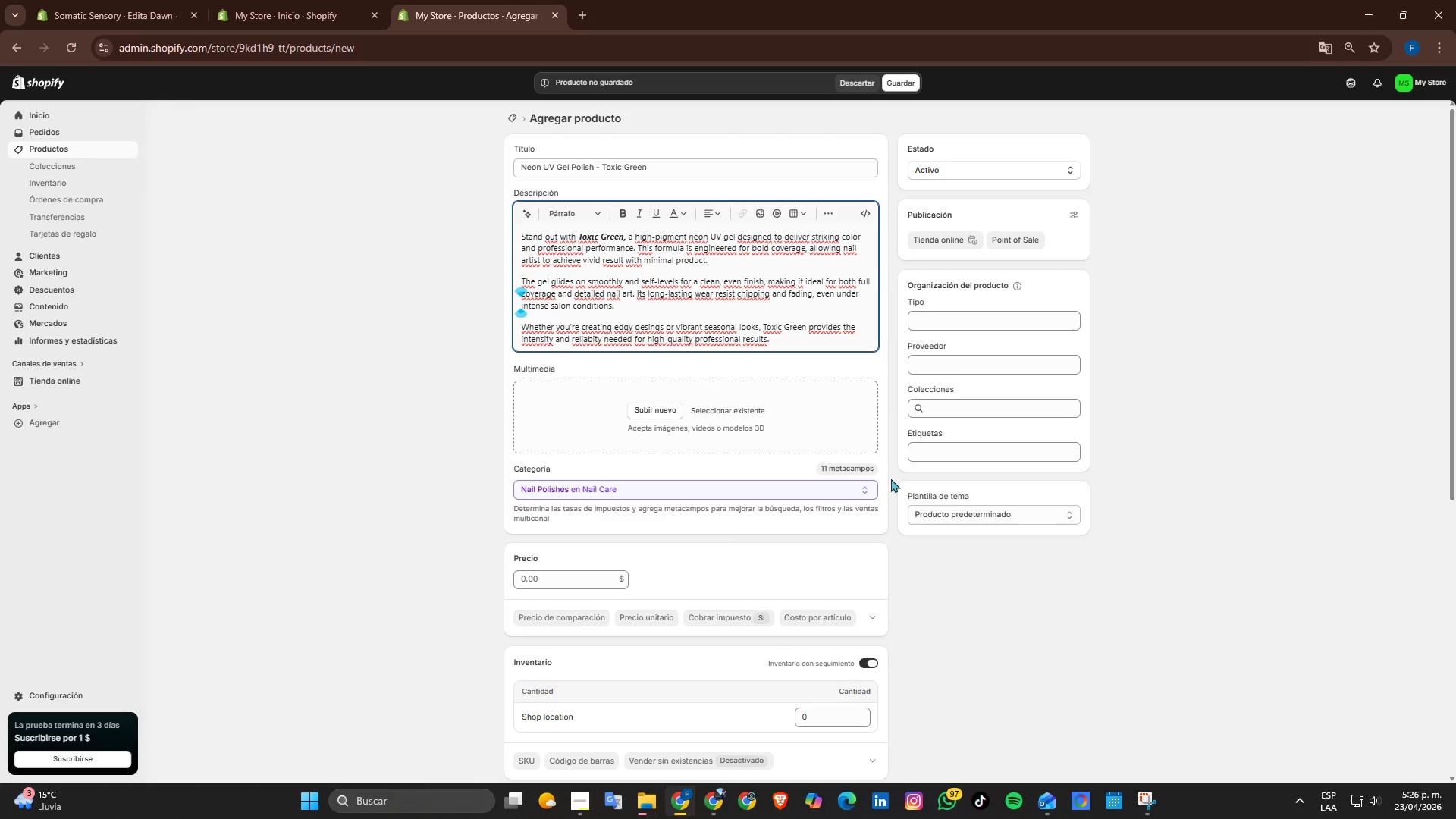 
scroll: coordinate [800, 438], scroll_direction: down, amount: 1.0
 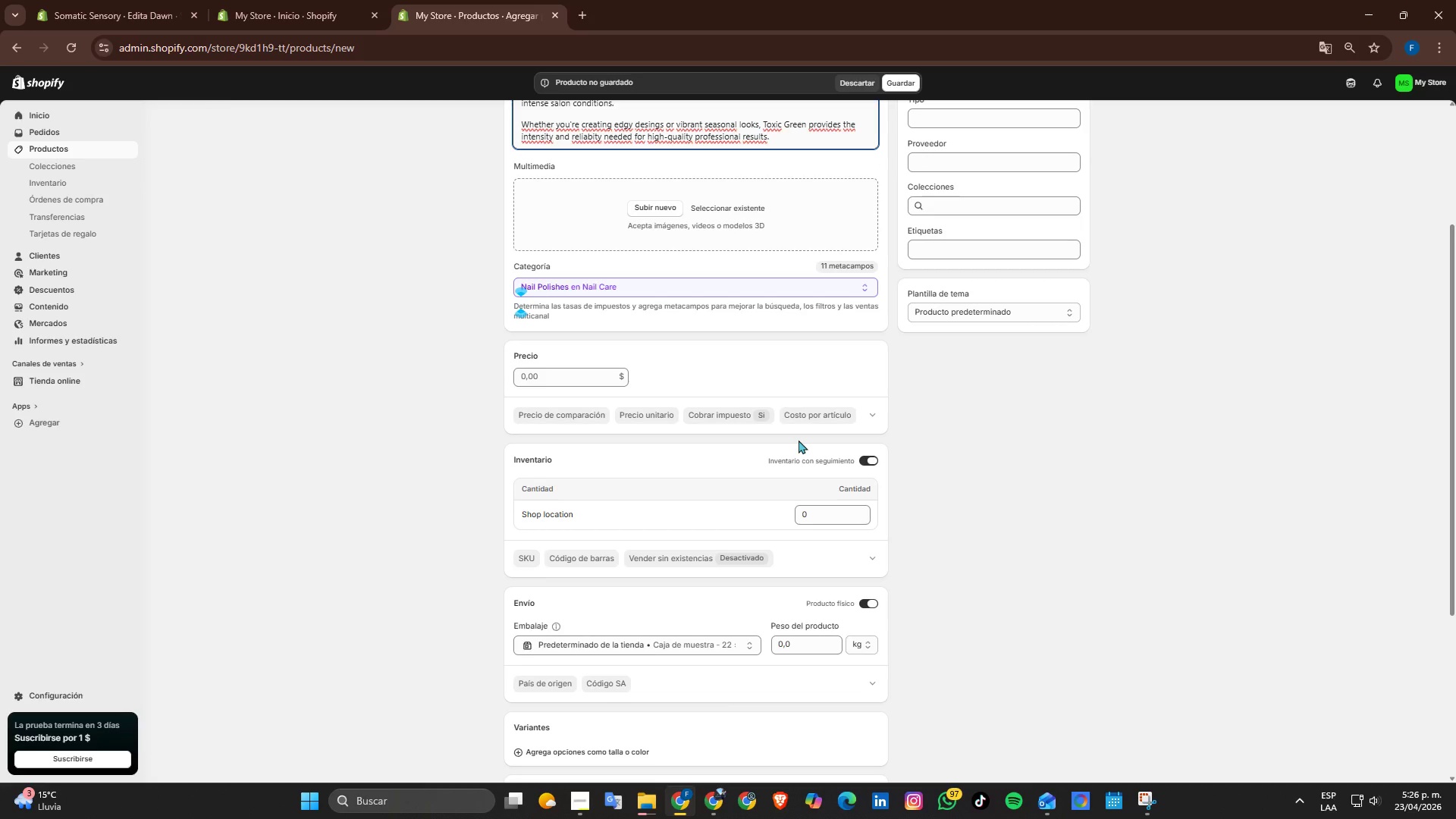 
wait(6.5)
 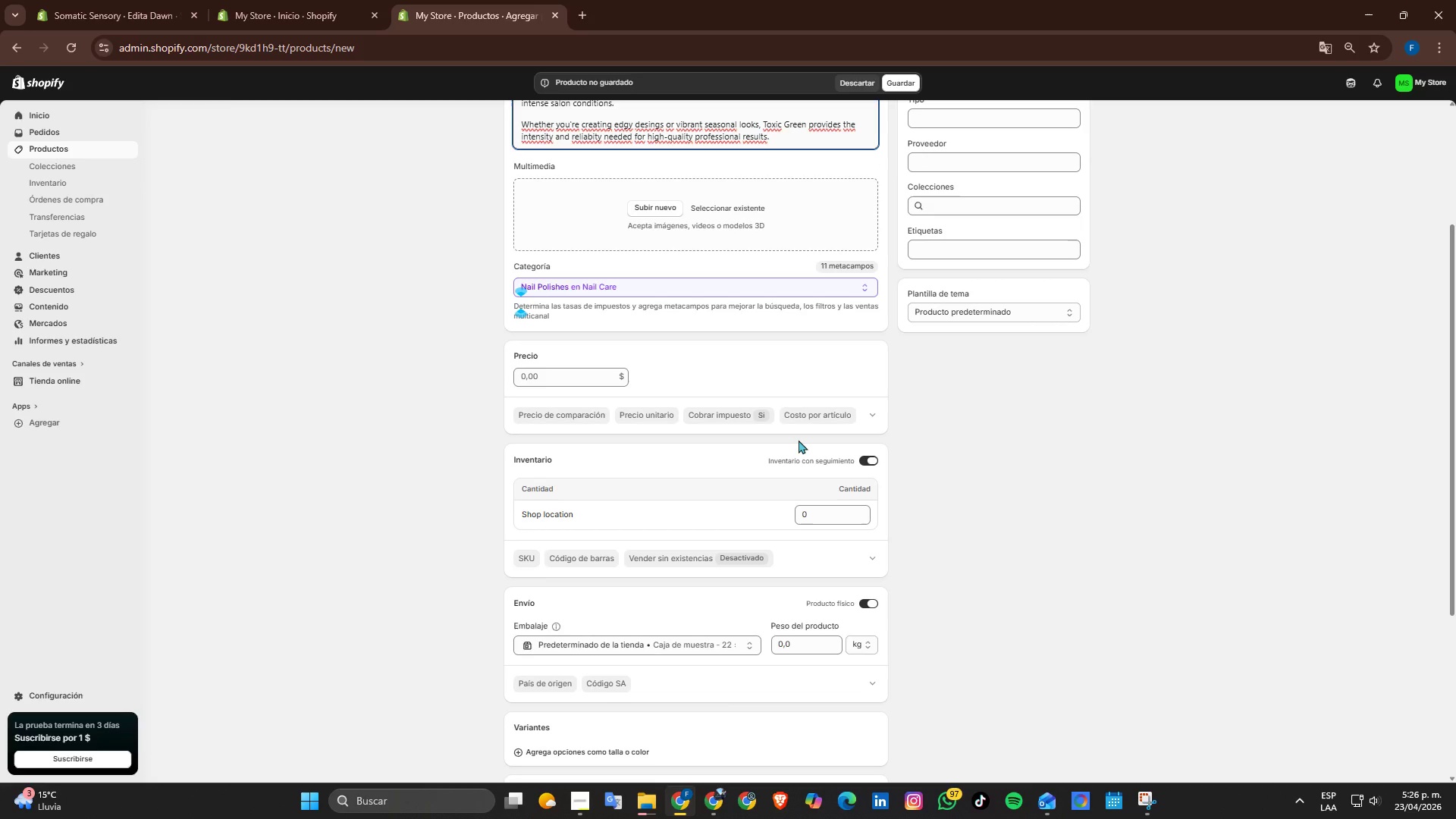 
scroll: coordinate [755, 437], scroll_direction: down, amount: 3.0
 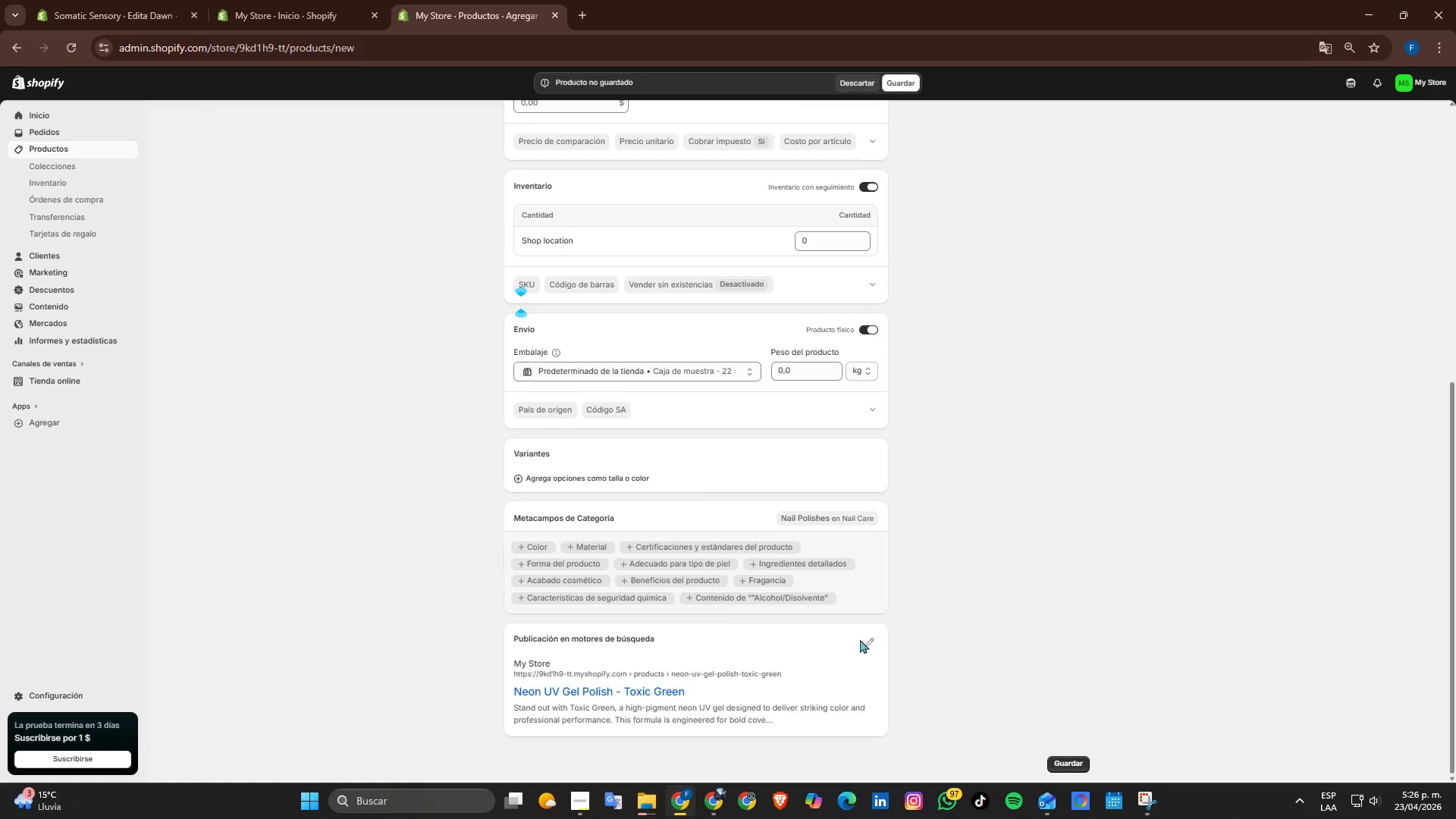 
left_click([860, 639])
 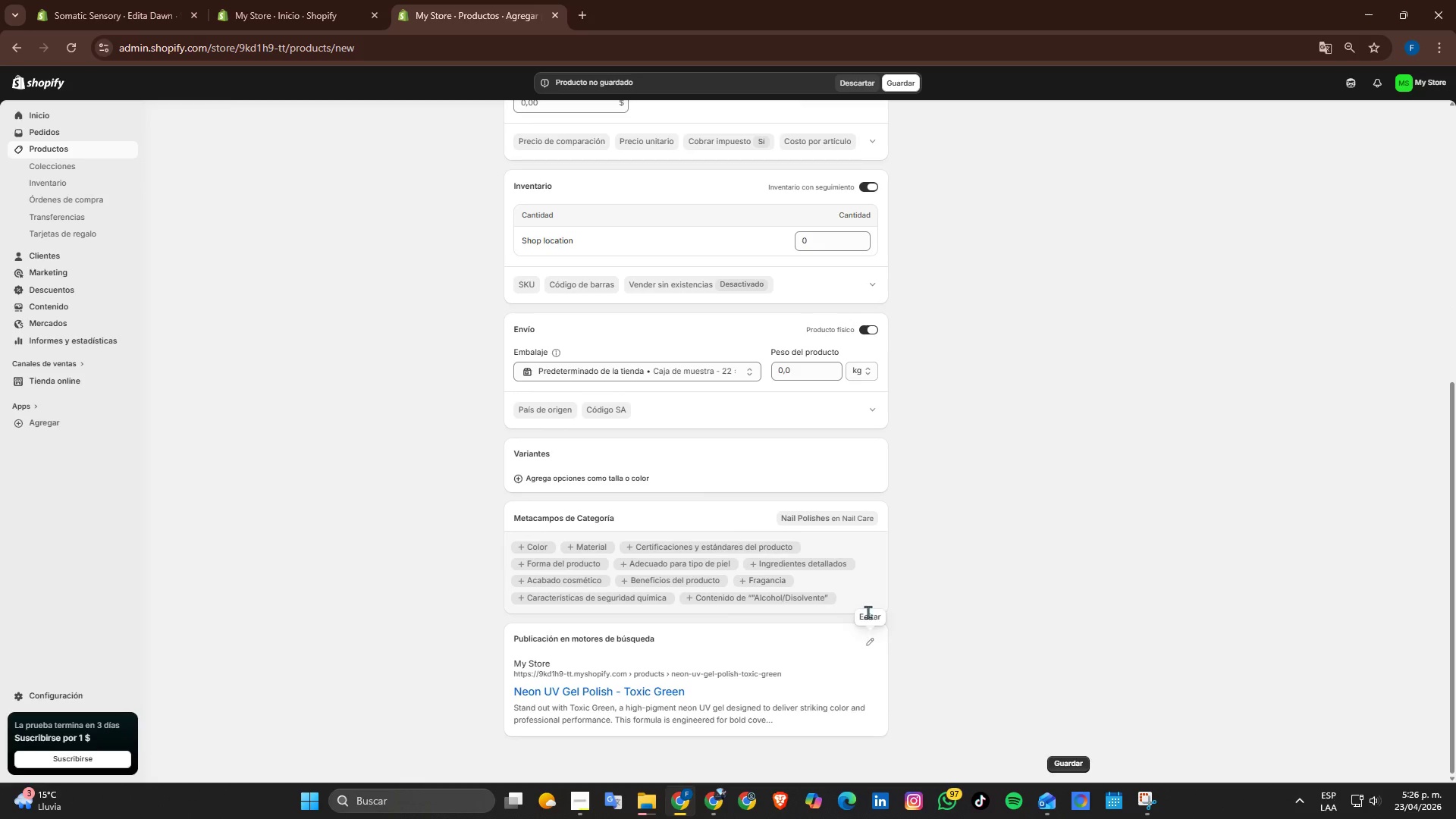 
scroll: coordinate [852, 542], scroll_direction: up, amount: 1.0
 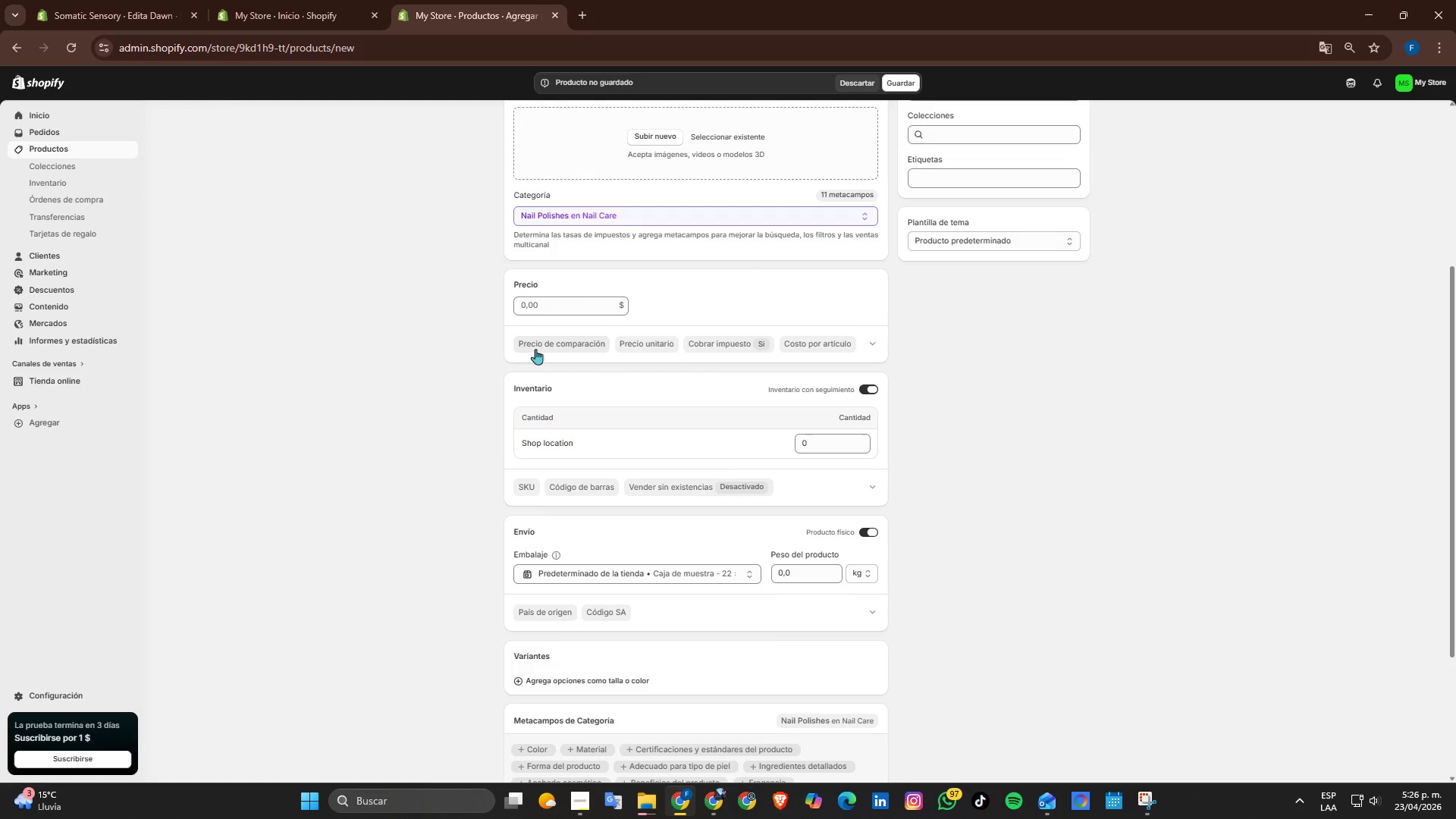 
scroll: coordinate [674, 516], scroll_direction: down, amount: 3.0
 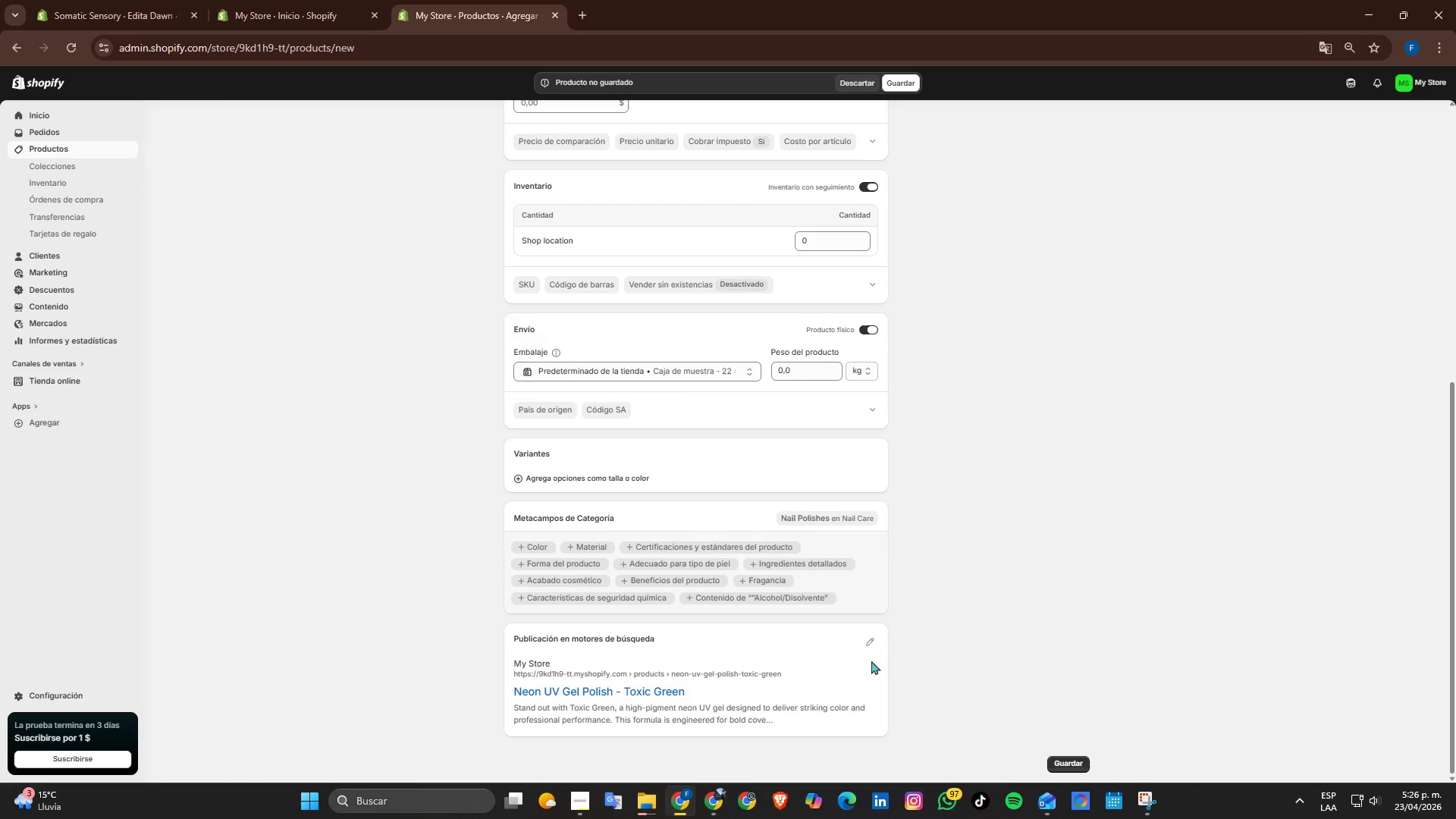 
left_click([874, 637])
 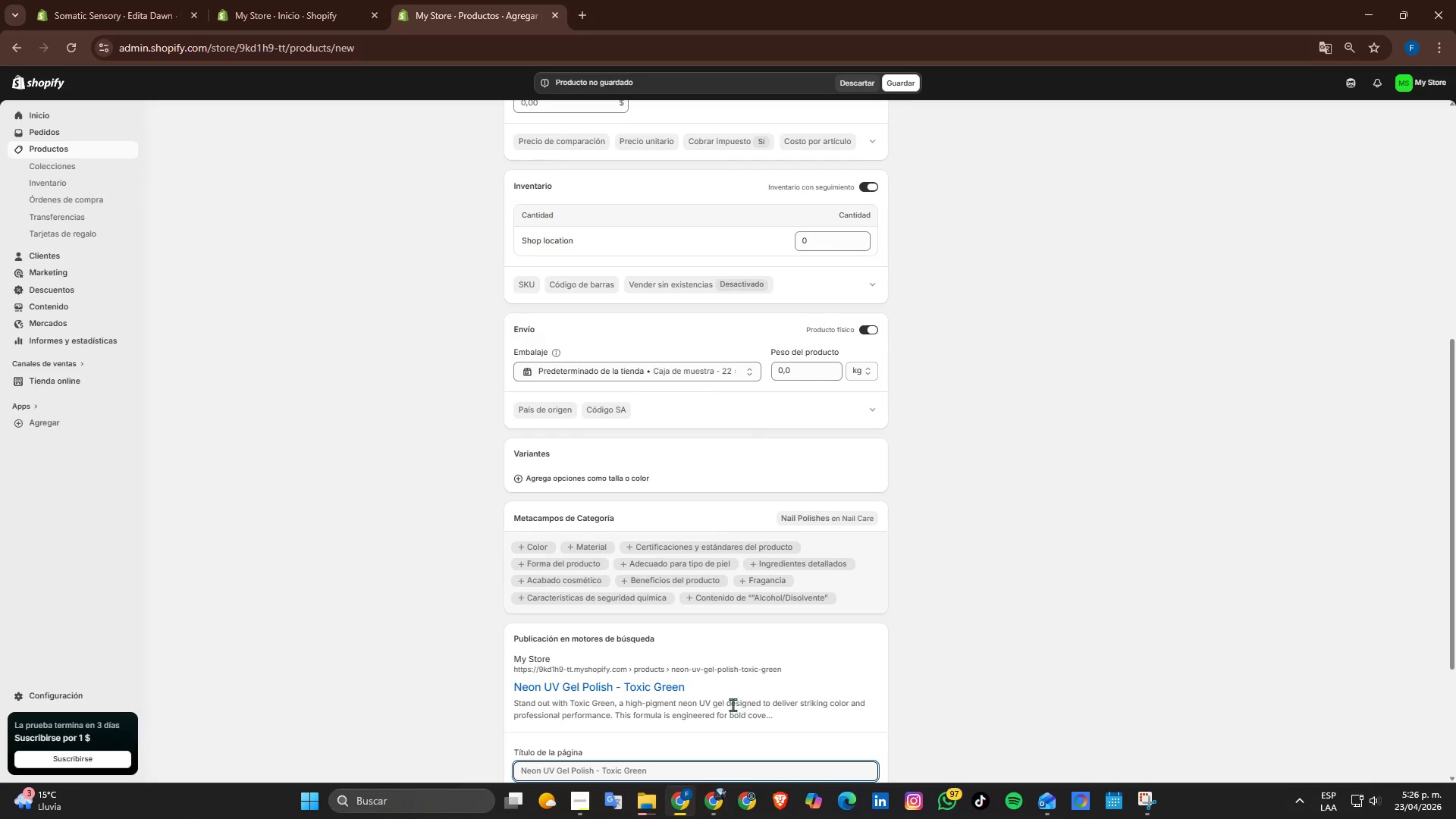 
scroll: coordinate [723, 678], scroll_direction: down, amount: 1.0
 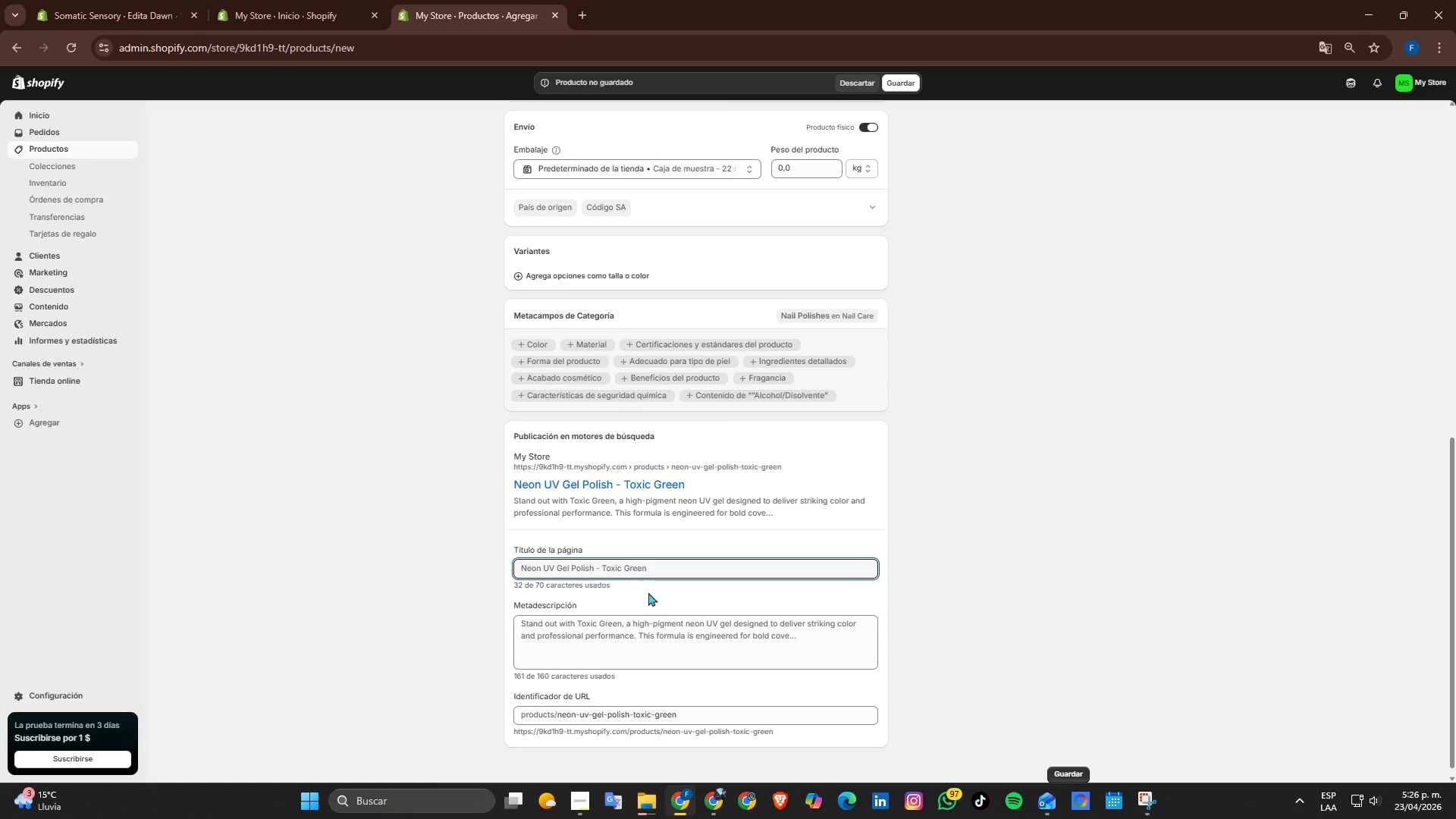 
left_click([648, 567])
 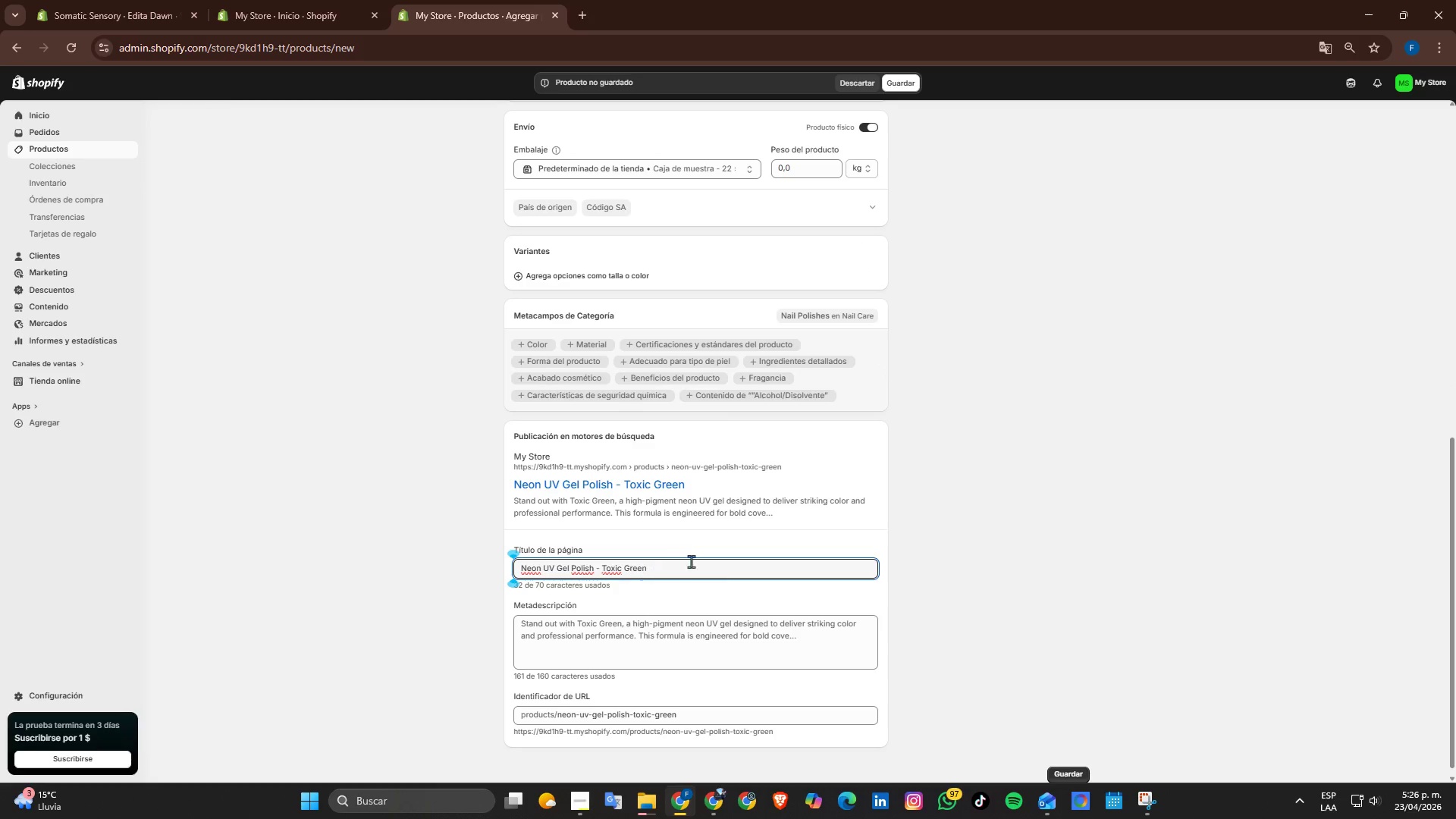 
left_click_drag(start_coordinate=[692, 561], to_coordinate=[322, 486])
 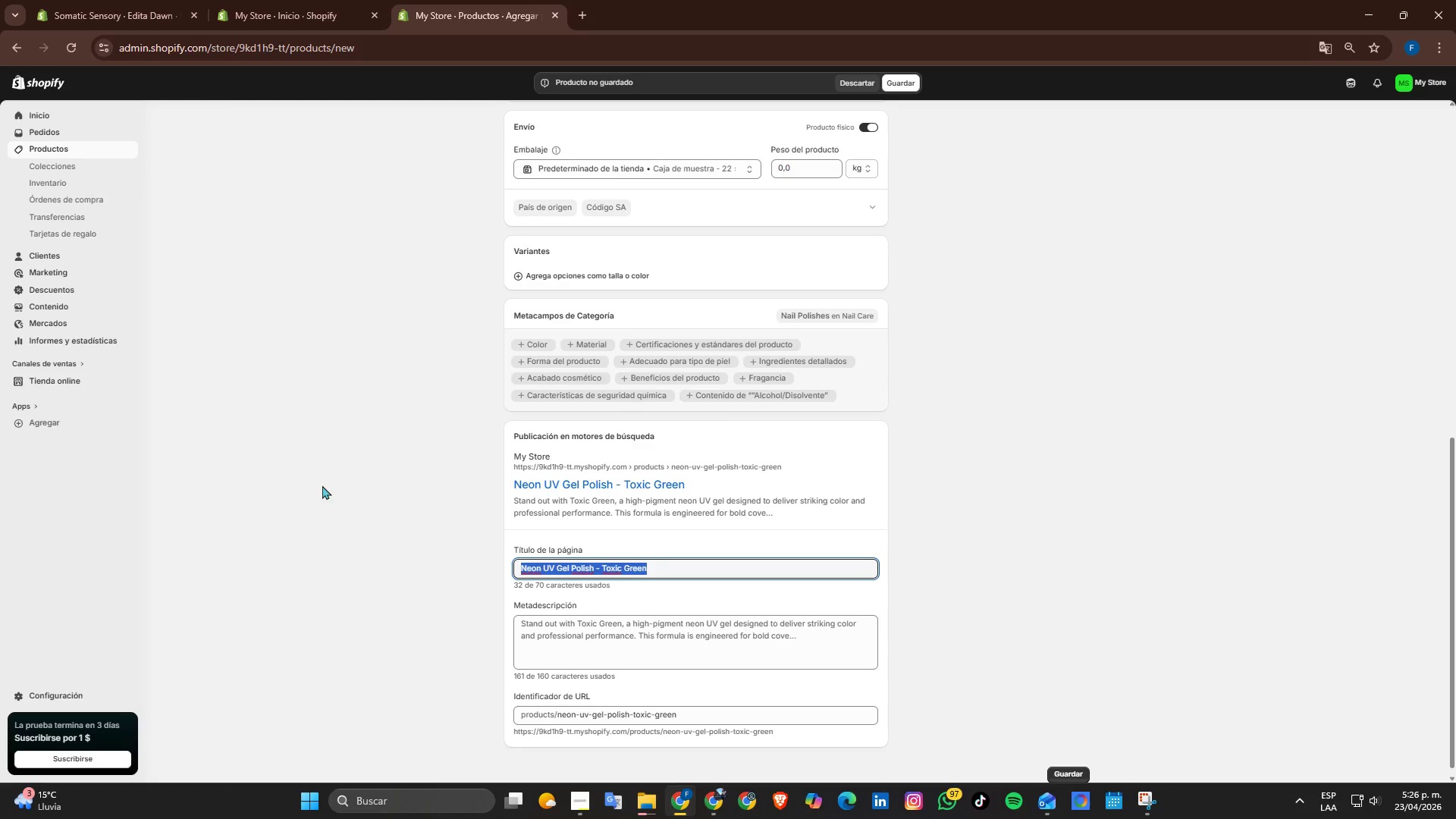 
key(ArrowRight)
 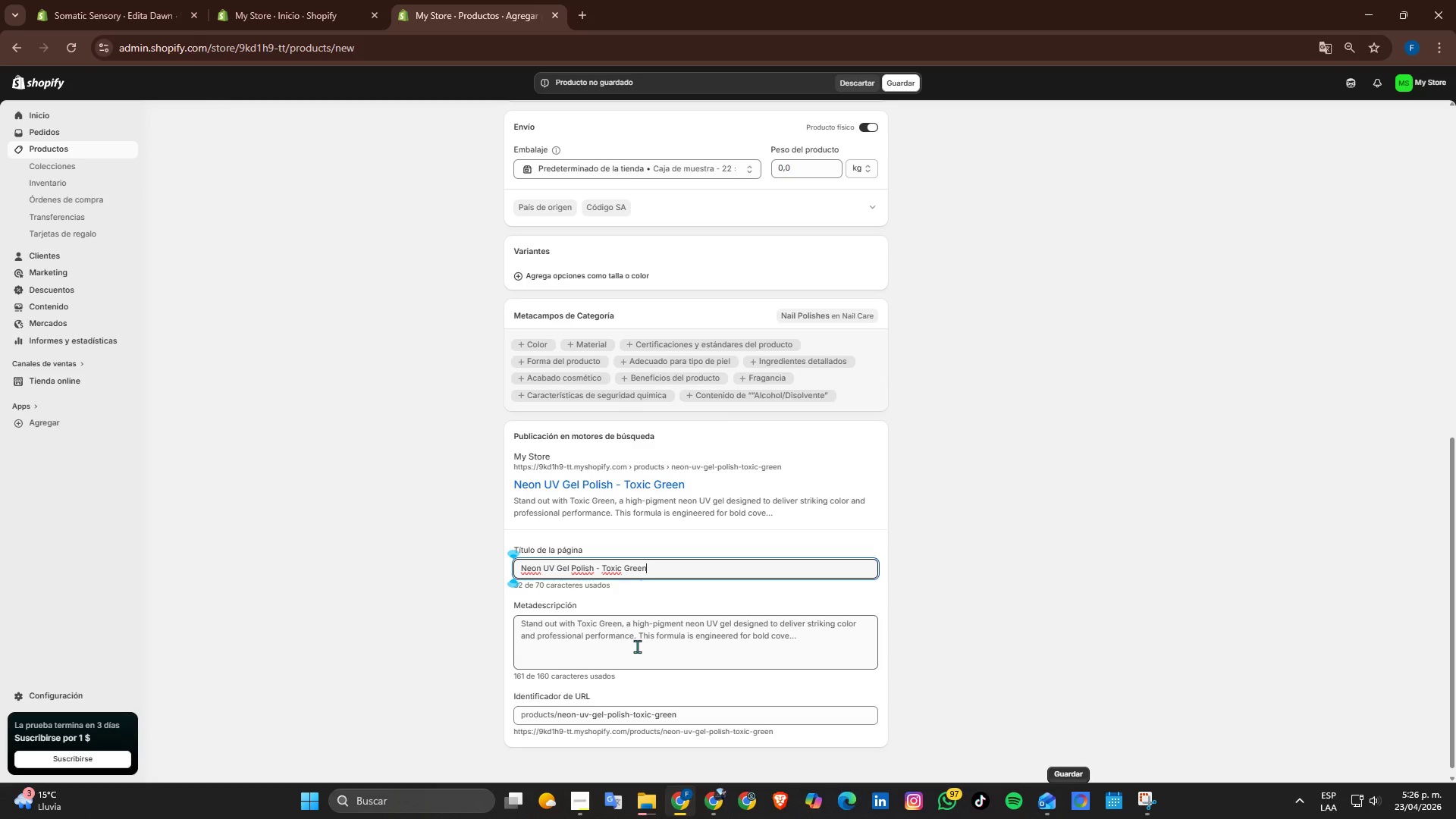 
wait(6.0)
 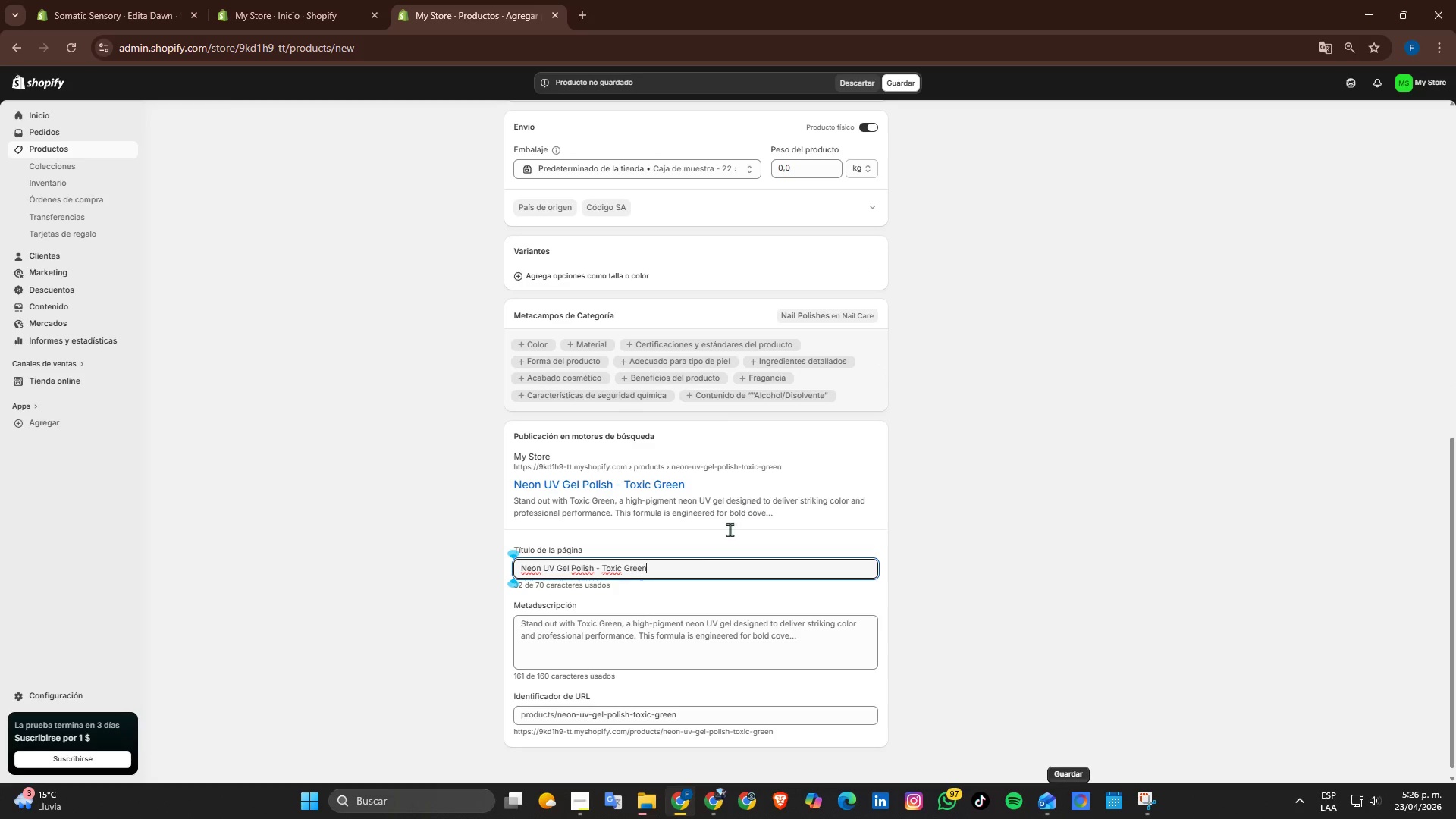 
left_click_drag(start_coordinate=[824, 653], to_coordinate=[522, 588])
 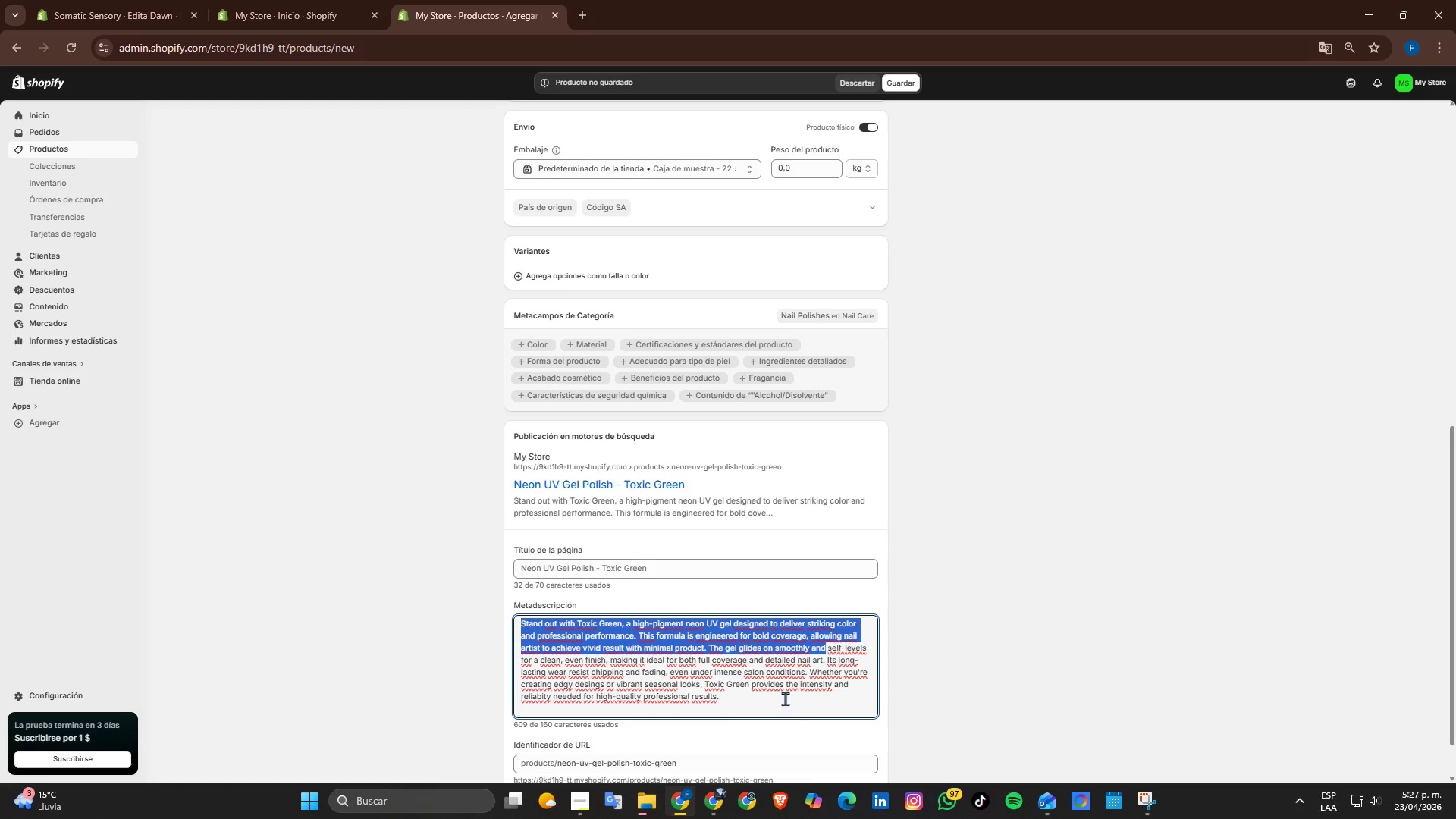 
left_click_drag(start_coordinate=[777, 686], to_coordinate=[524, 617])
 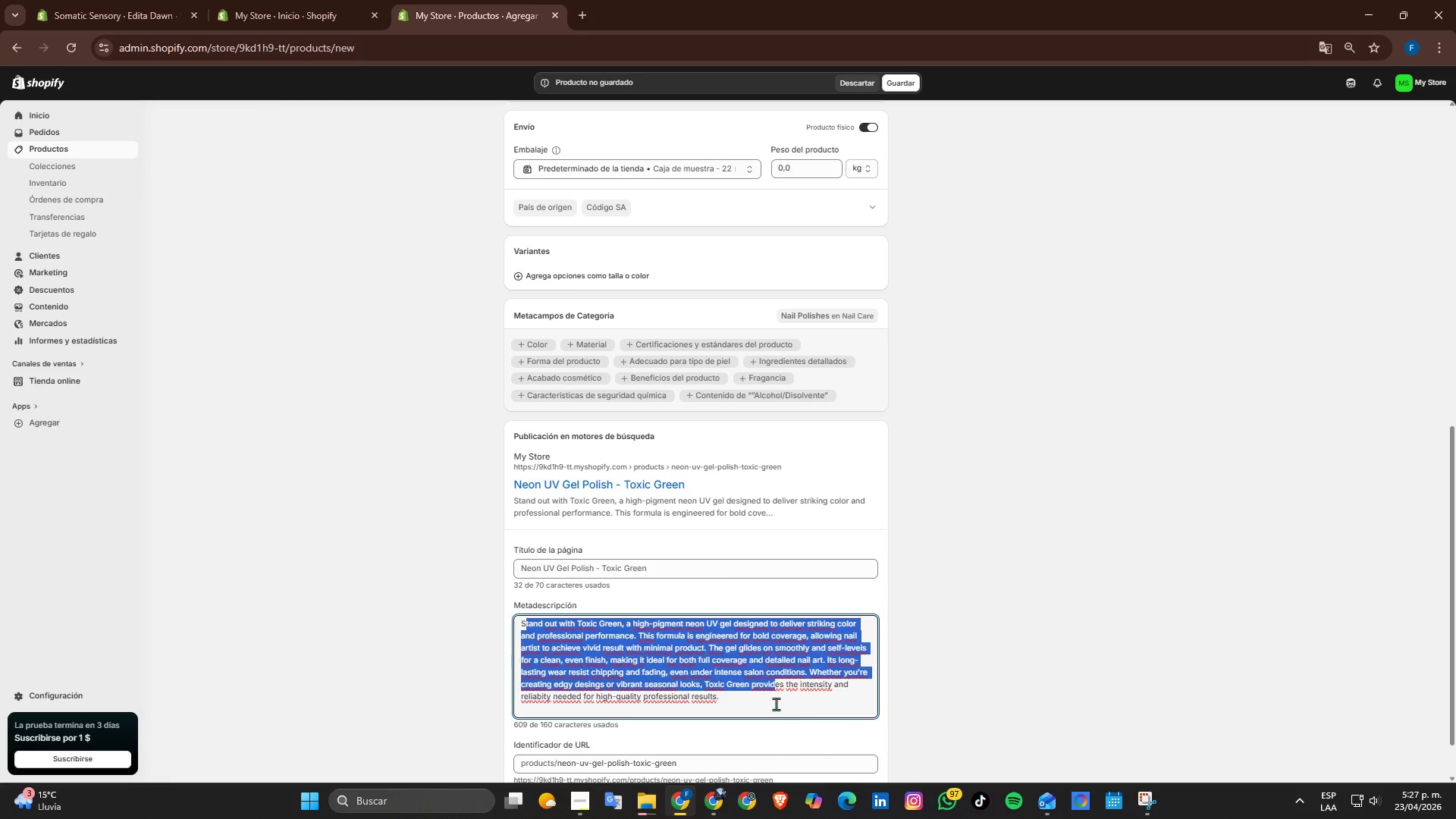 
left_click_drag(start_coordinate=[775, 704], to_coordinate=[484, 598])
 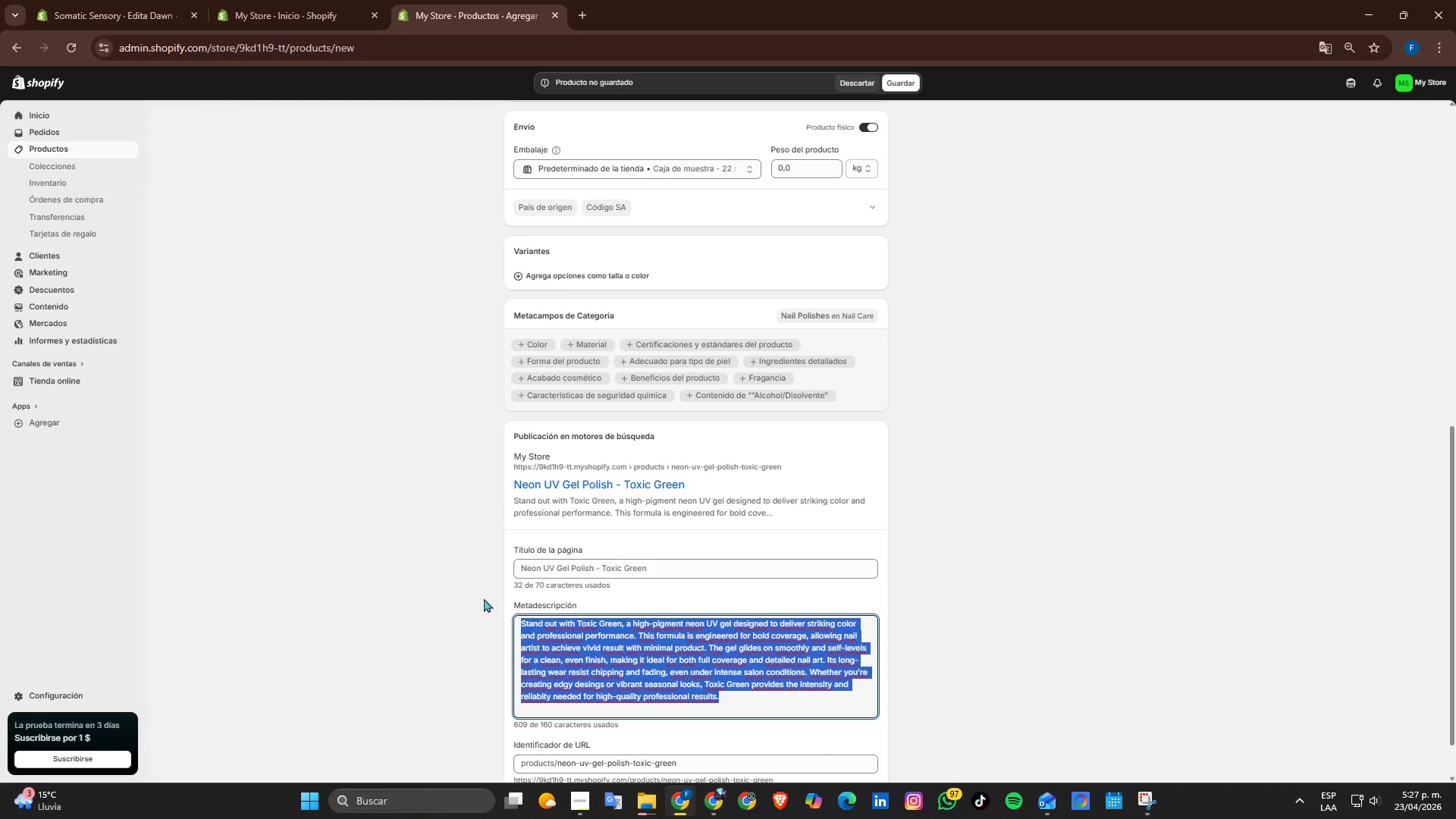 
type(B)
key(Backspace)
type(Vibrant neon green UV gel Polish iw)
key(Backspace)
key(Backspace)
type(with intense pigmentation. Perfect to bold nail art)
 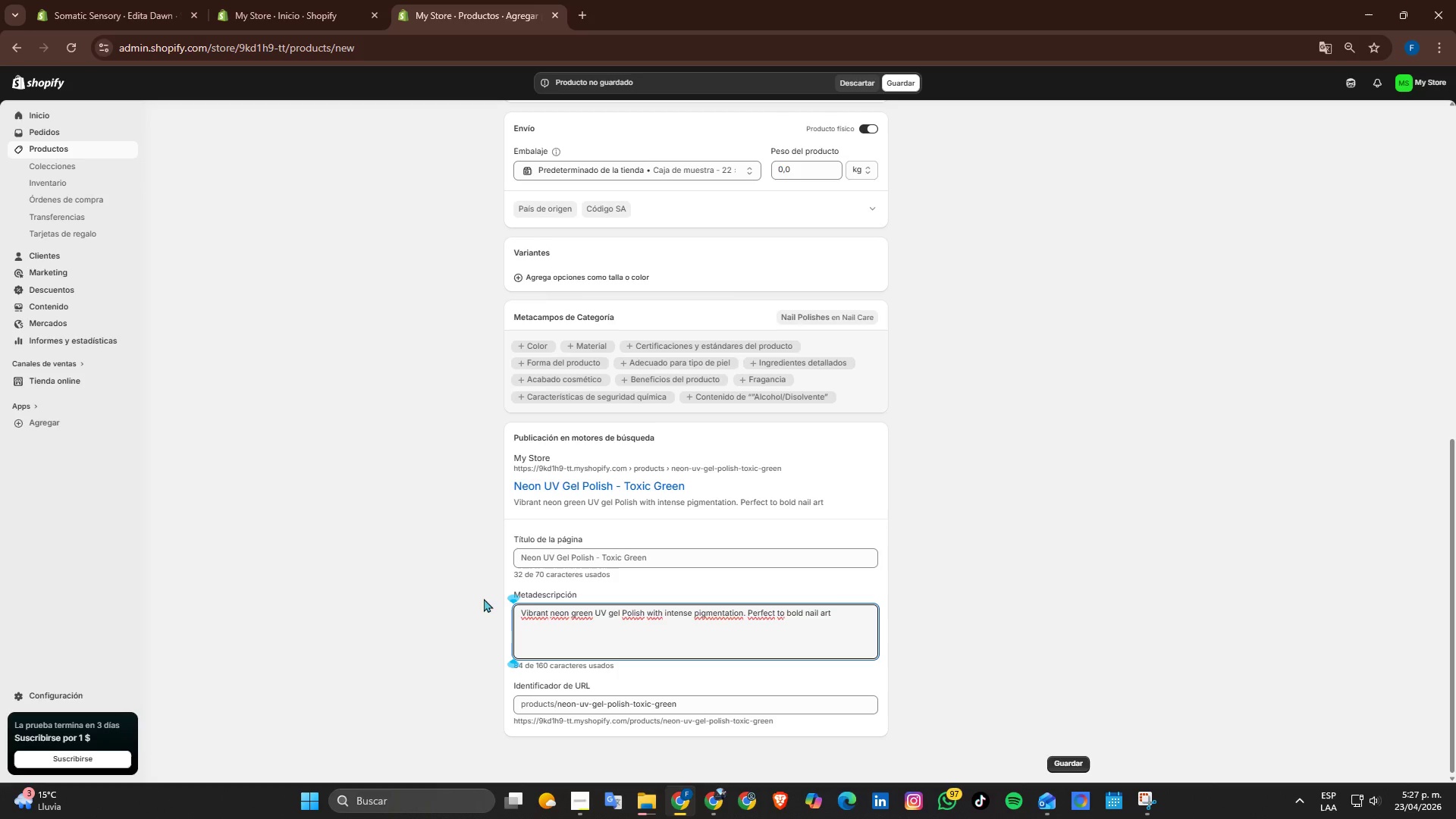 
type( and lin)
key(Backspace)
key(Backspace)
type(ong-lasting professional salon results.)
 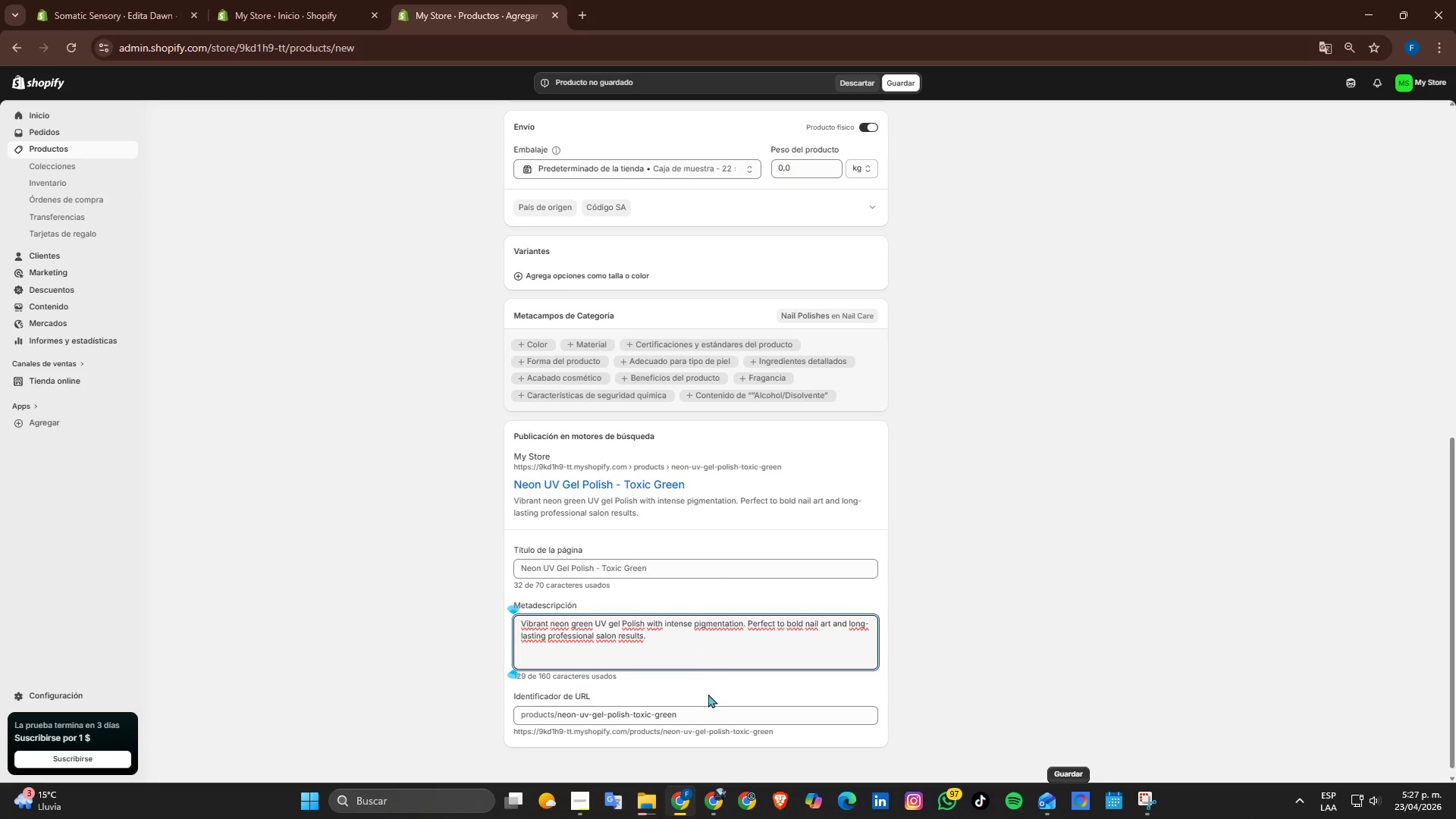 
wait(7.69)
 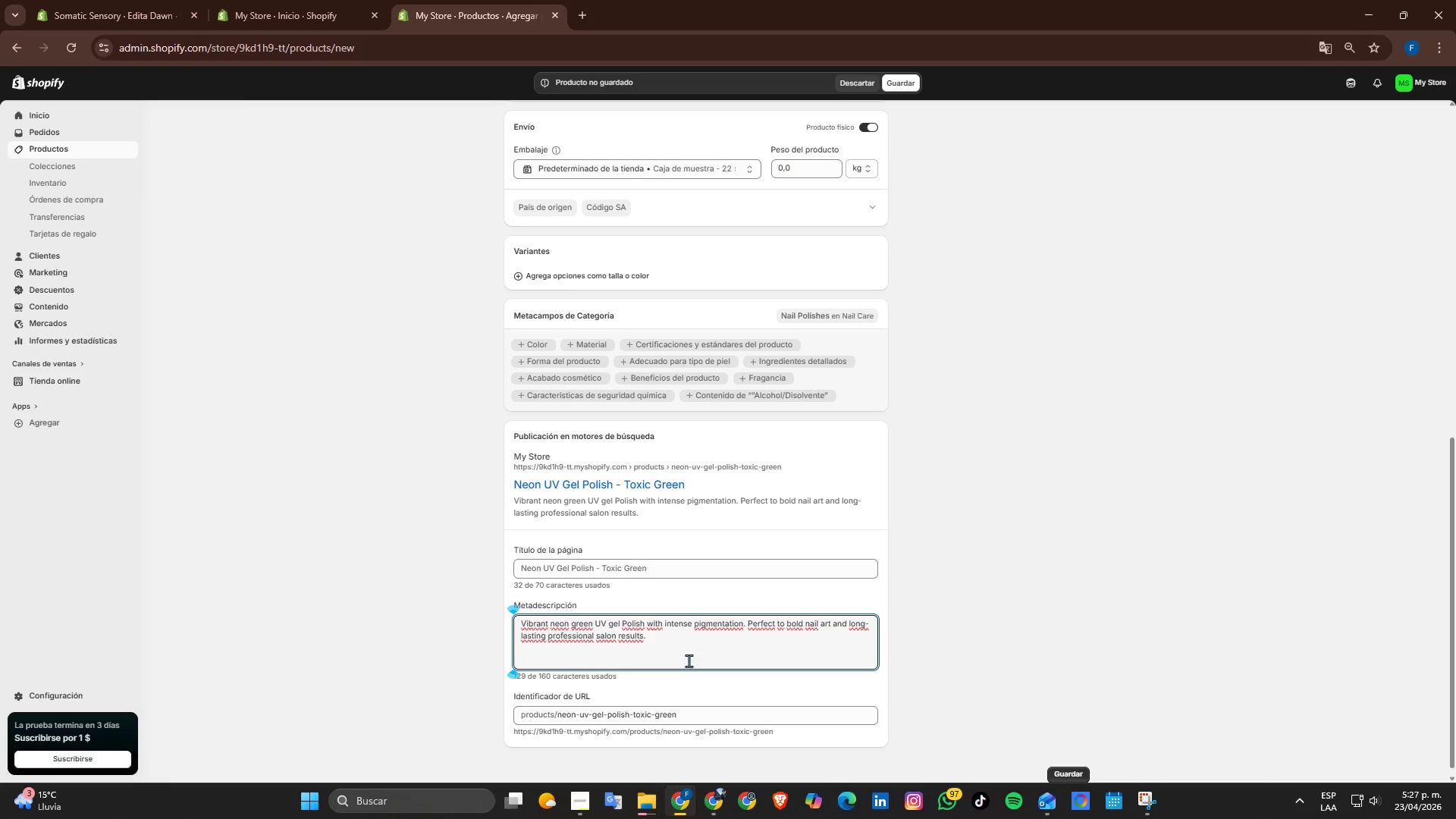 
scroll: coordinate [714, 670], scroll_direction: down, amount: 2.0
 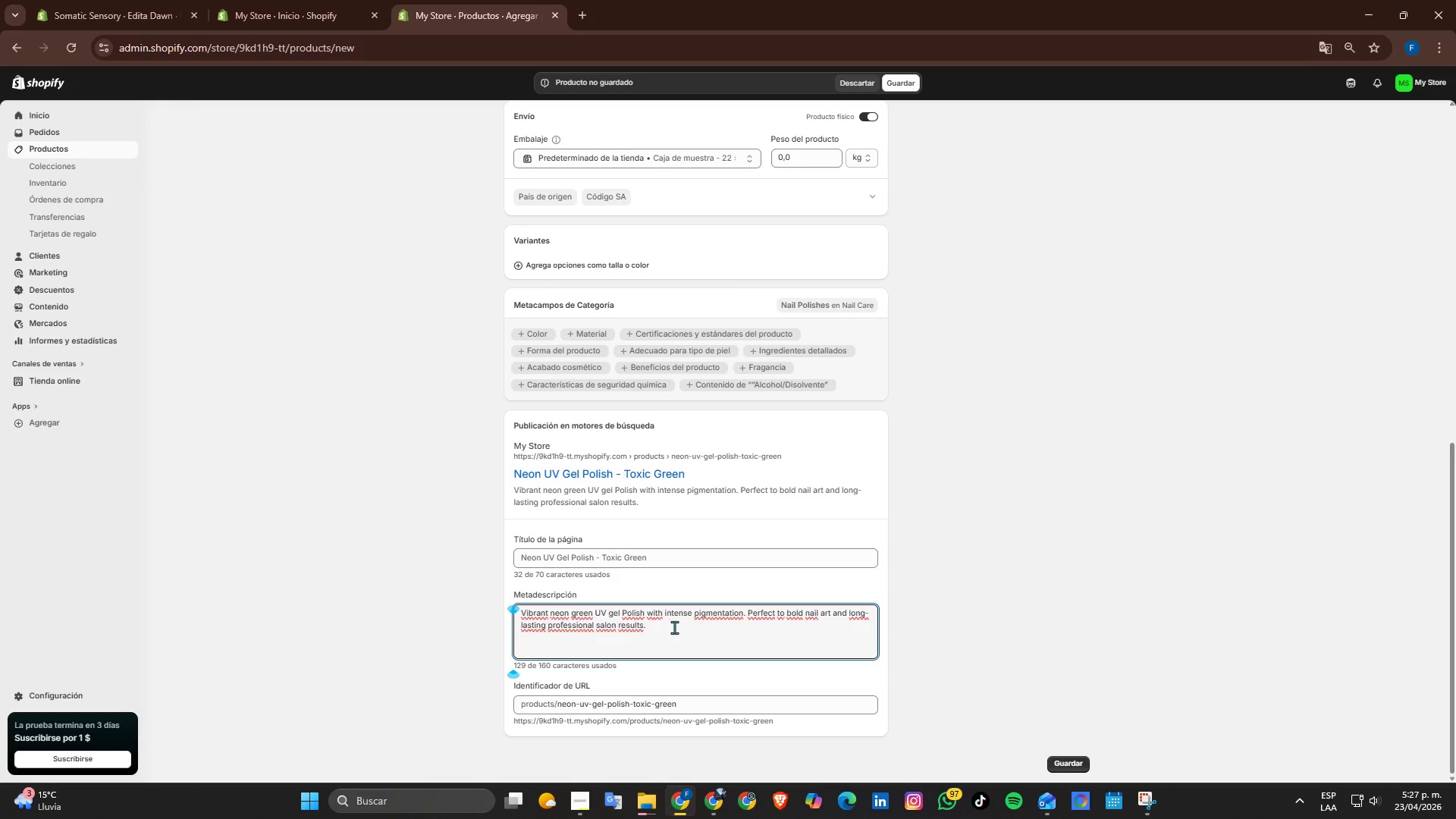 
wait(6.55)
 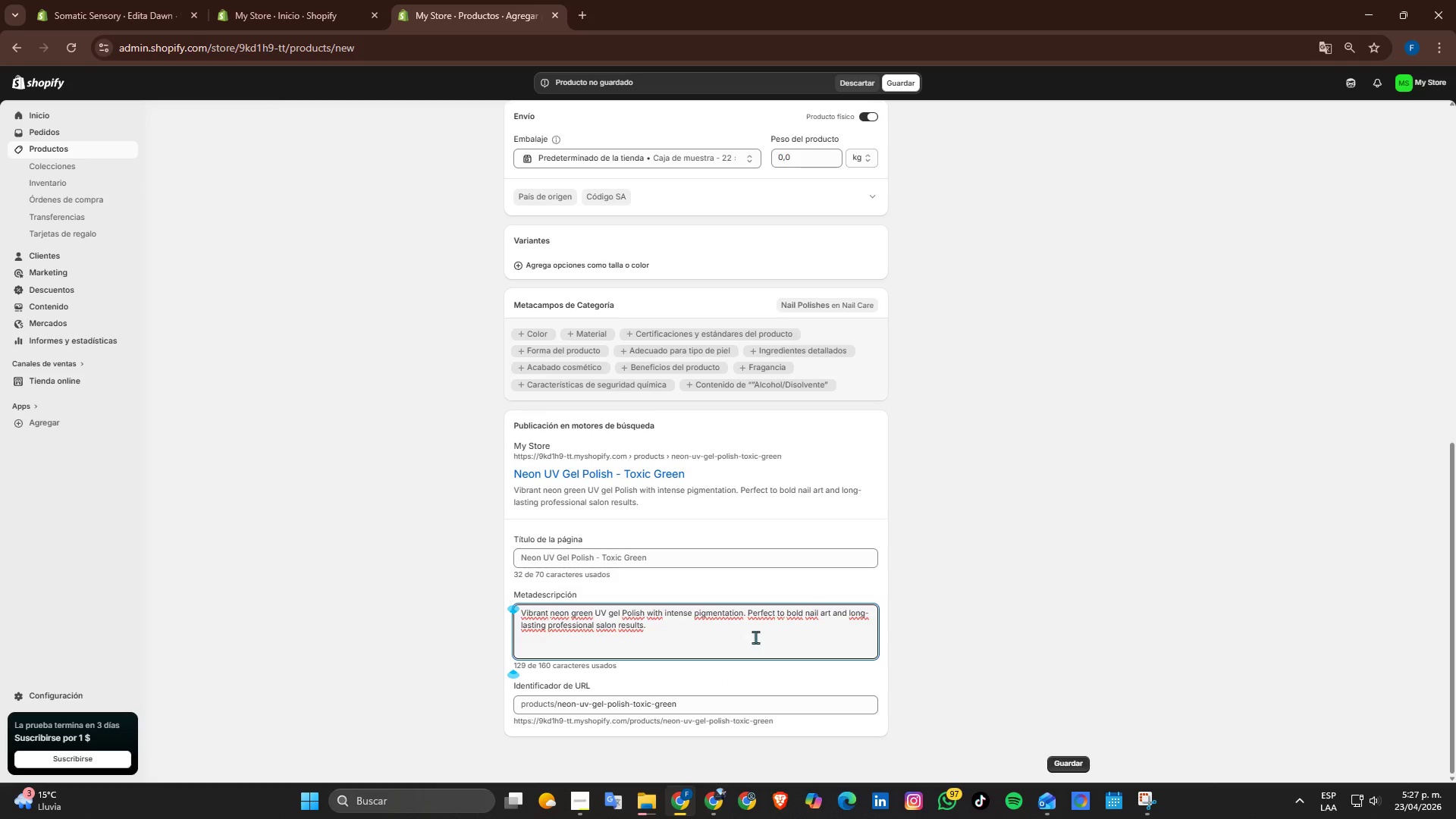 
left_click([1060, 765])
 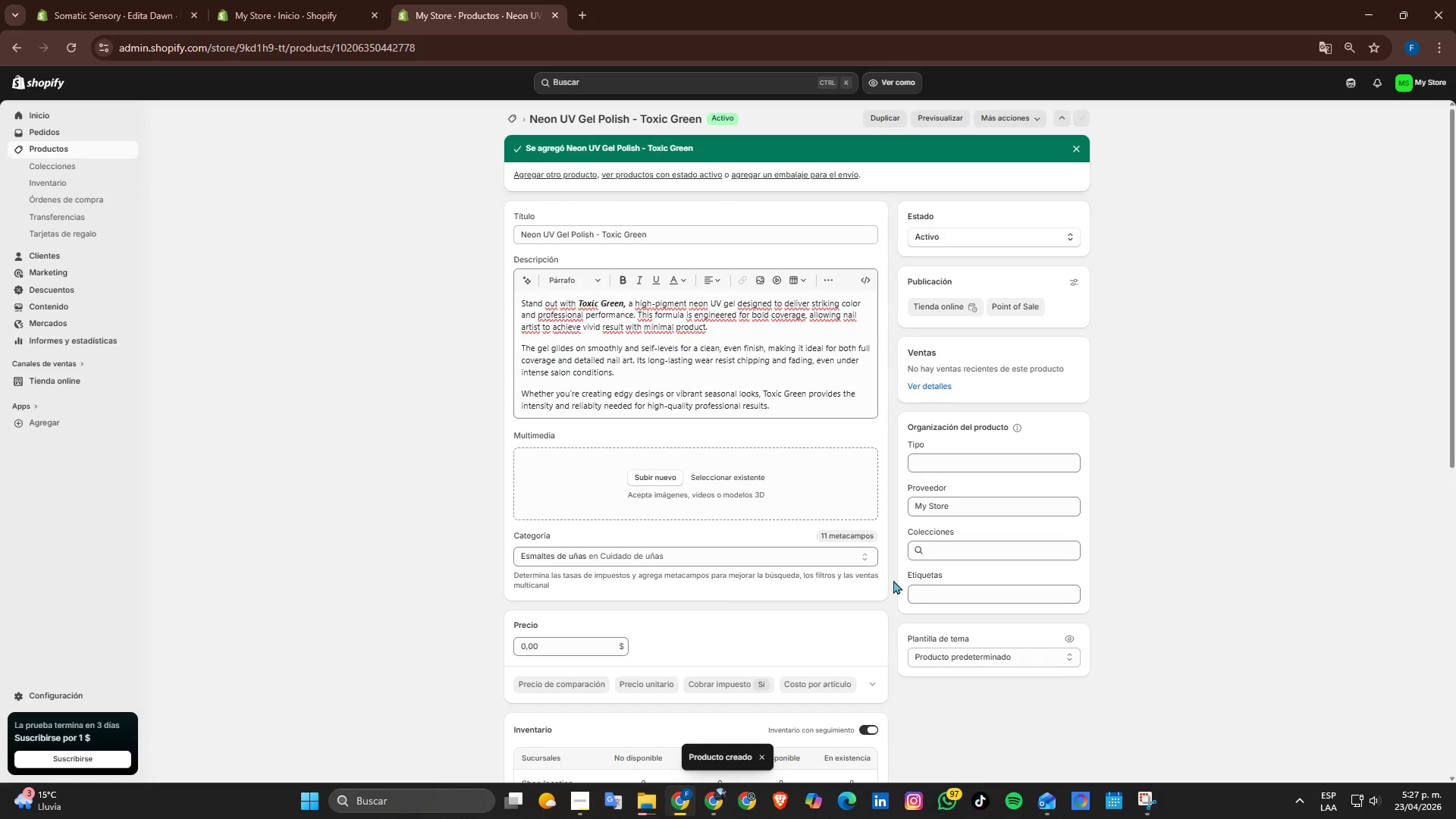 
wait(10.97)
 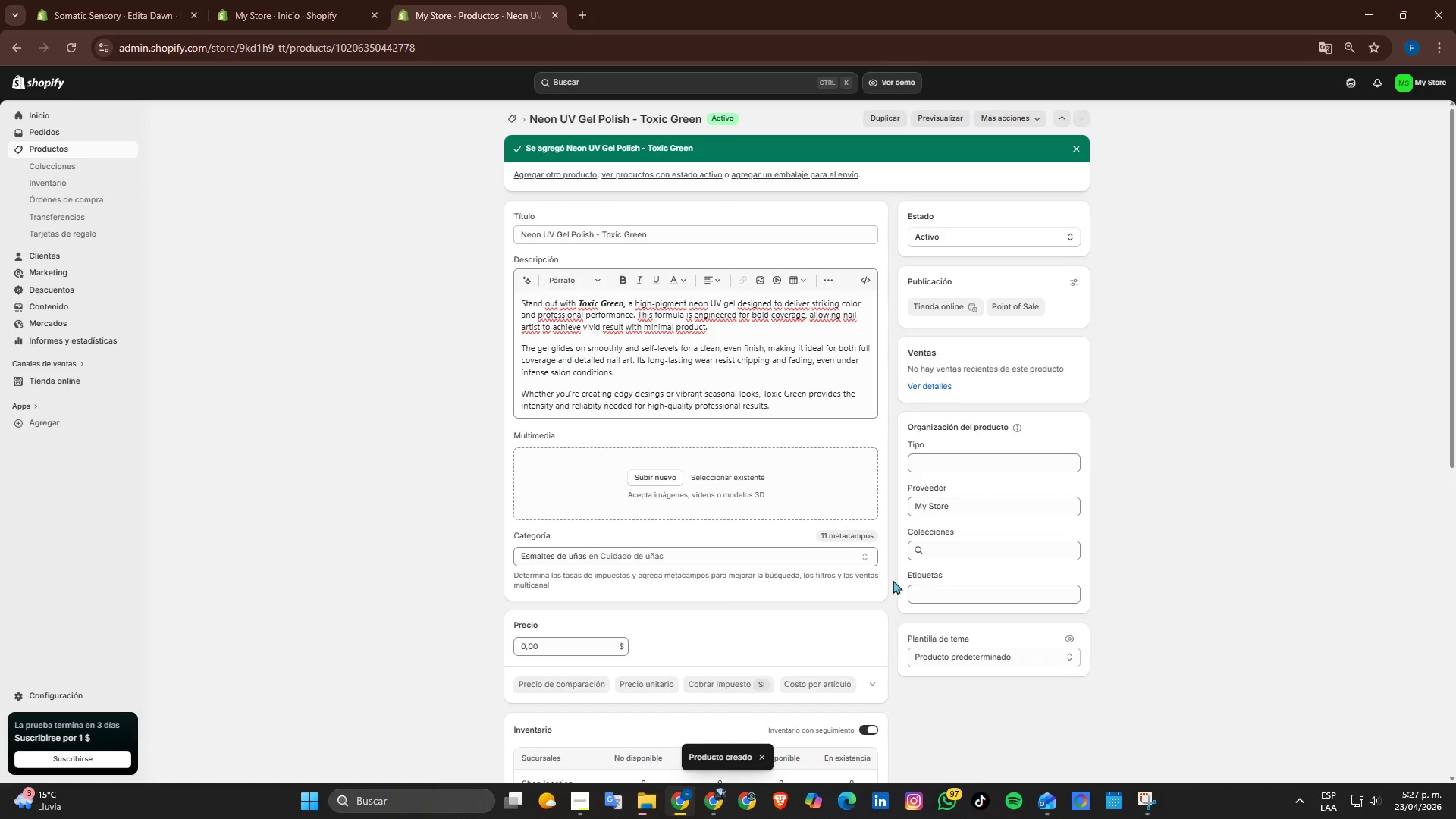 
double_click([575, 651])
 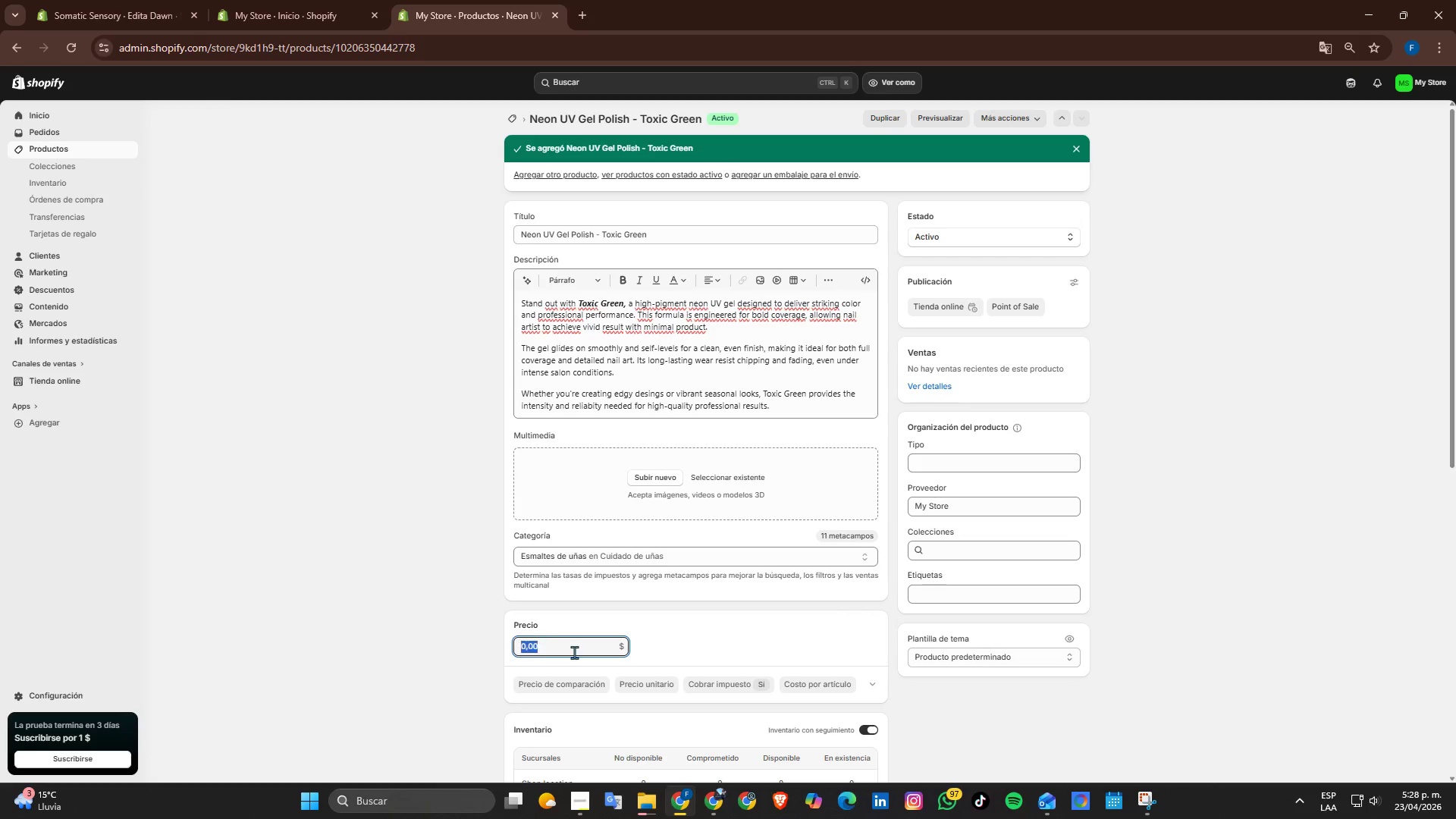 
left_click_drag(start_coordinate=[574, 652], to_coordinate=[426, 641])
 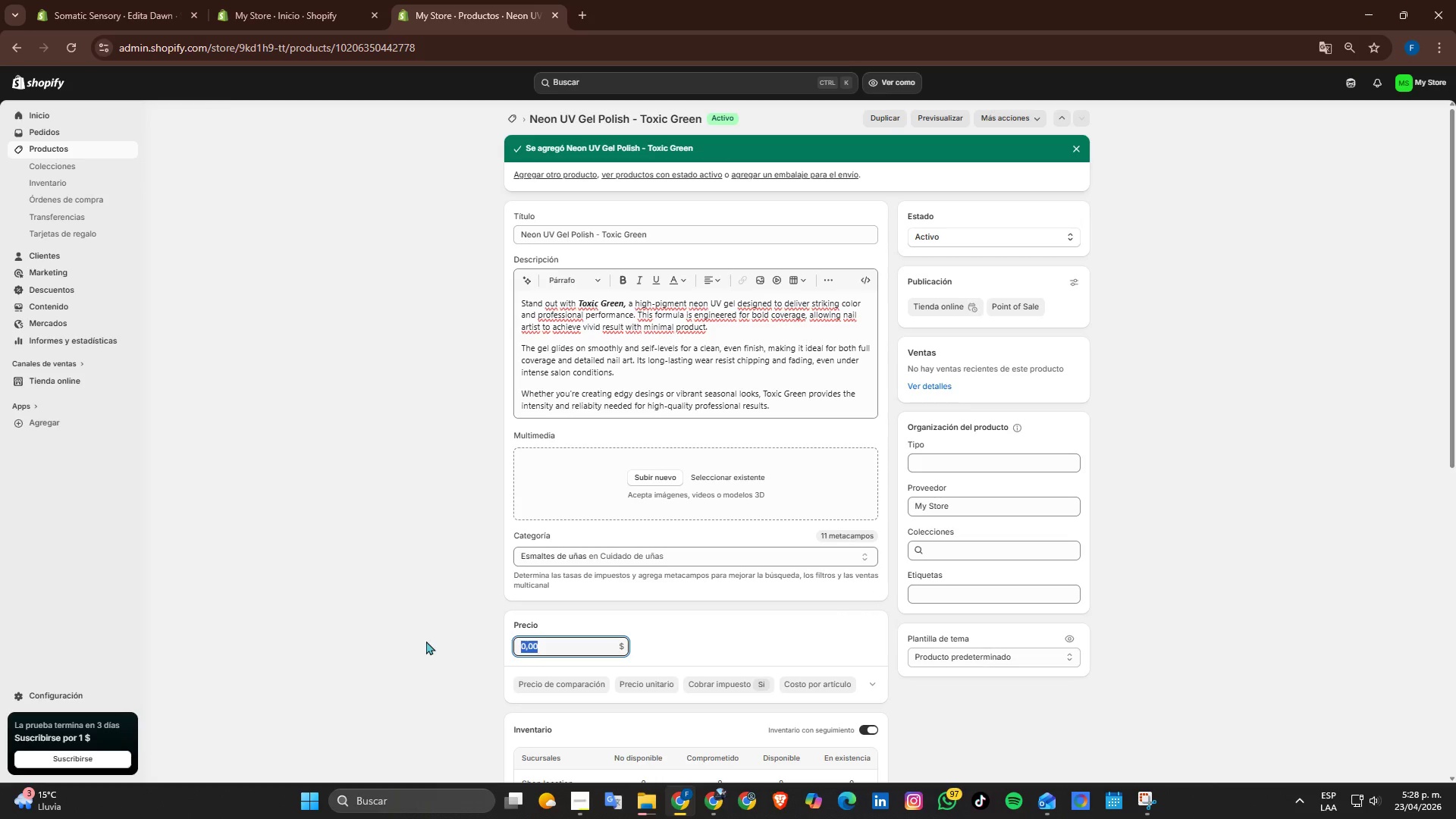 
key(Numpad1)
 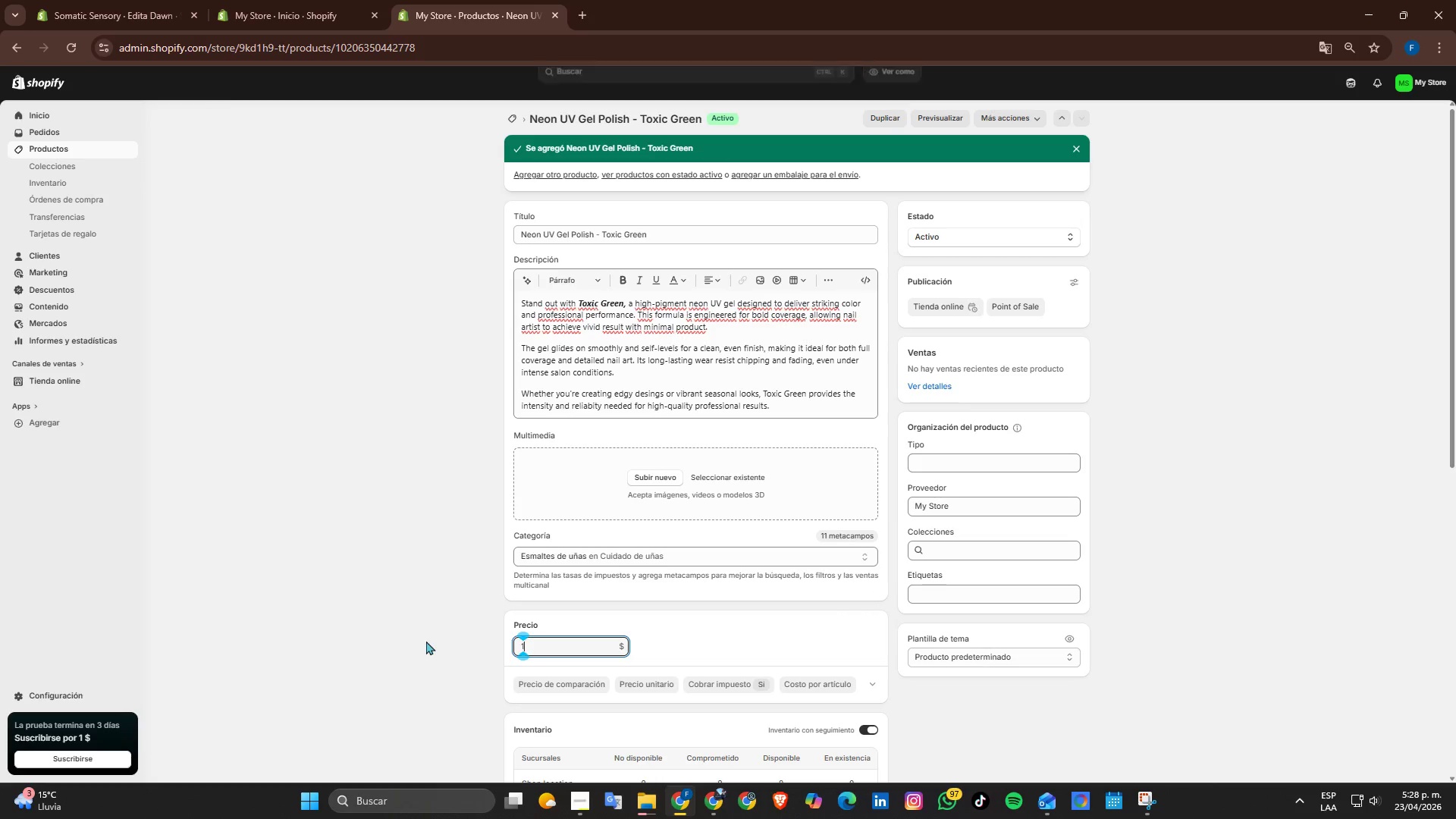 
key(Numpad4)
 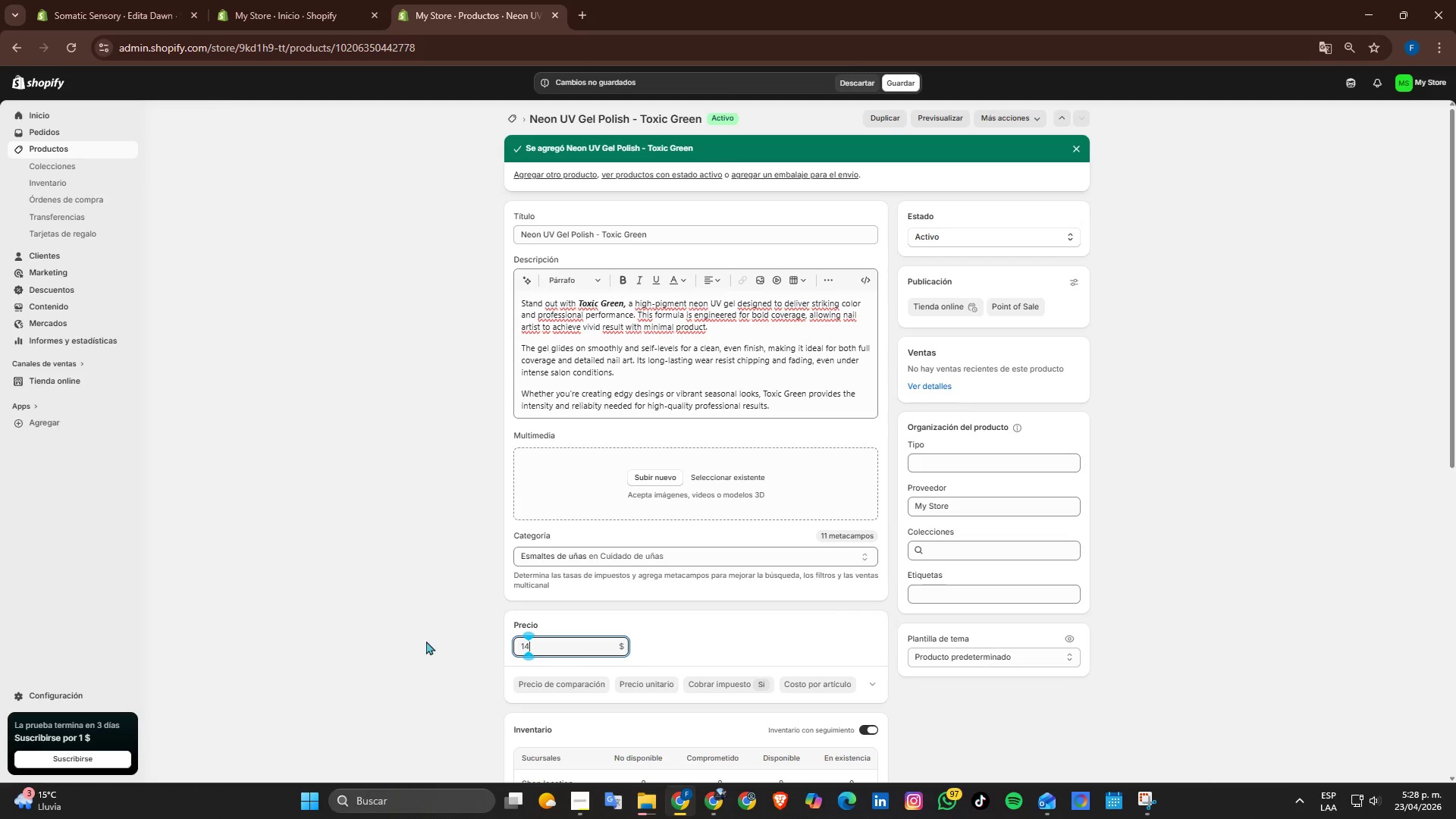 
key(NumpadDecimal)
 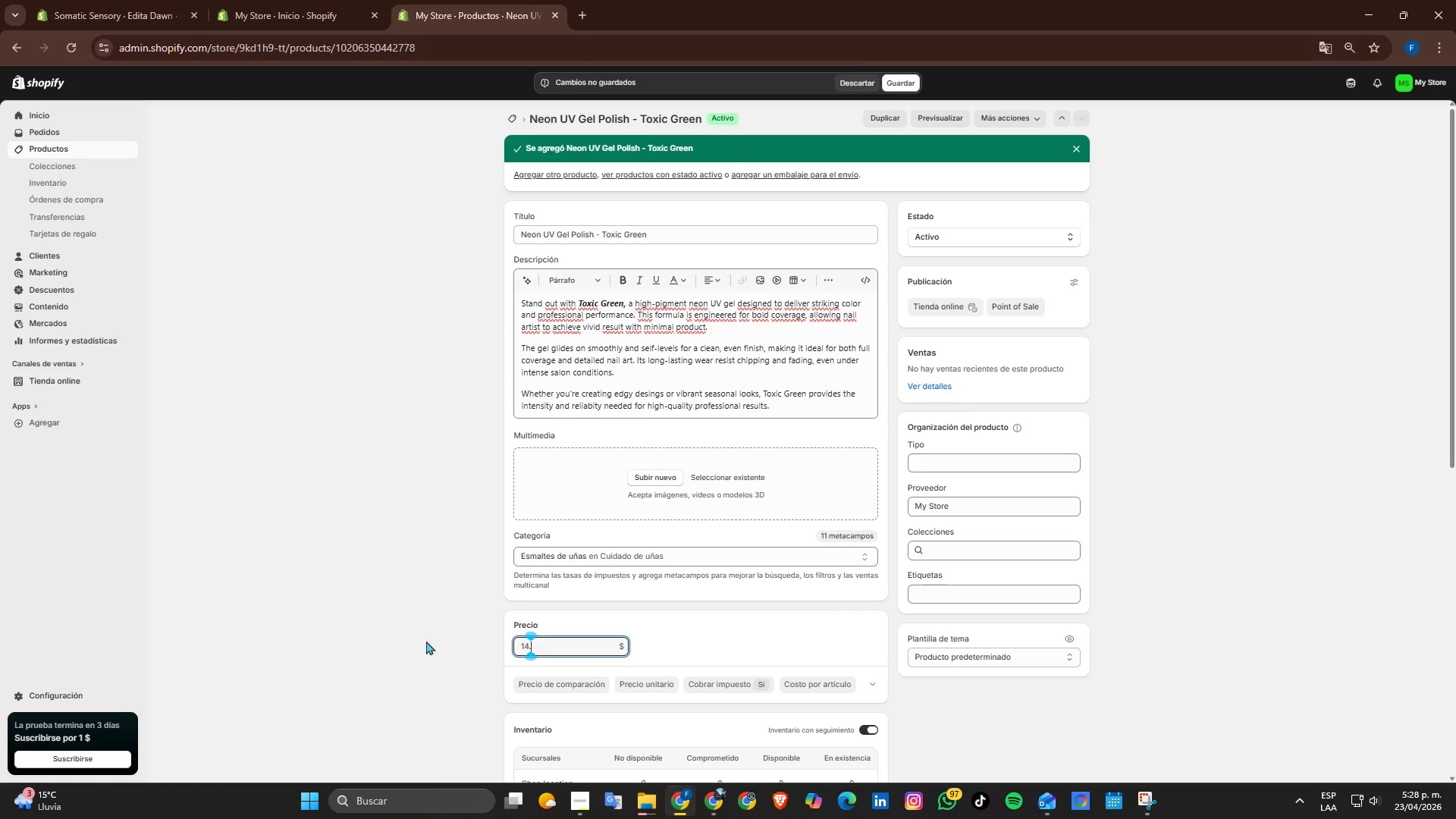 
key(Numpad9)
 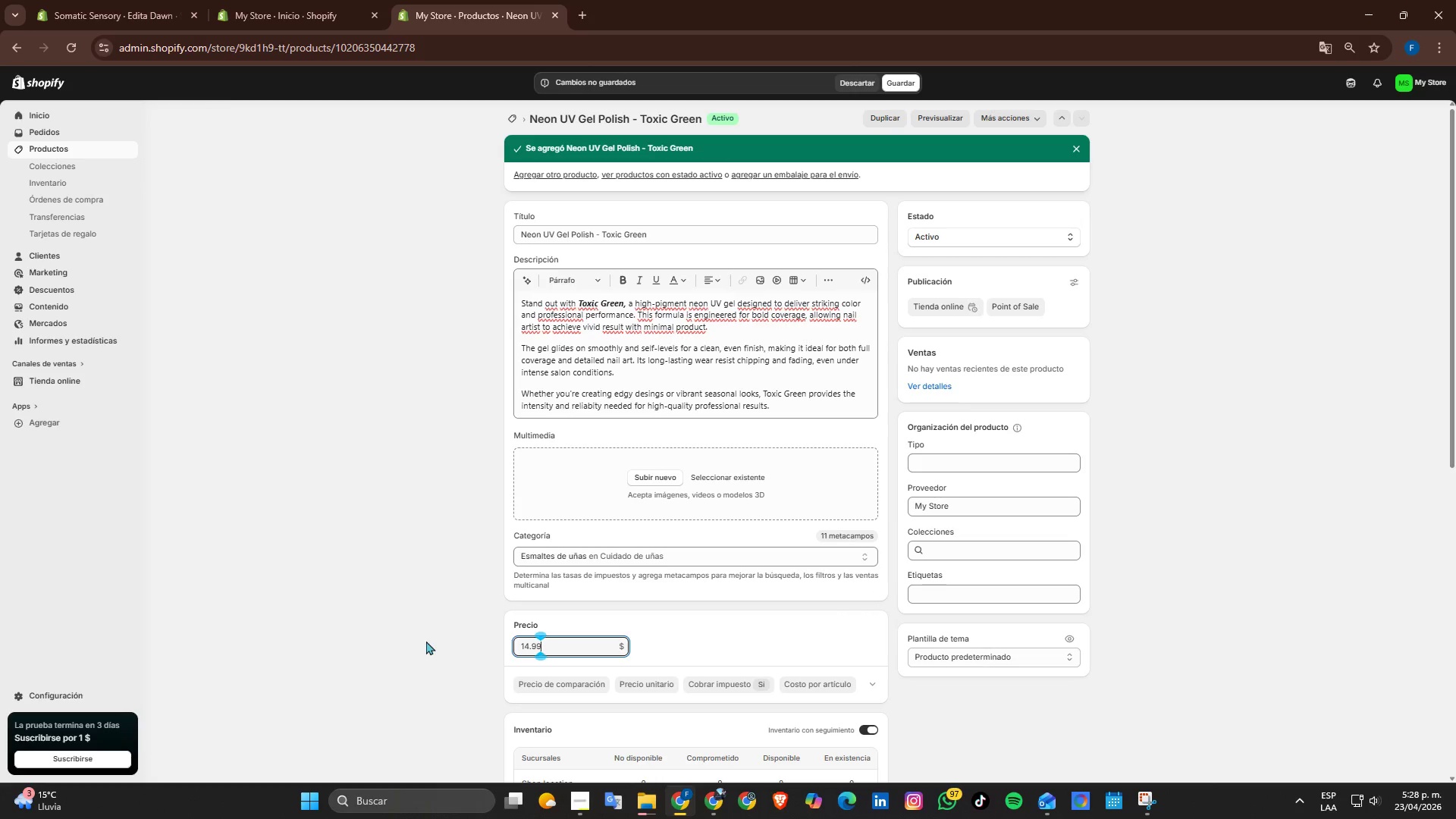 
key(Numpad9)
 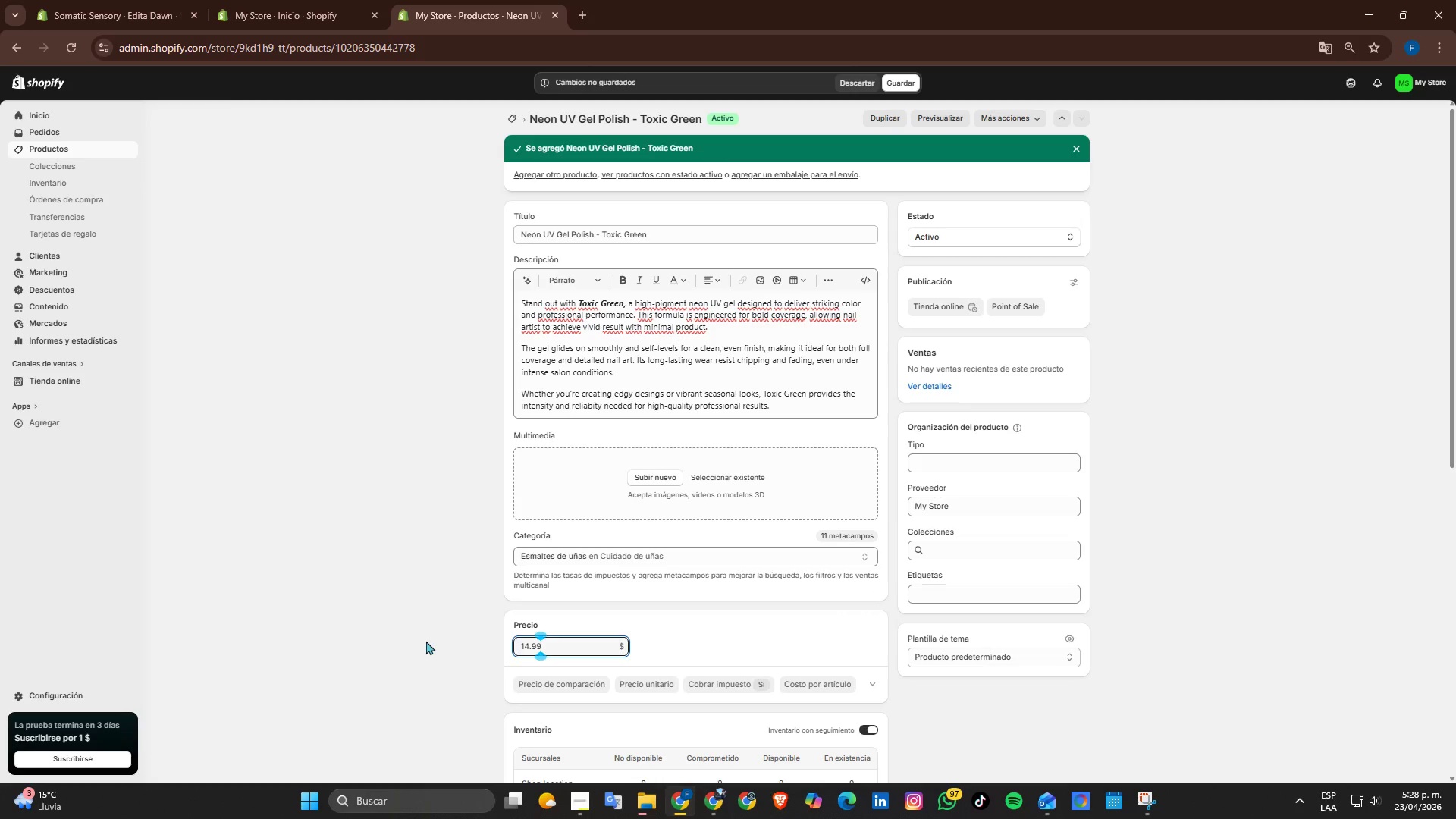 
left_click([426, 641])
 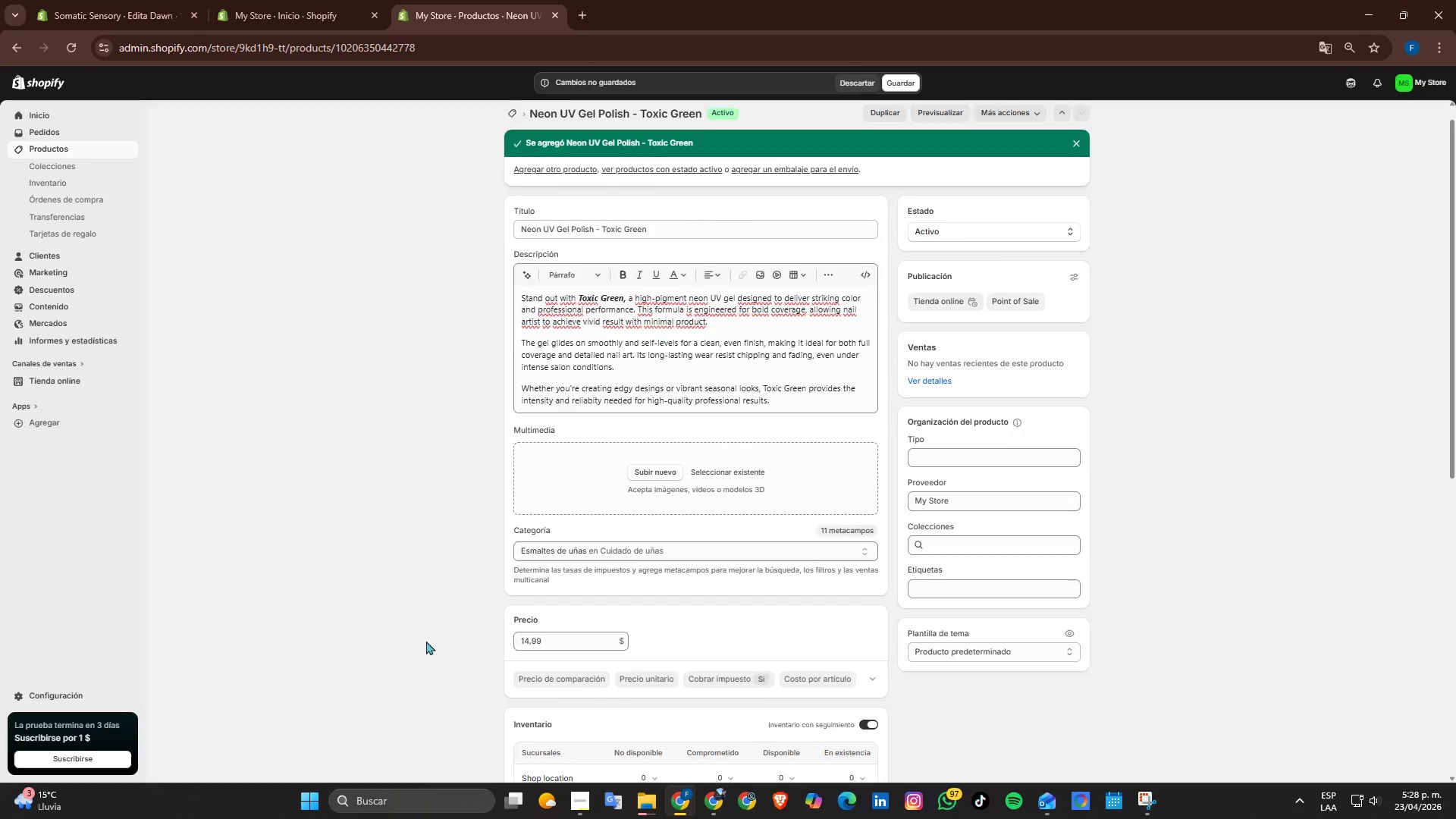 
scroll: coordinate [426, 641], scroll_direction: down, amount: 2.0
 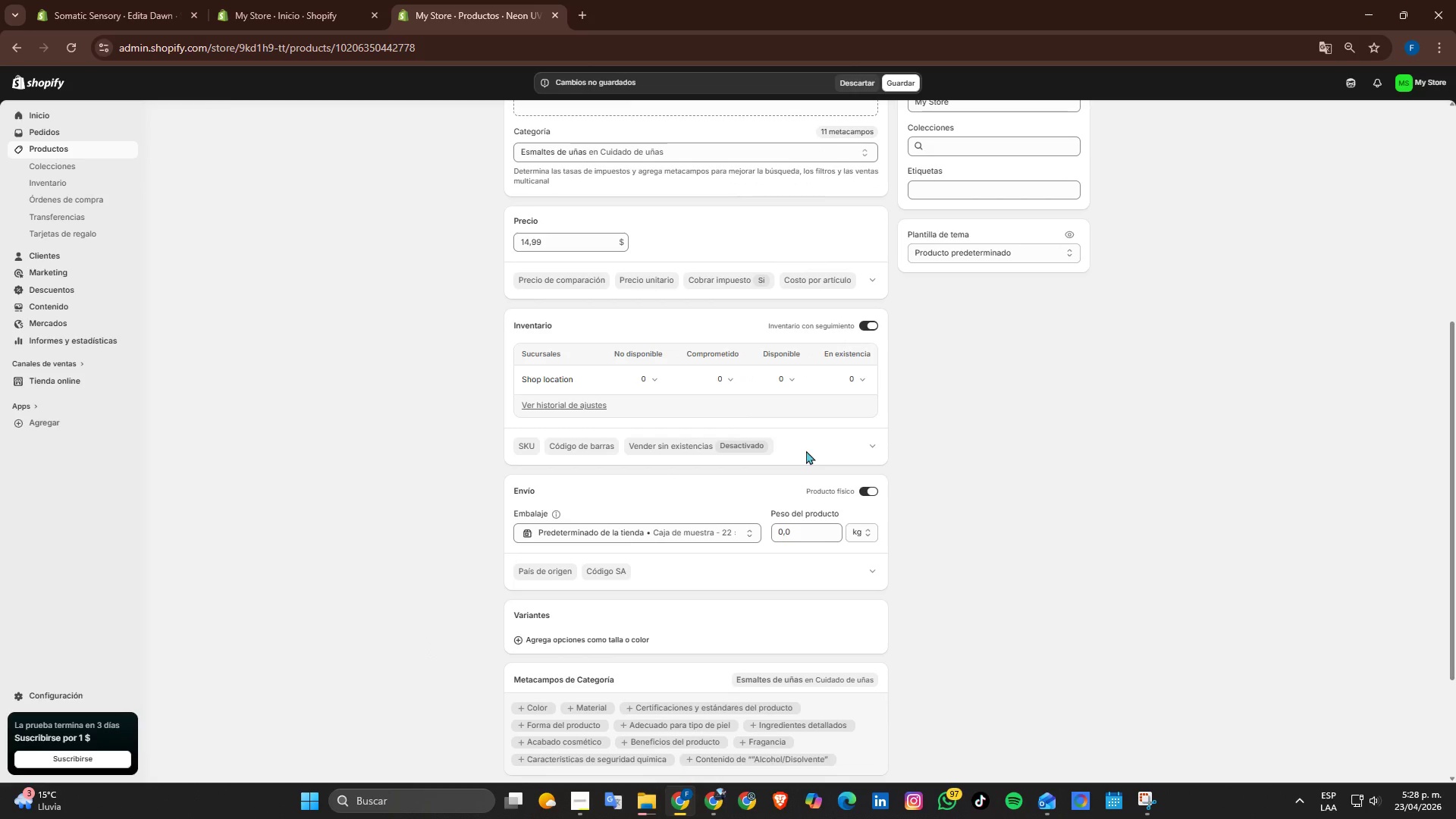 
scroll: coordinate [815, 450], scroll_direction: up, amount: 1.0
 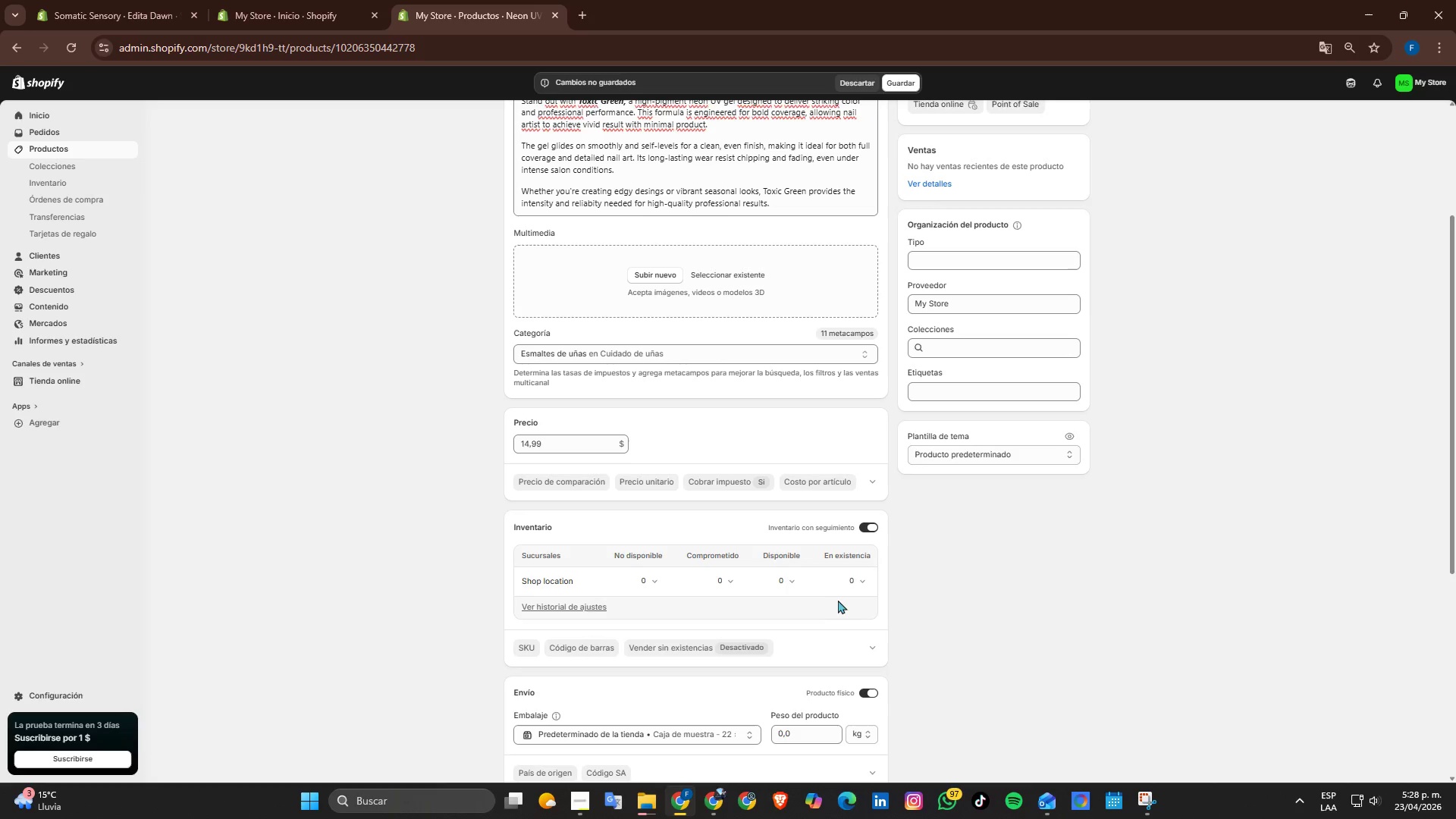 
left_click([854, 573])
 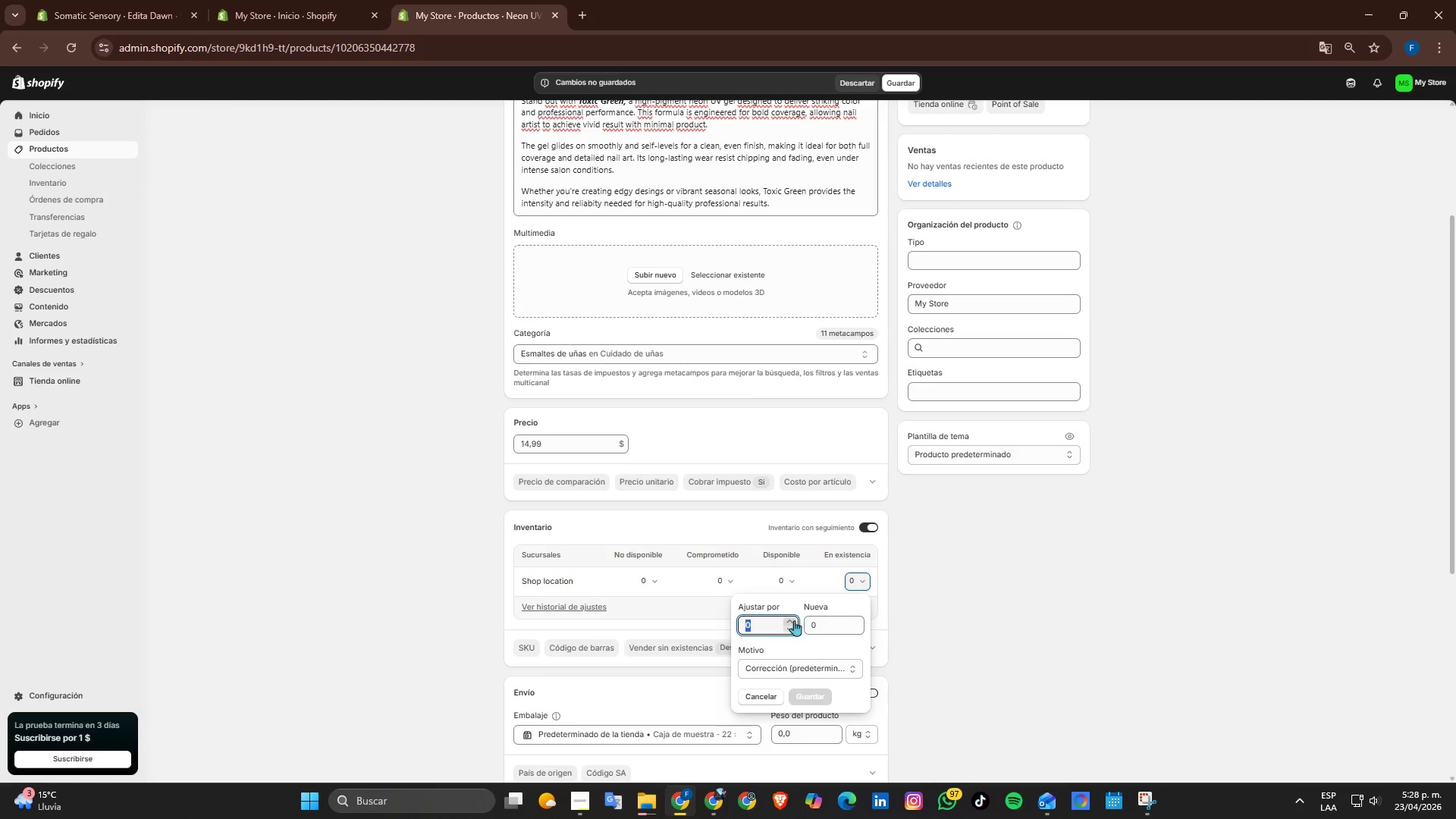 
key(Numpad1)
 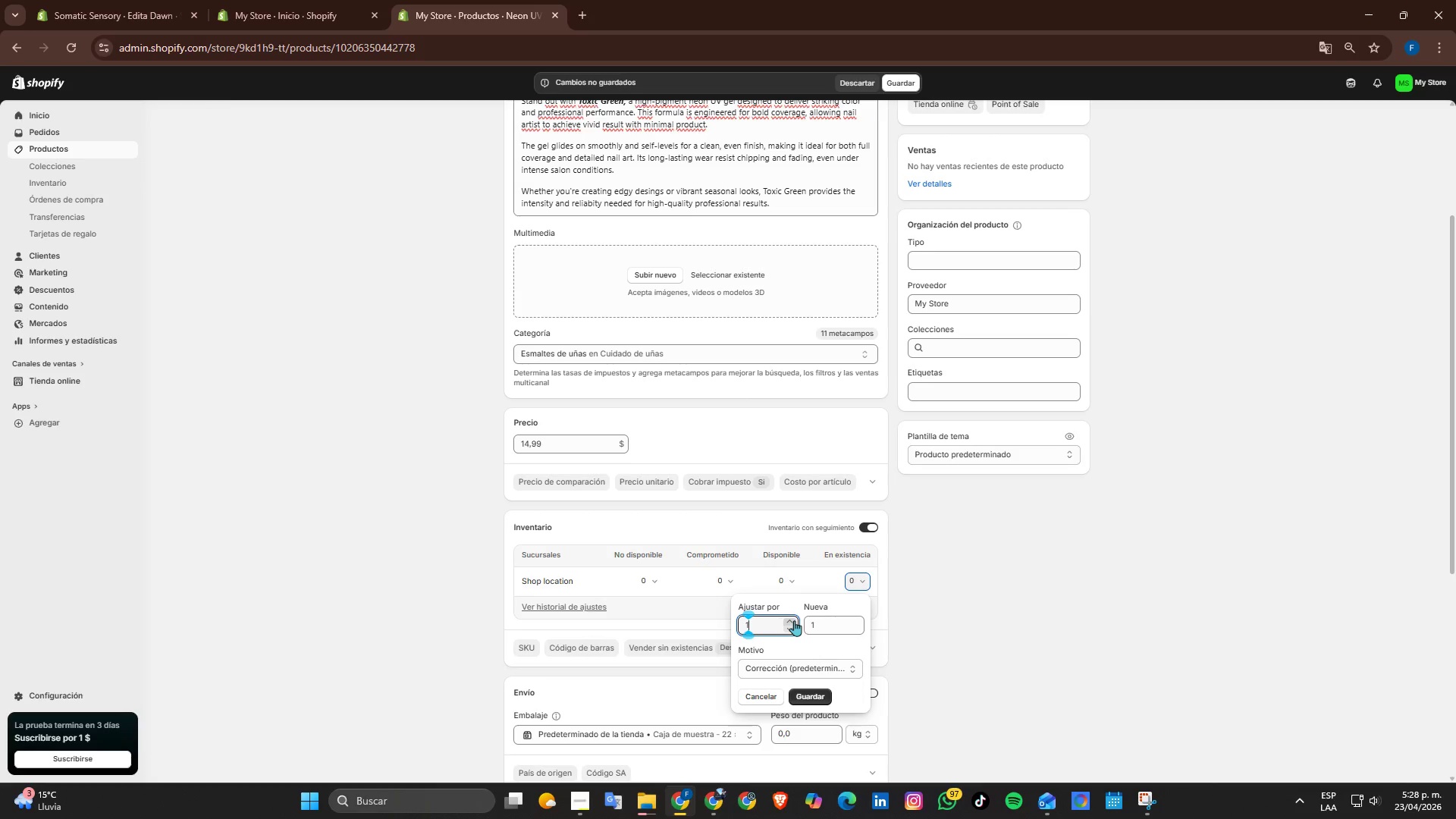 
key(Numpad0)
 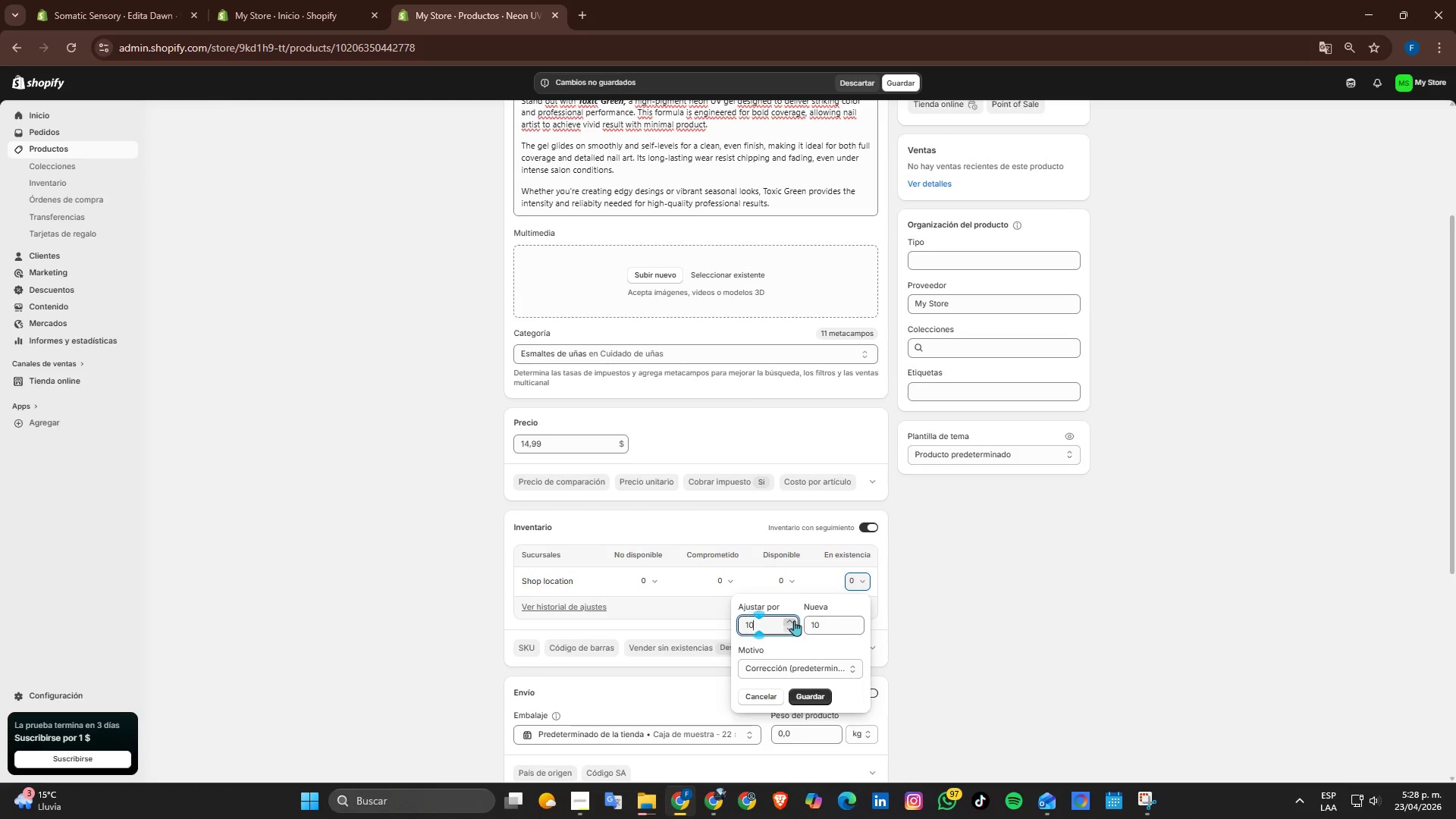 
key(Numpad0)
 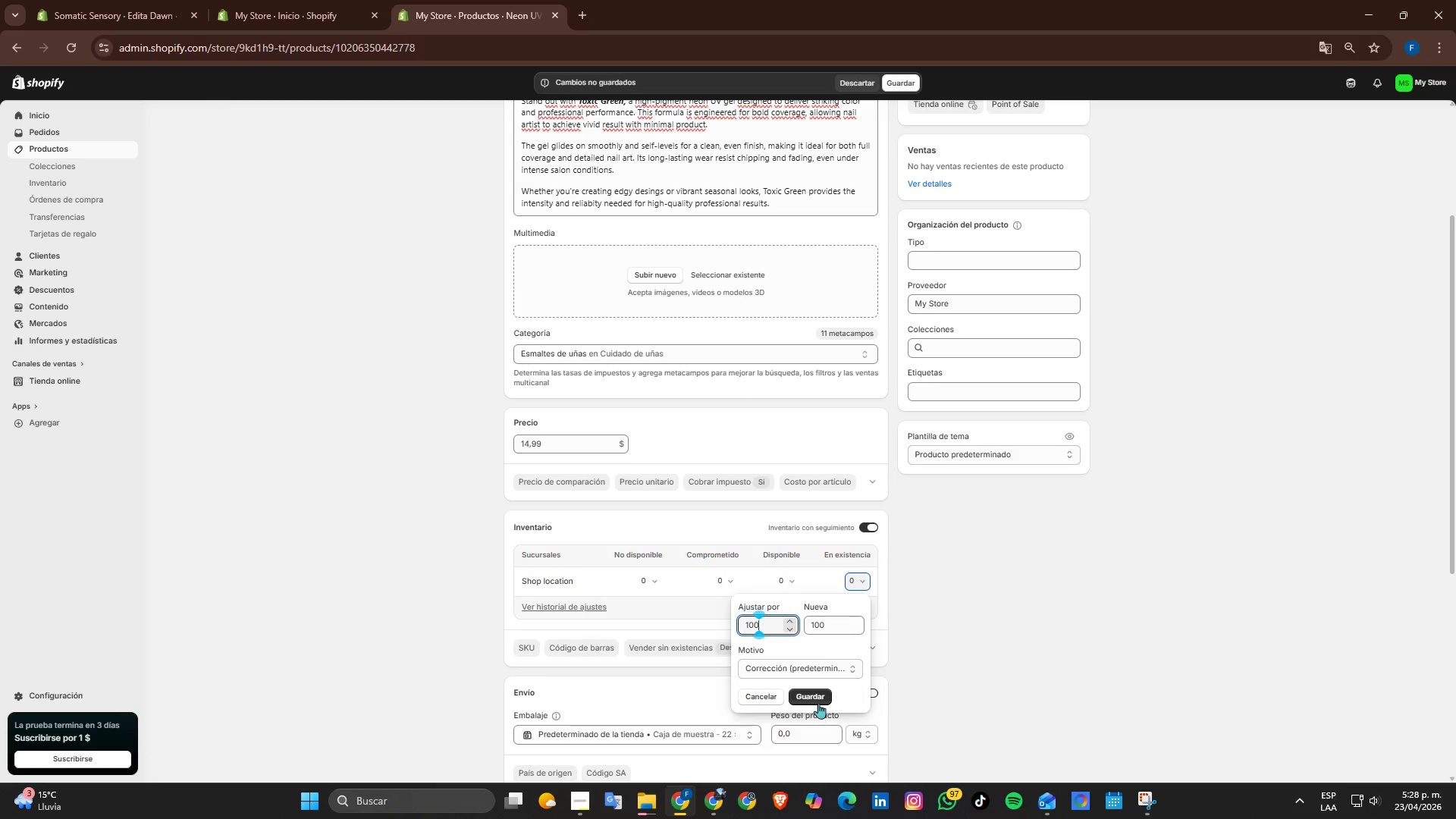 
left_click([819, 702])
 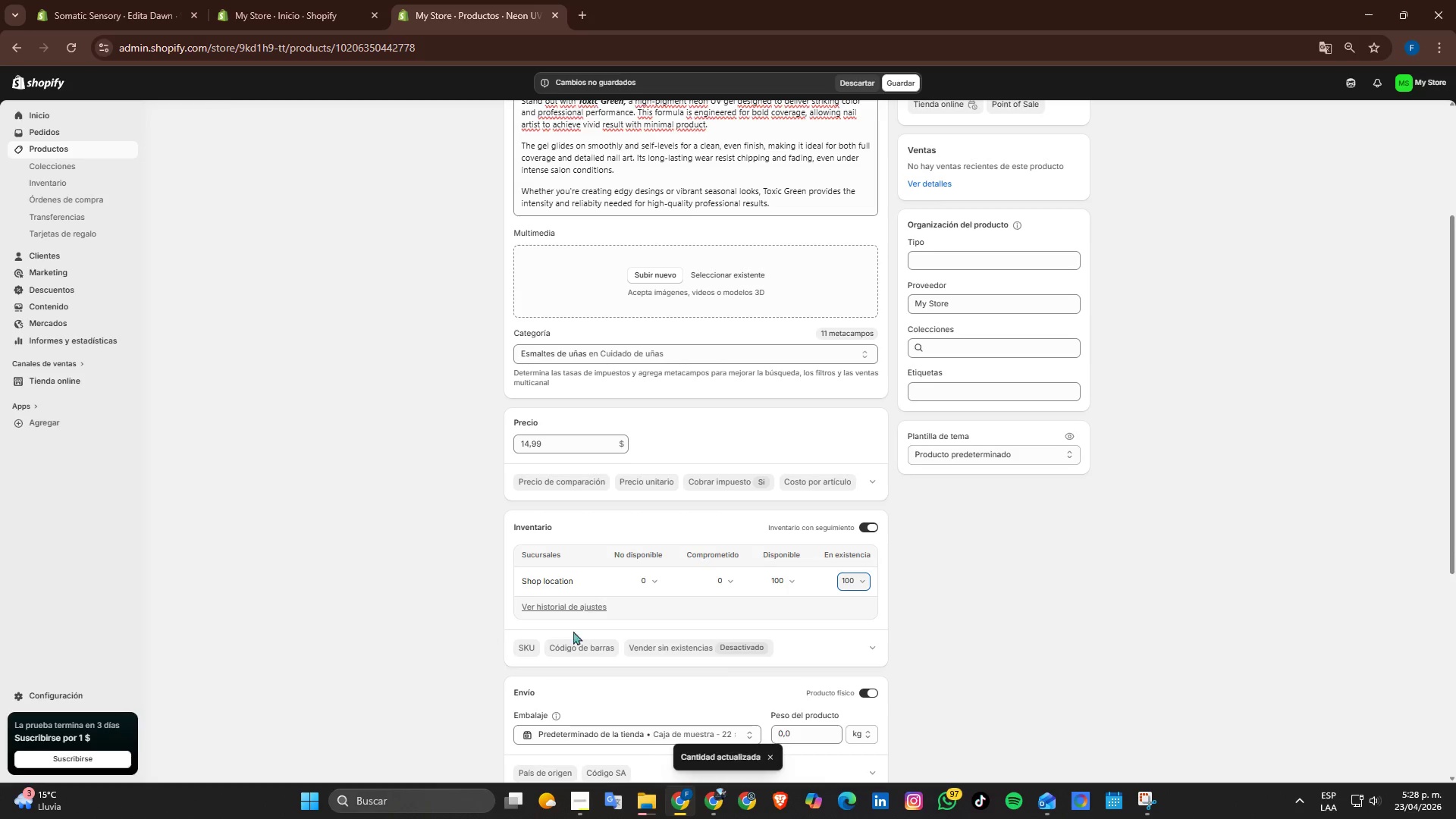 
scroll: coordinate [503, 633], scroll_direction: down, amount: 1.0
 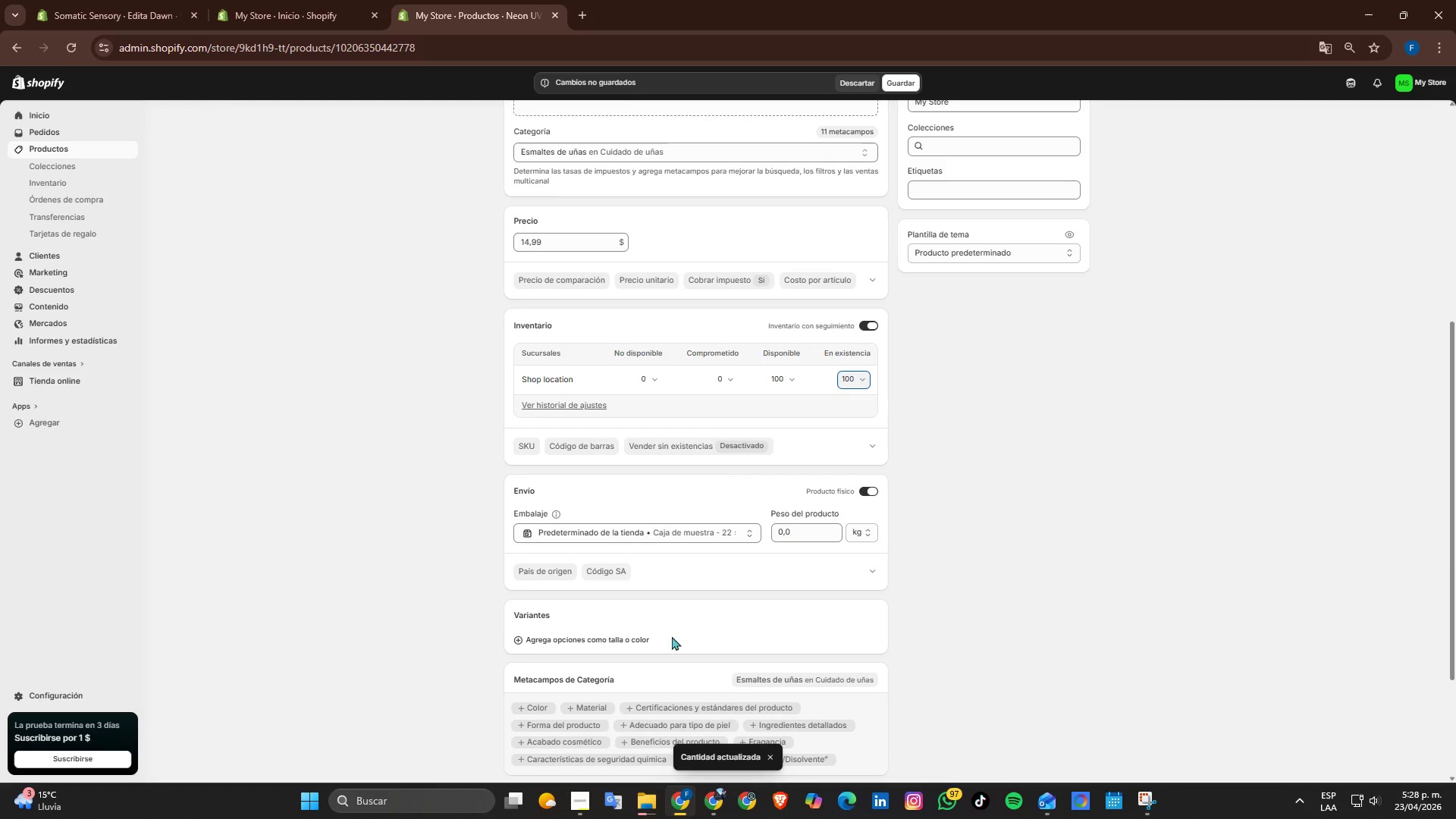 
scroll: coordinate [672, 636], scroll_direction: up, amount: 1.0
 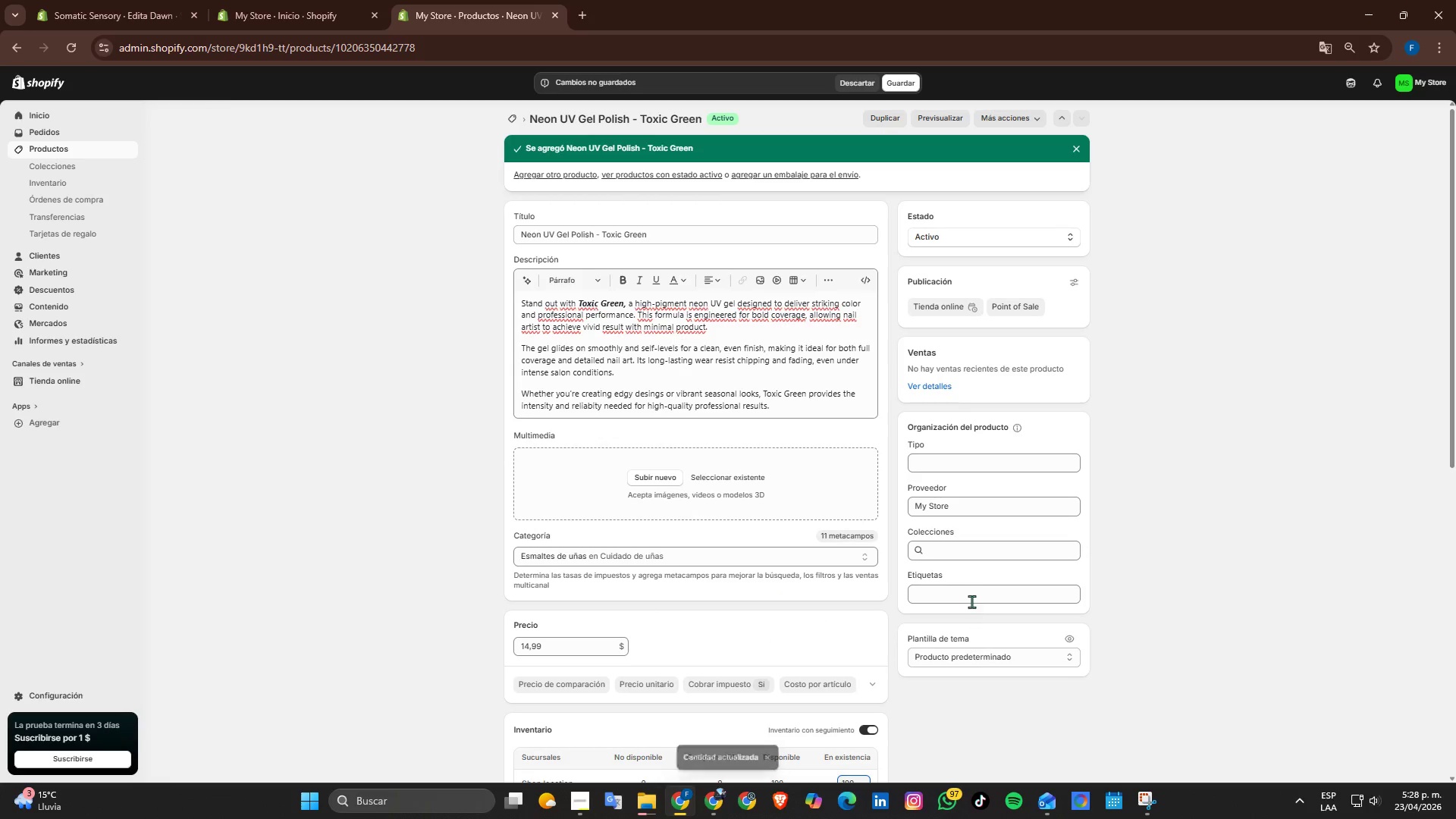 
left_click([956, 601])
 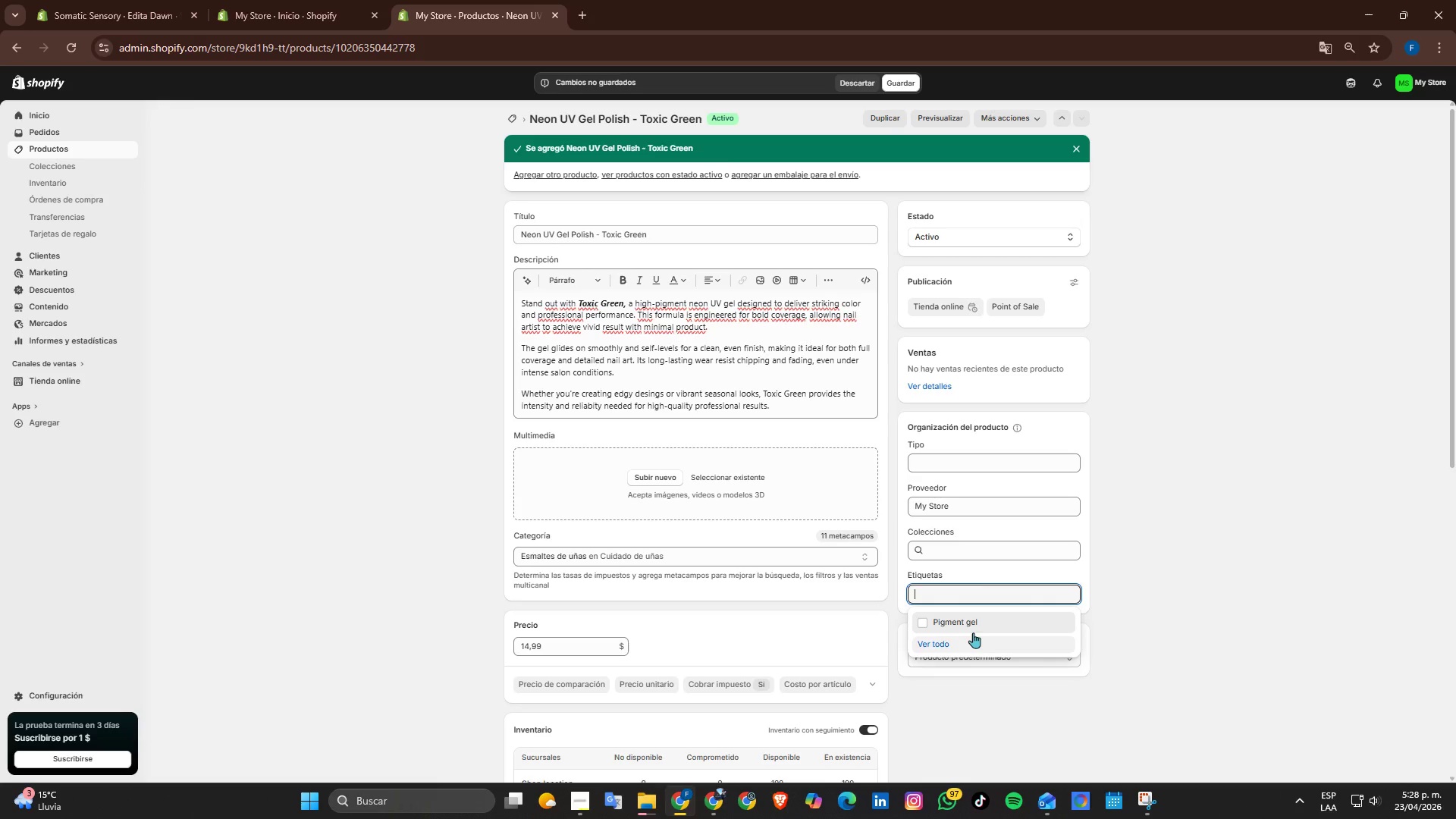 
left_click([975, 627])
 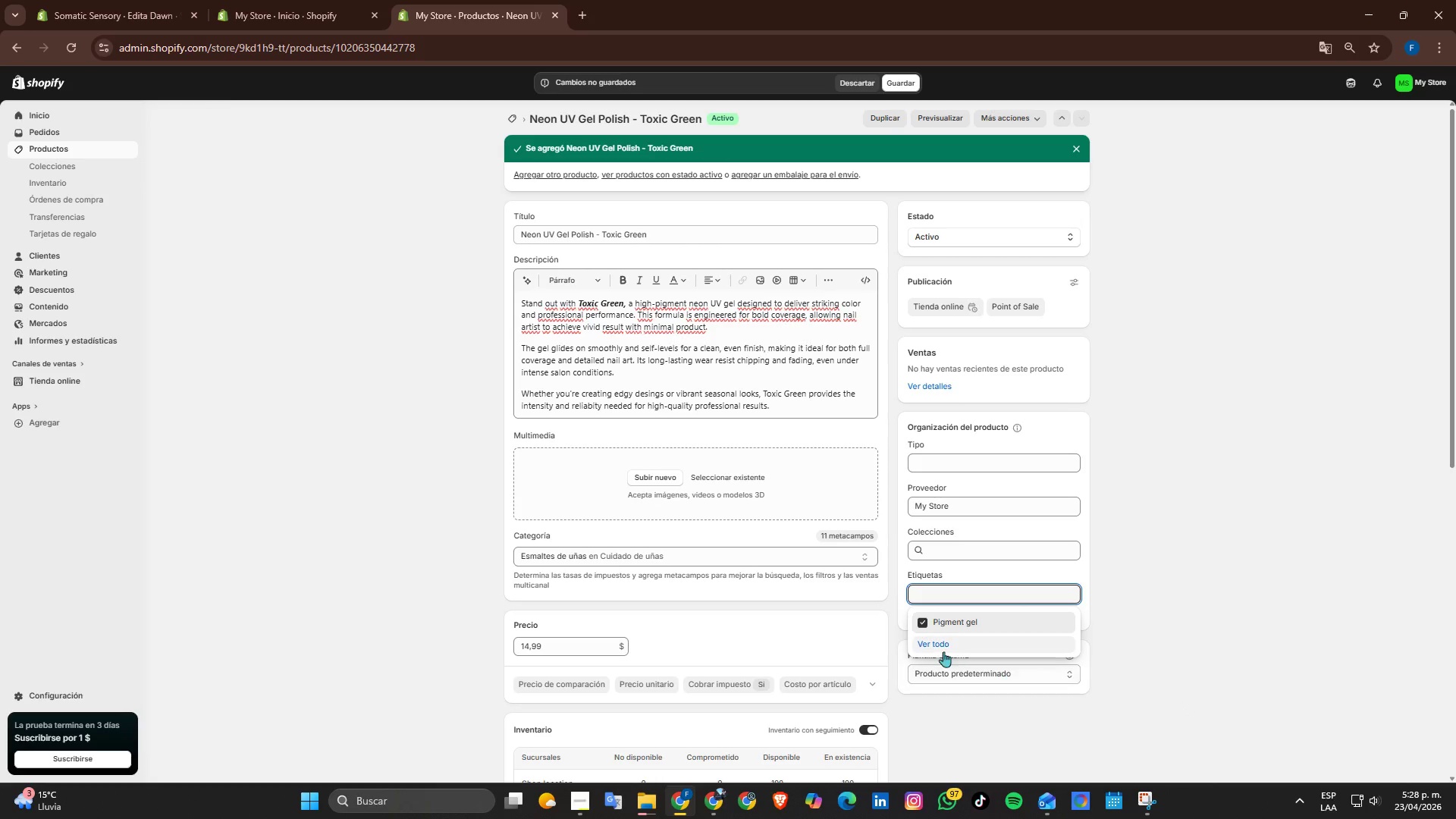 
left_click([1207, 649])
 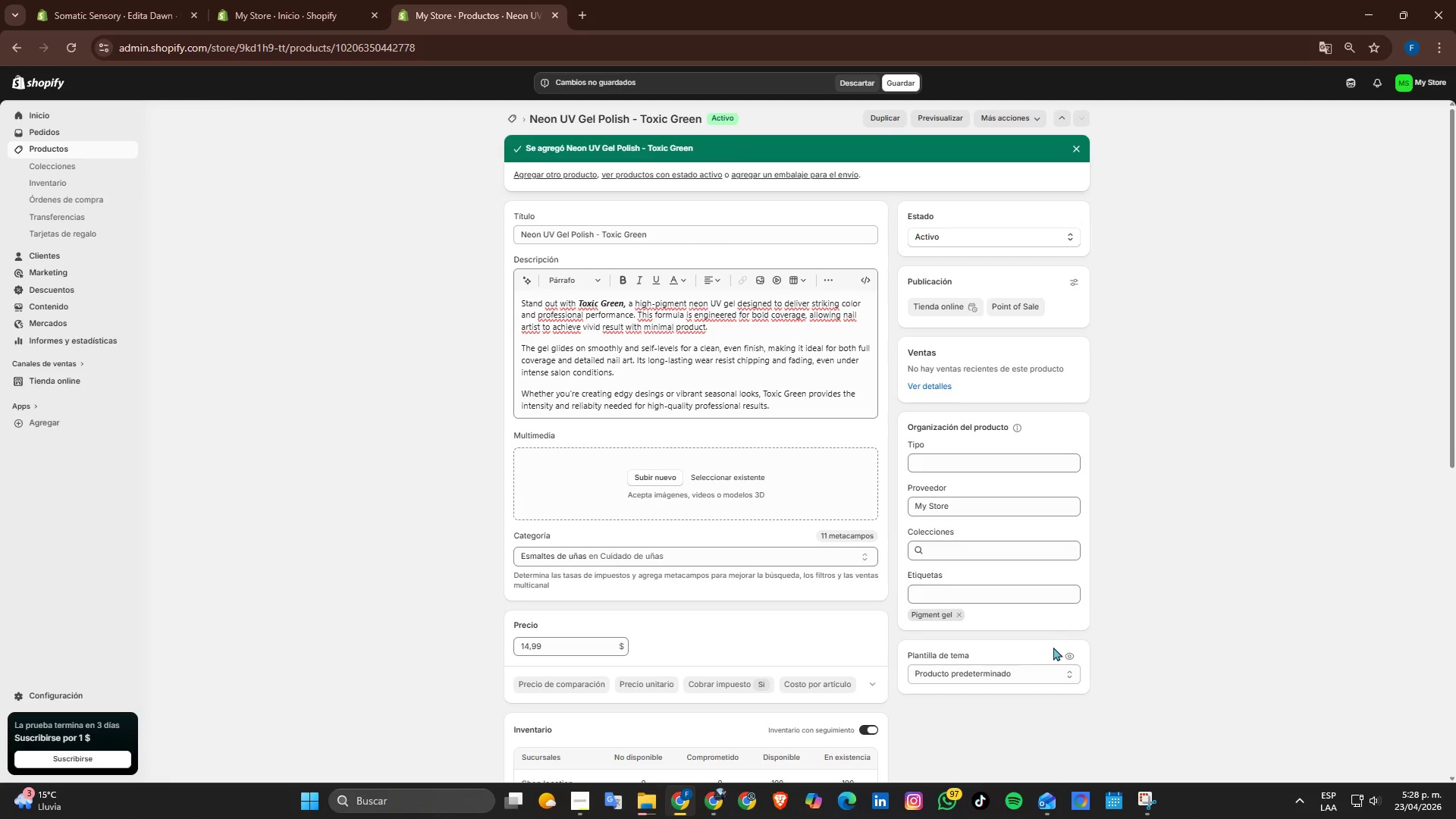 
scroll: coordinate [811, 633], scroll_direction: down, amount: 4.0
 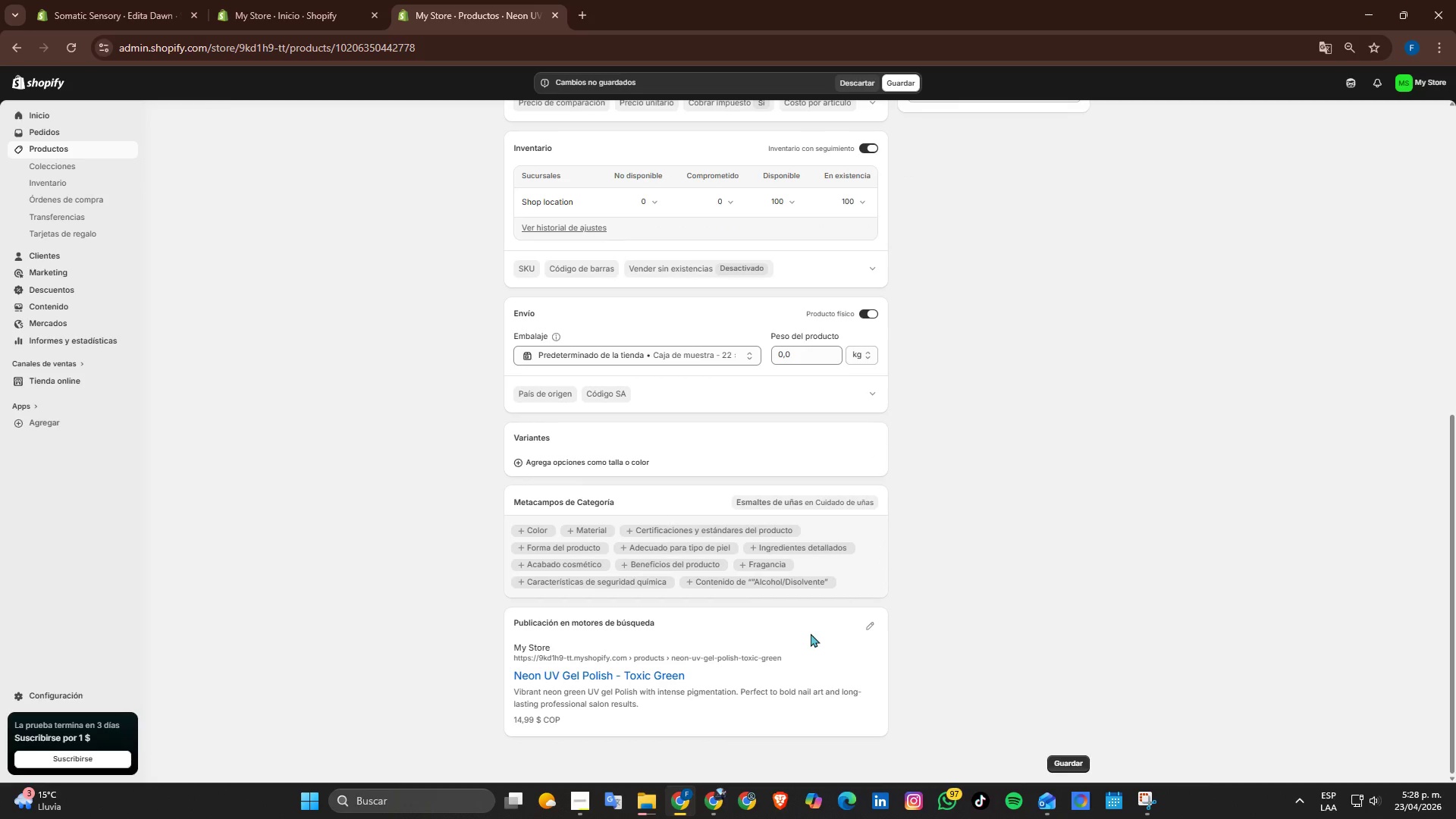 
scroll: coordinate [811, 633], scroll_direction: up, amount: 5.0
 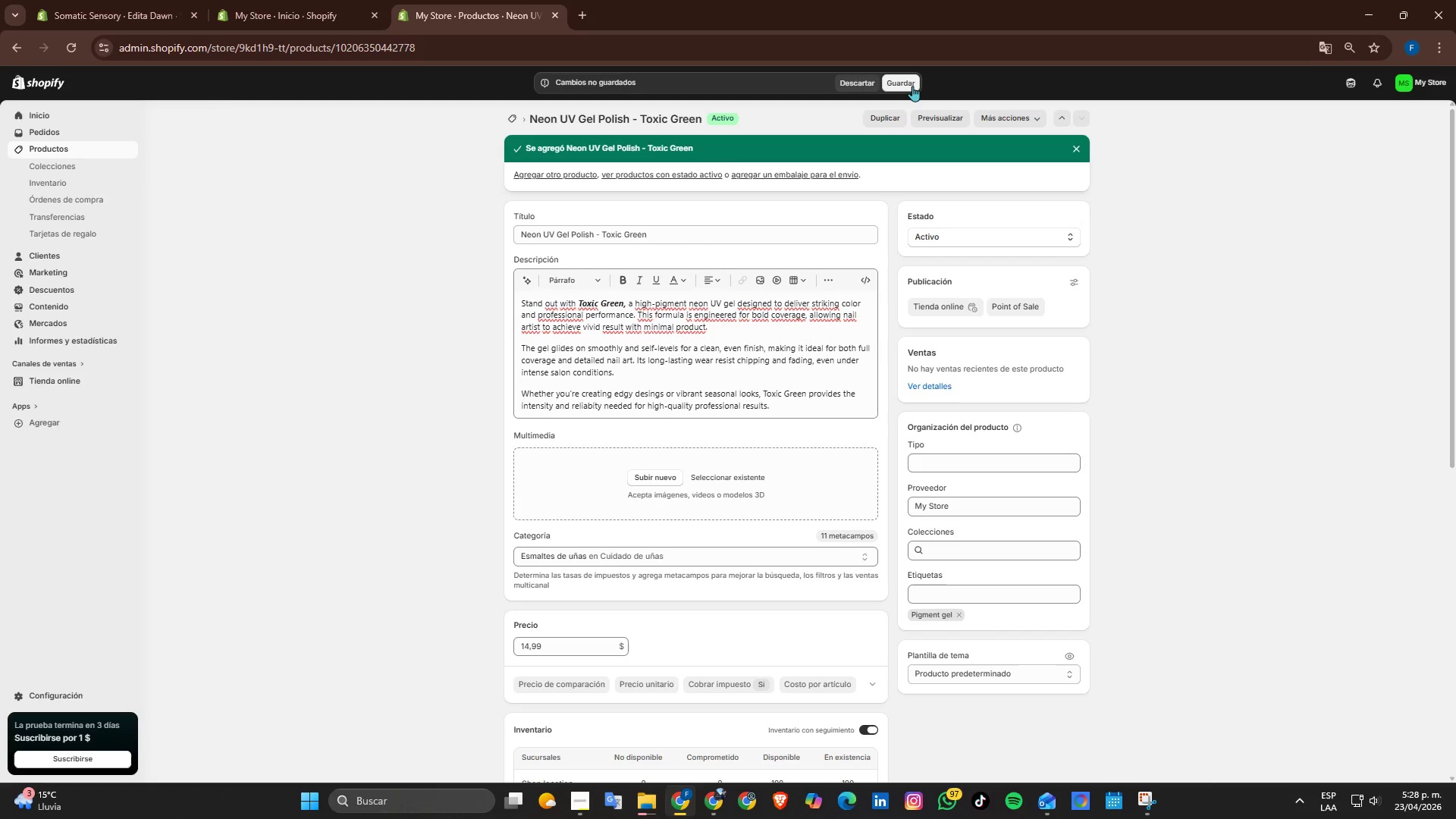 
wait(16.89)
 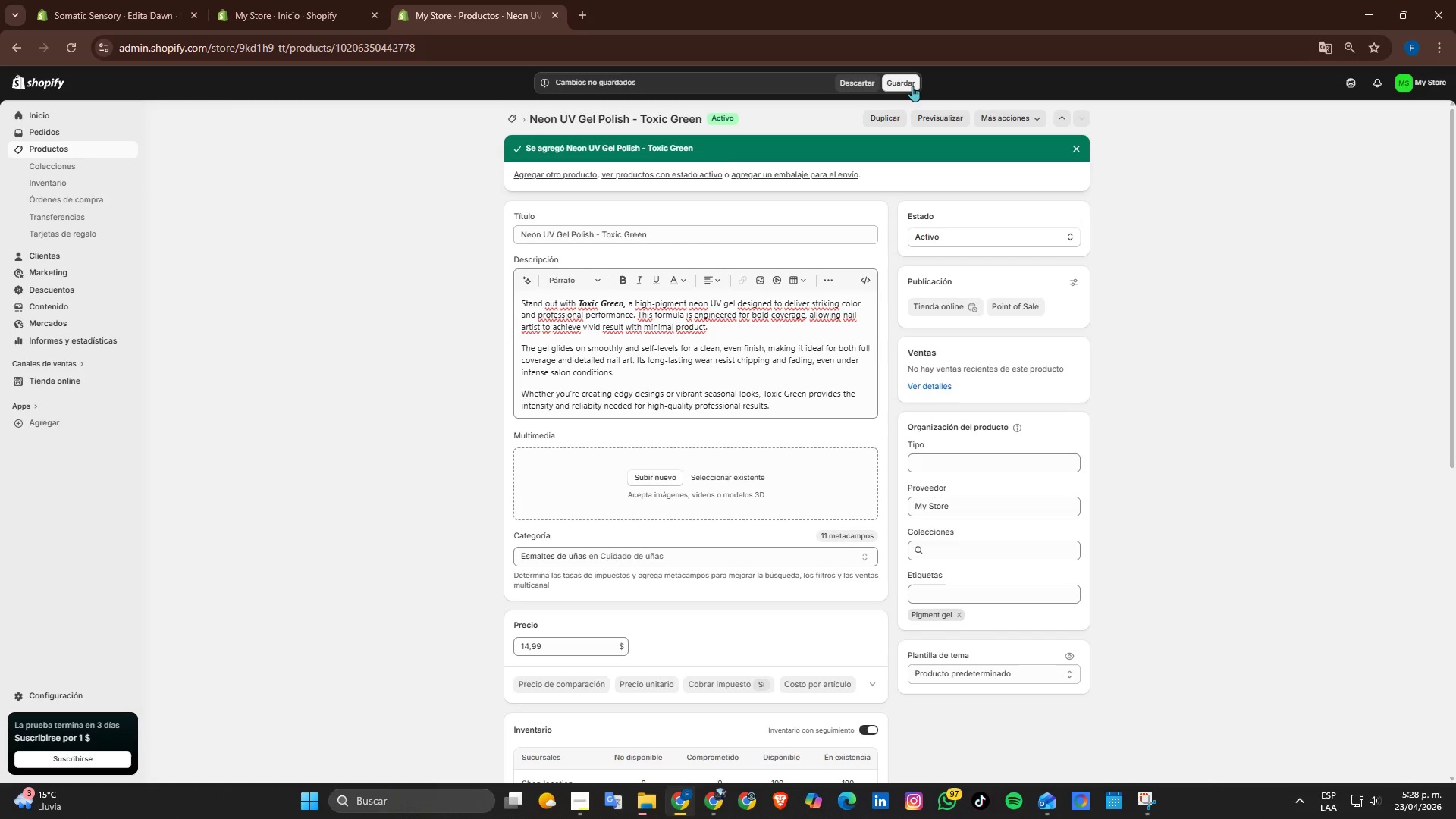 
left_click([911, 87])
 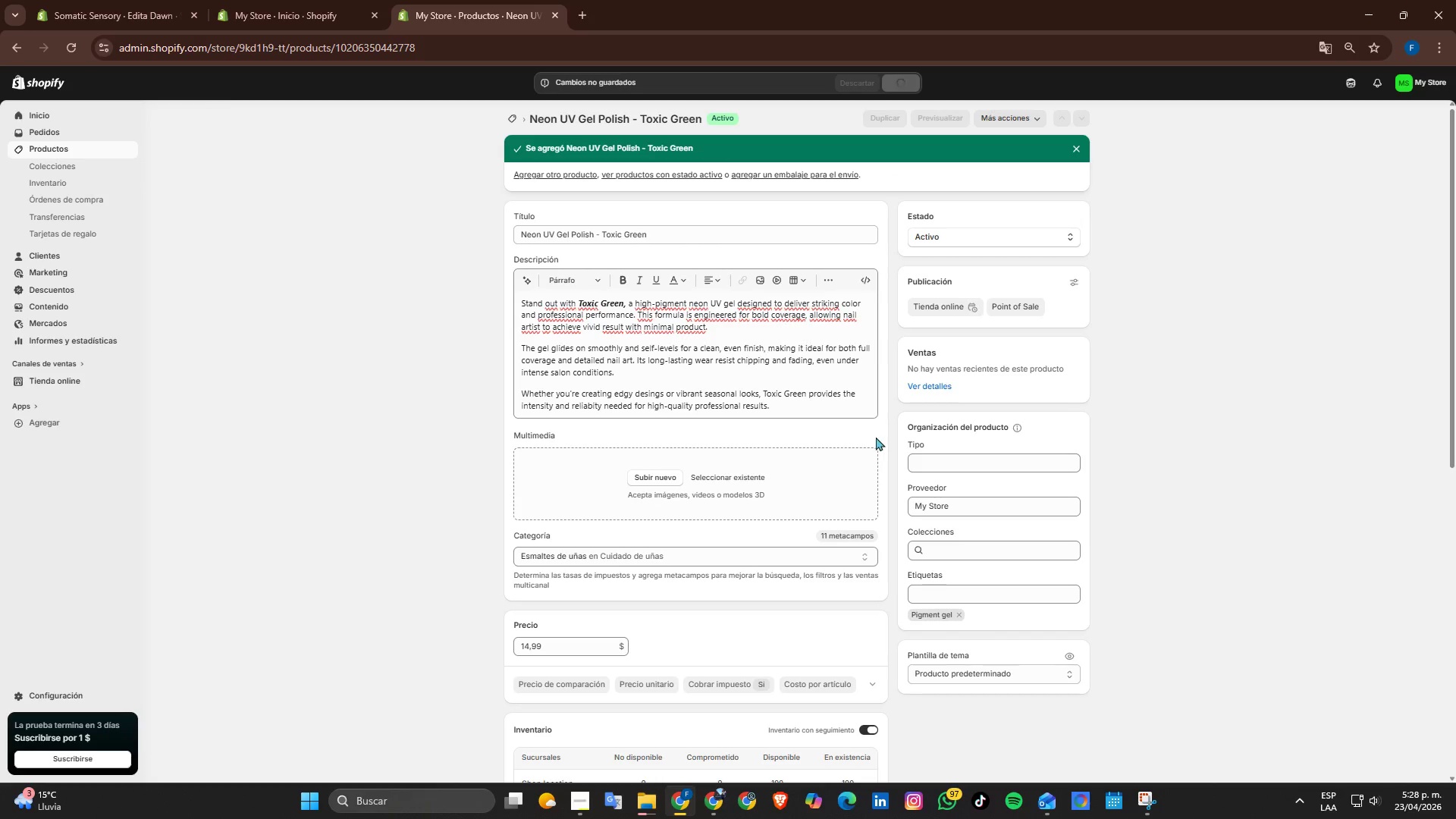 
scroll: coordinate [832, 456], scroll_direction: down, amount: 4.0
 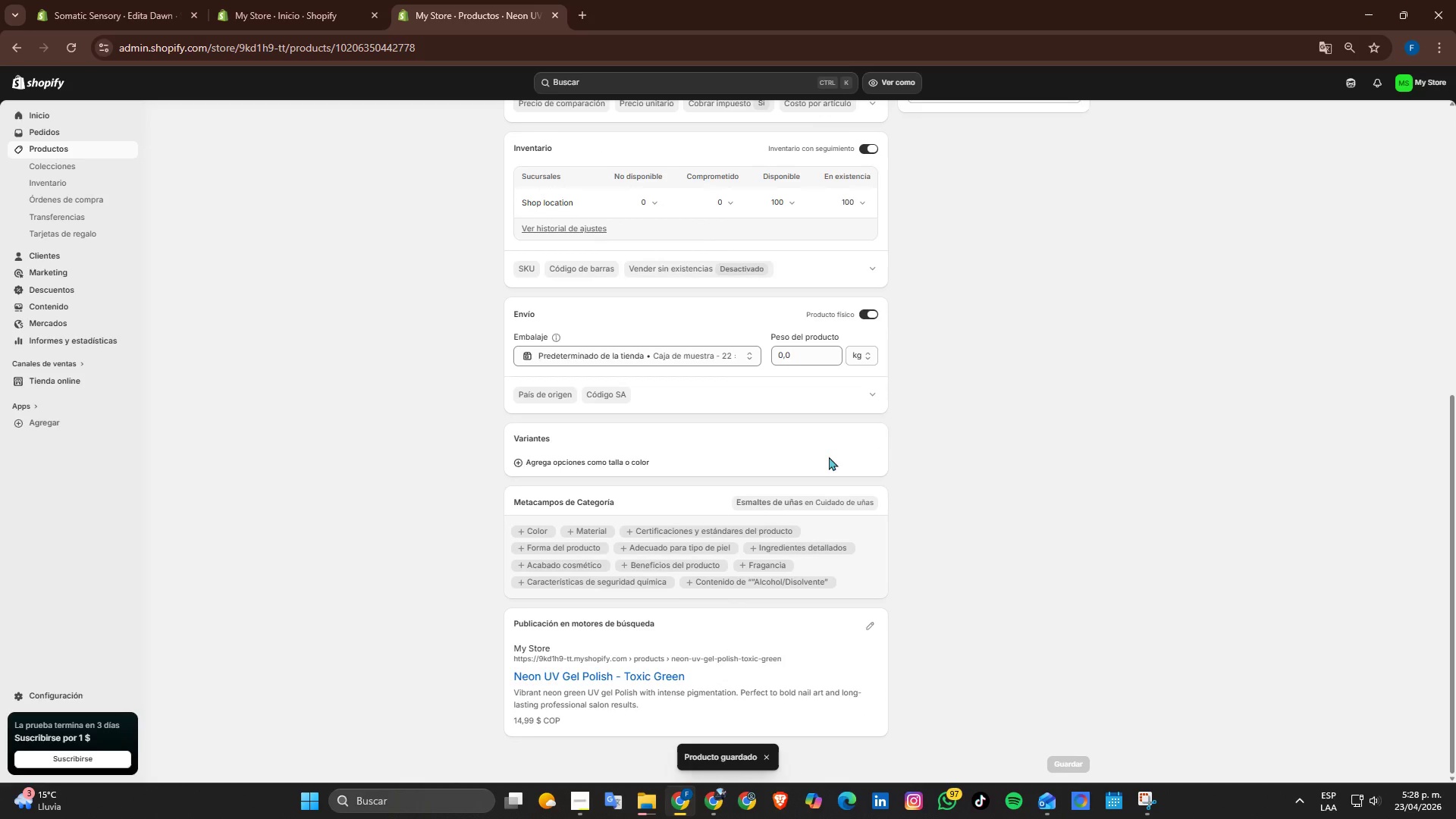 
scroll: coordinate [829, 457], scroll_direction: up, amount: 10.0
 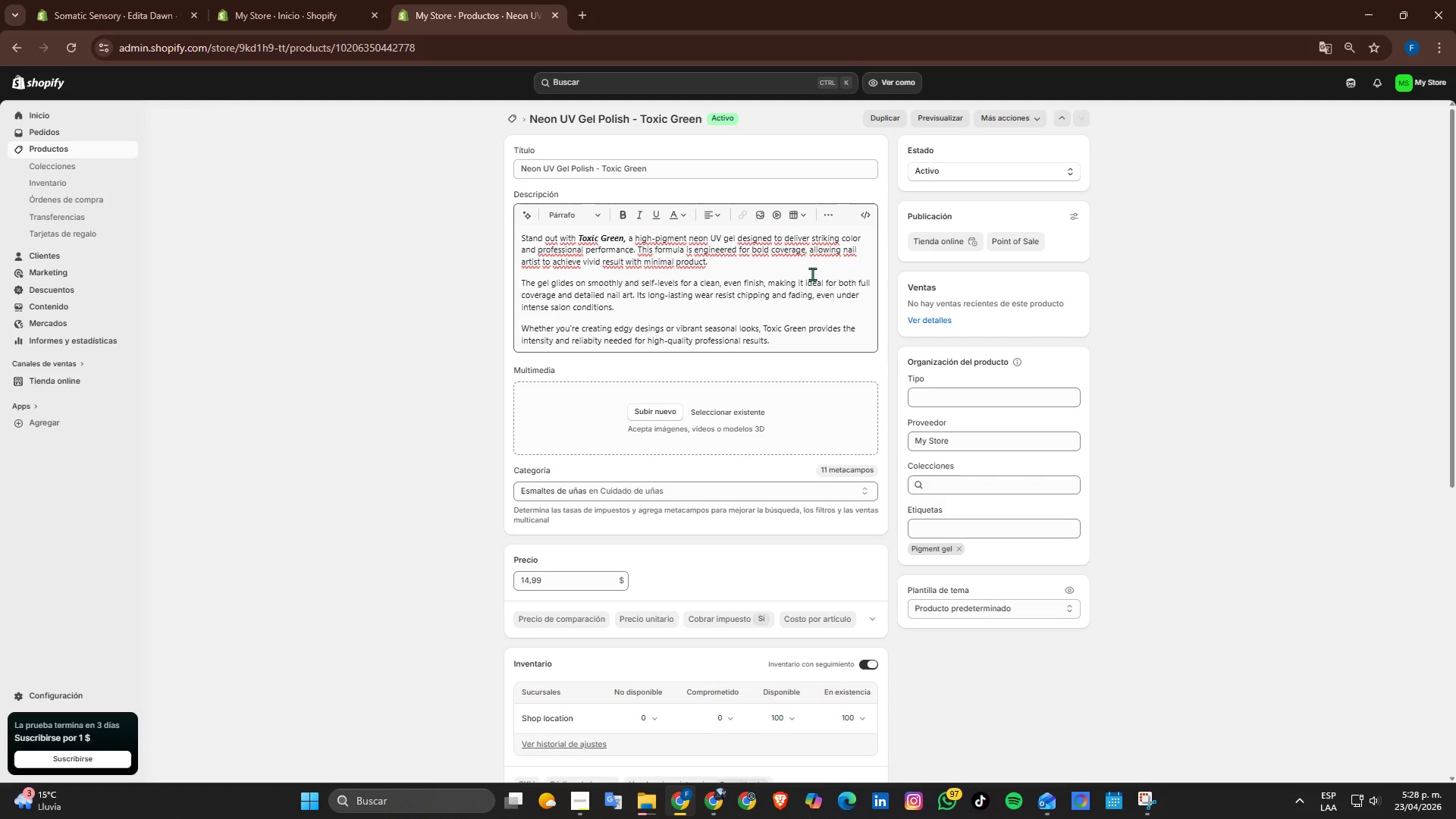 
left_click([37, 141])
 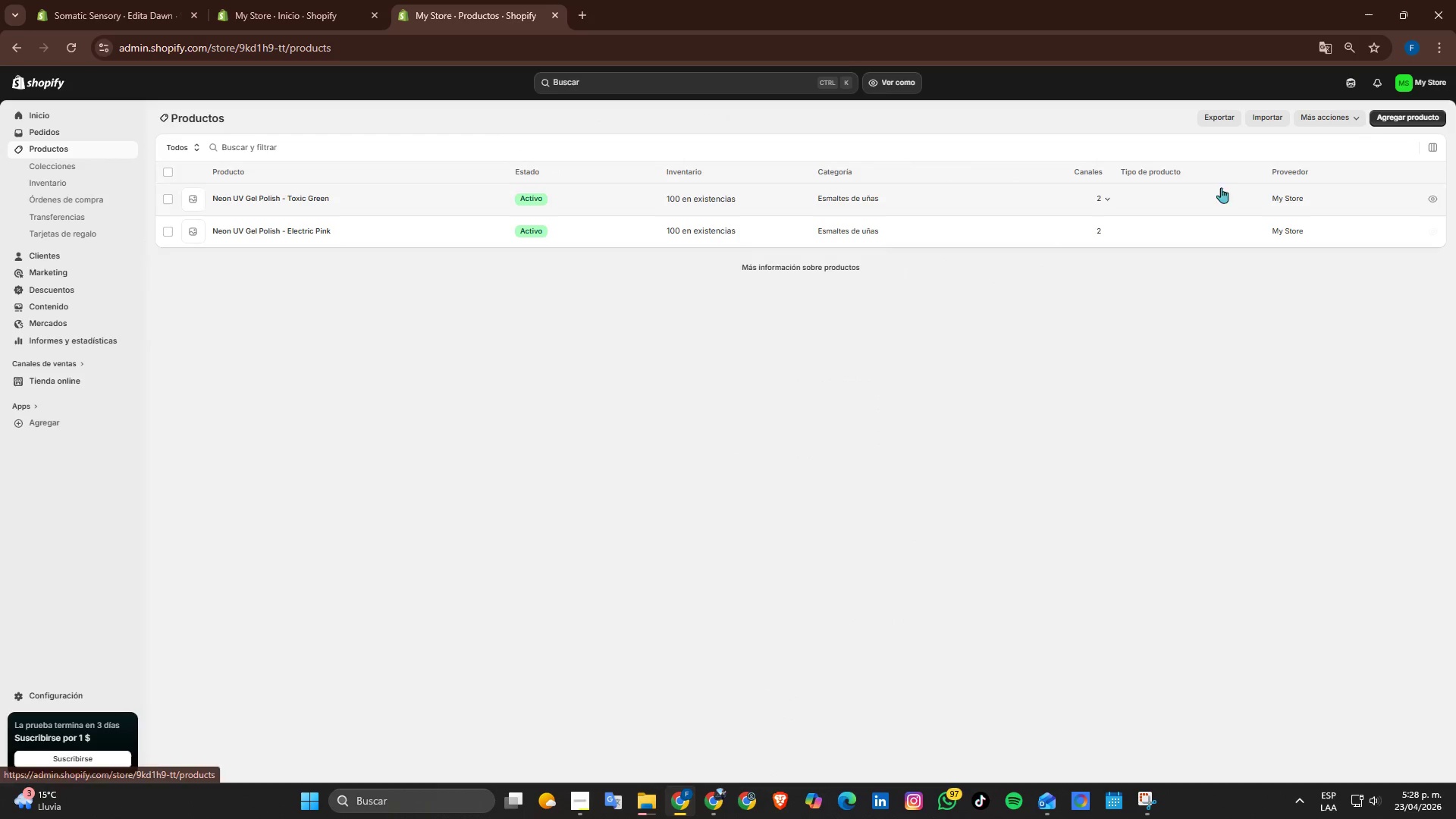 
left_click([1416, 115])
 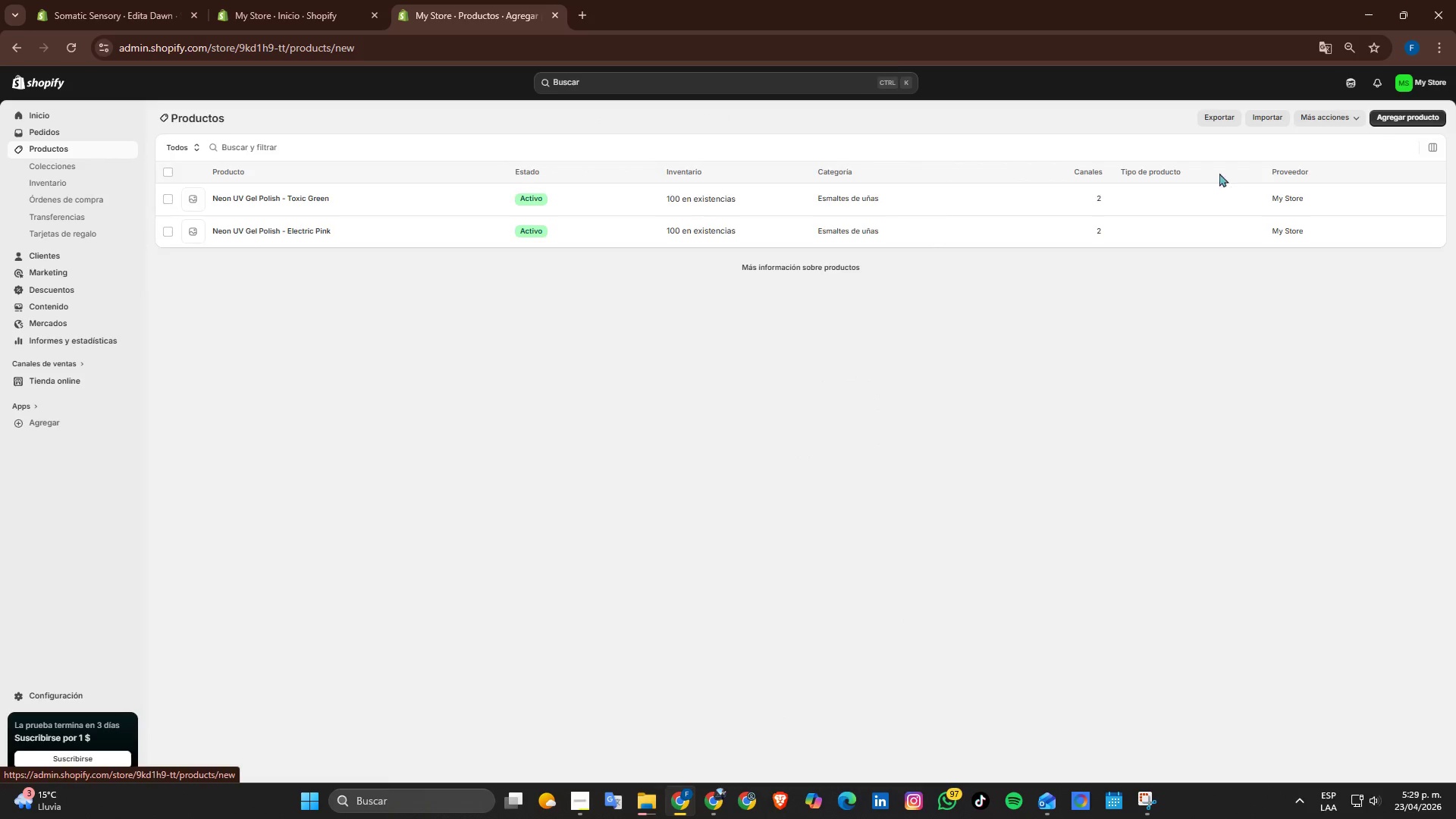 
mouse_move([988, 231])
 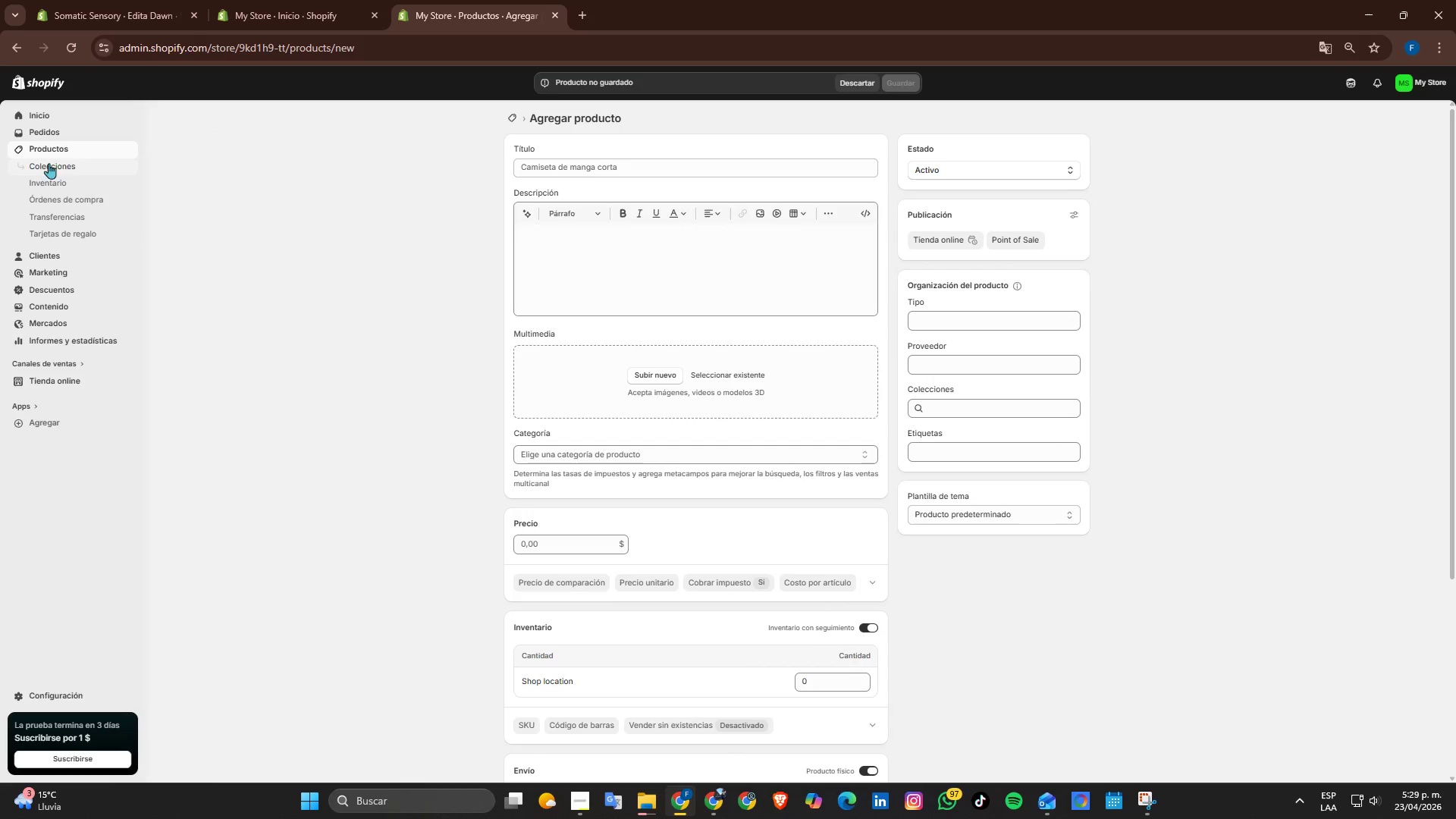 
left_click([62, 145])
 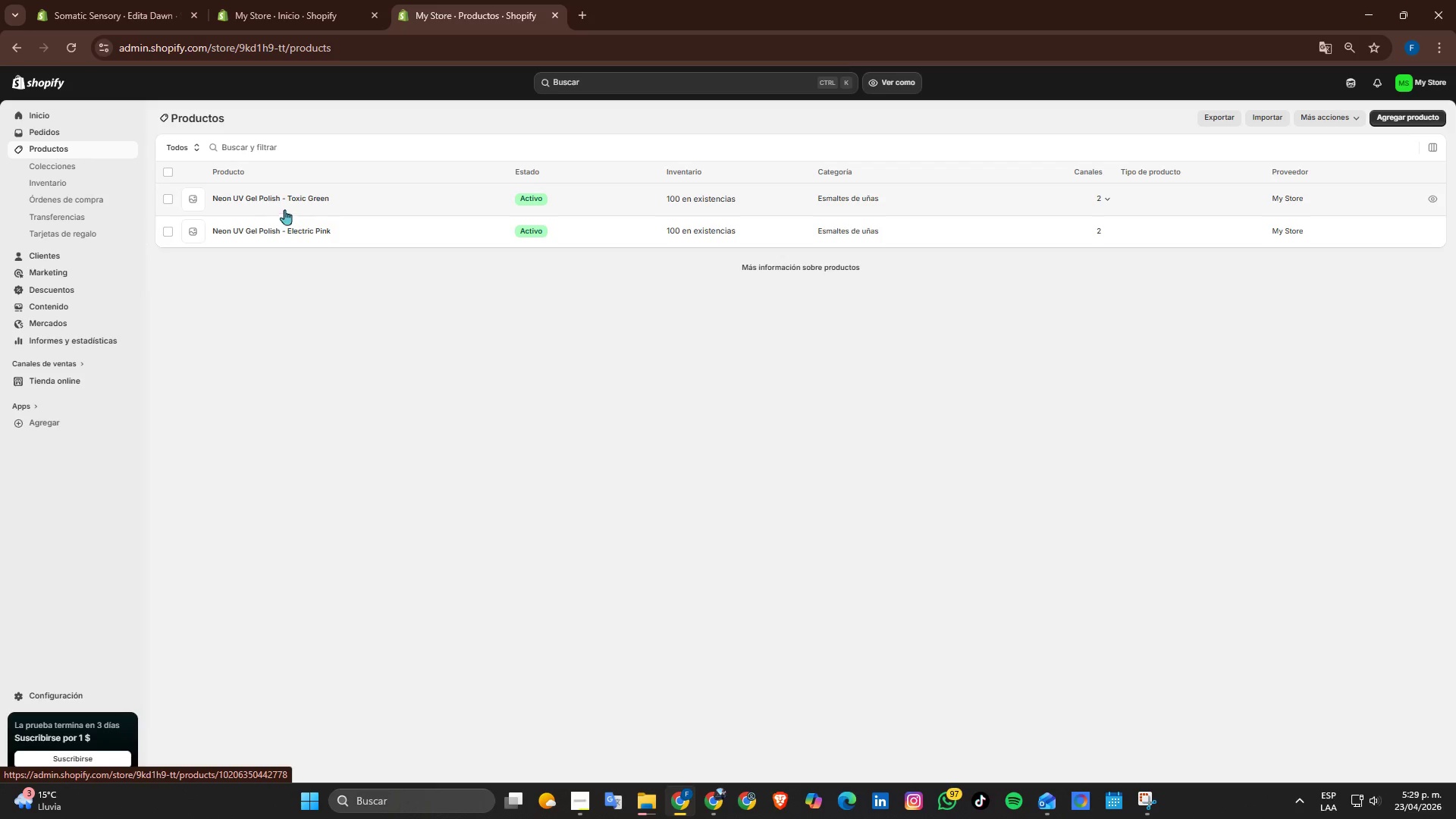 
left_click([335, 198])
 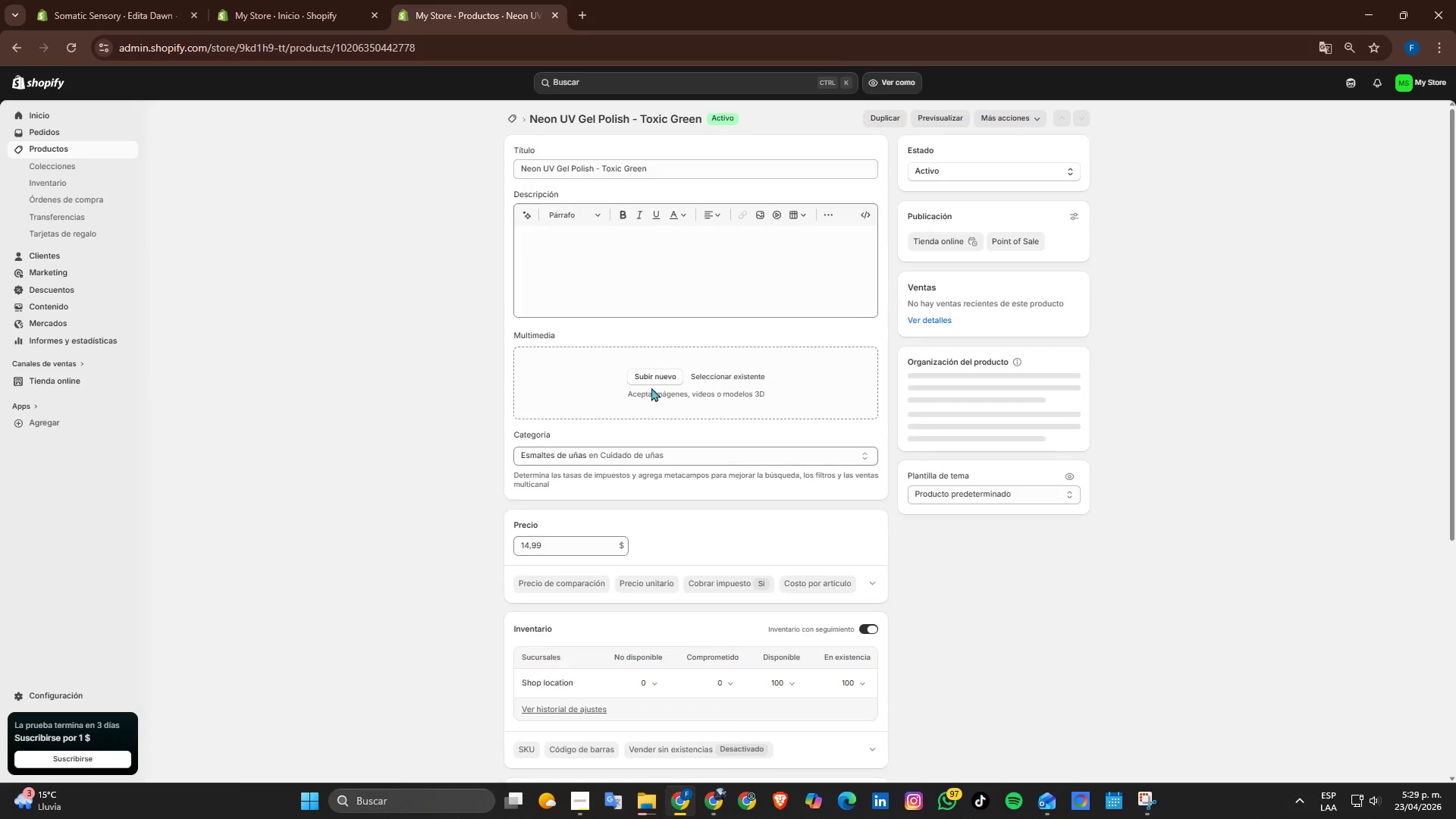 
scroll: coordinate [711, 444], scroll_direction: down, amount: 2.0
 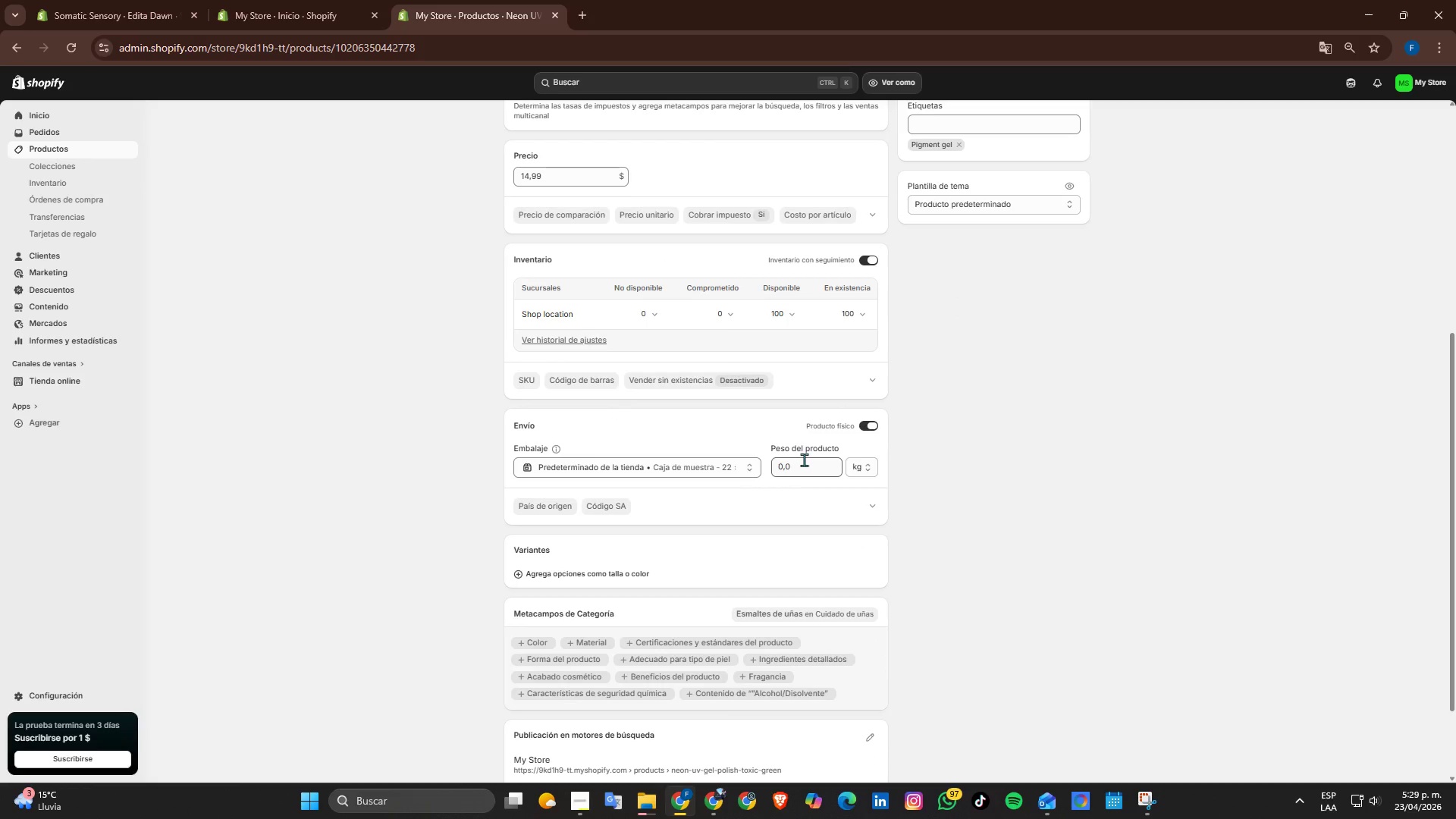 
left_click([800, 463])
 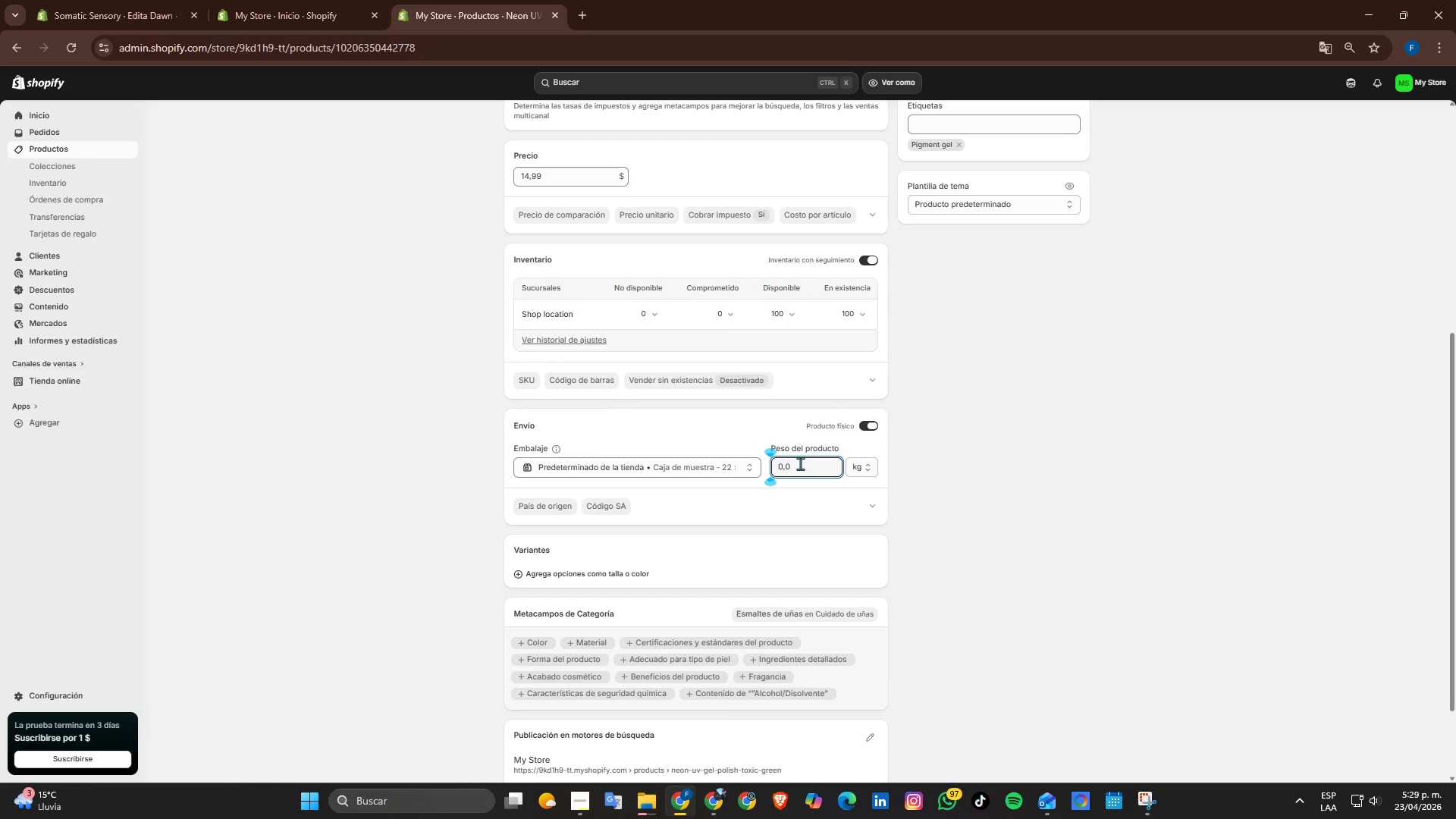 
key(Numpad0)
 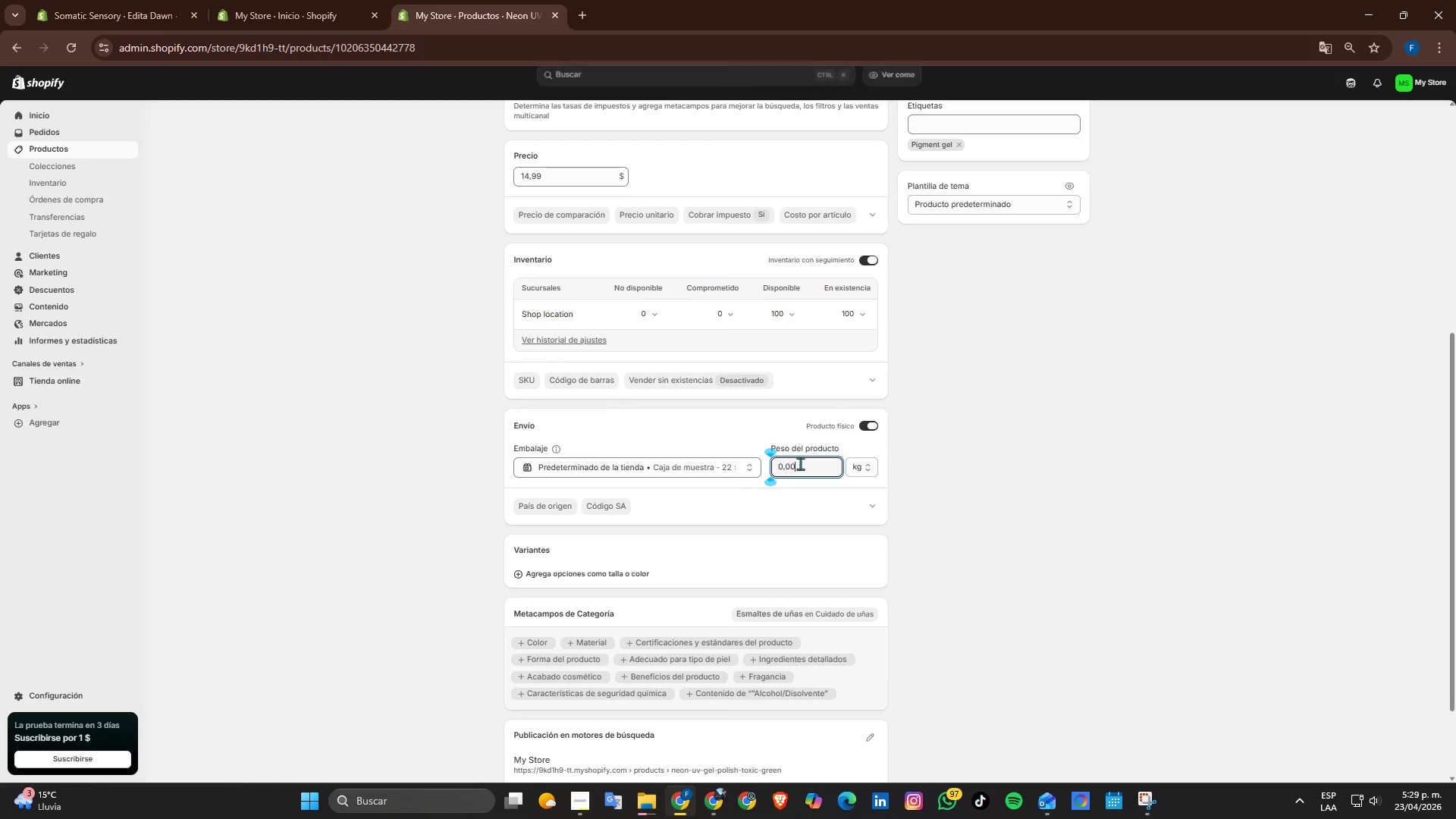 
key(Numpad5)
 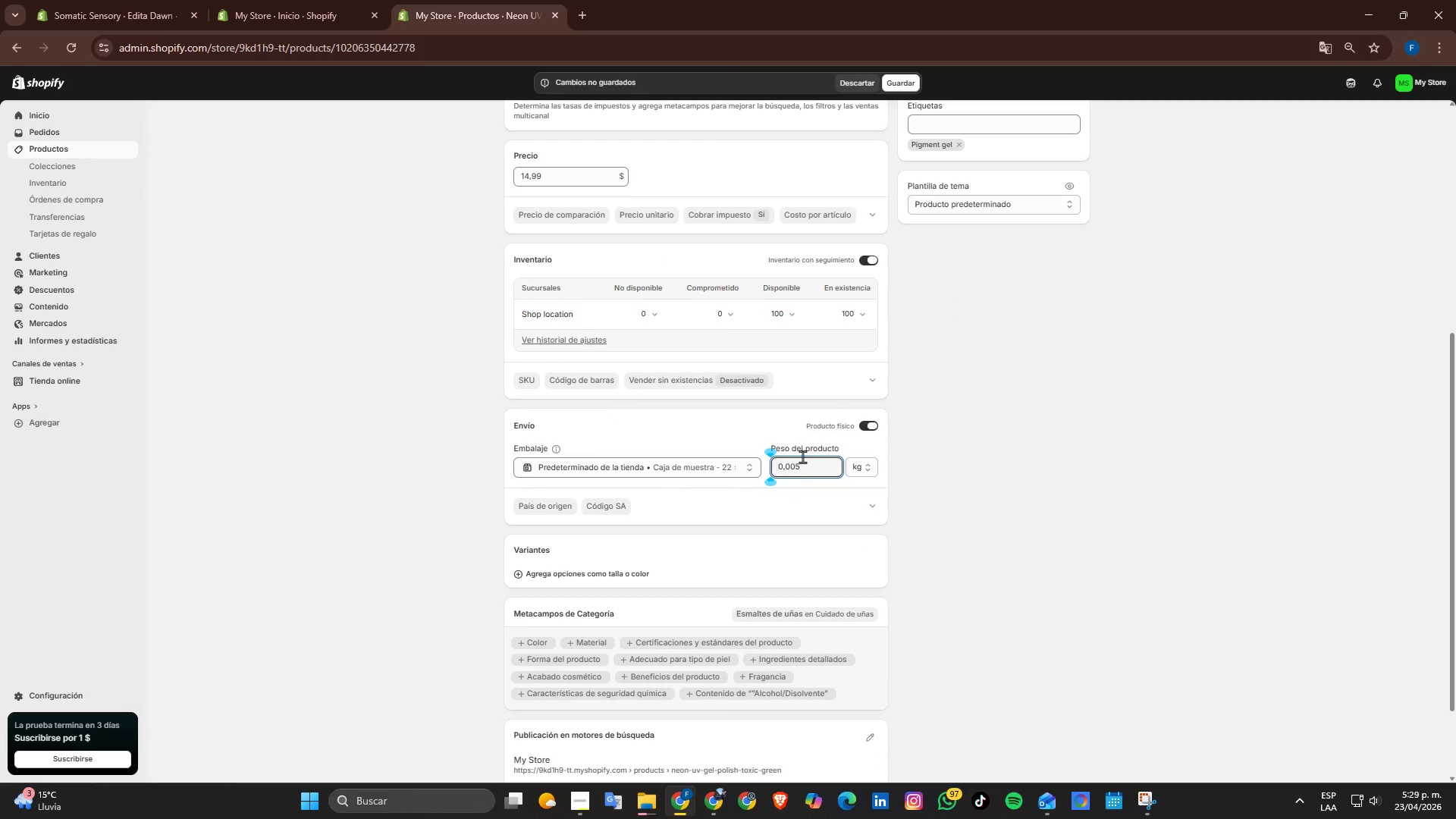 
key(Backspace)
 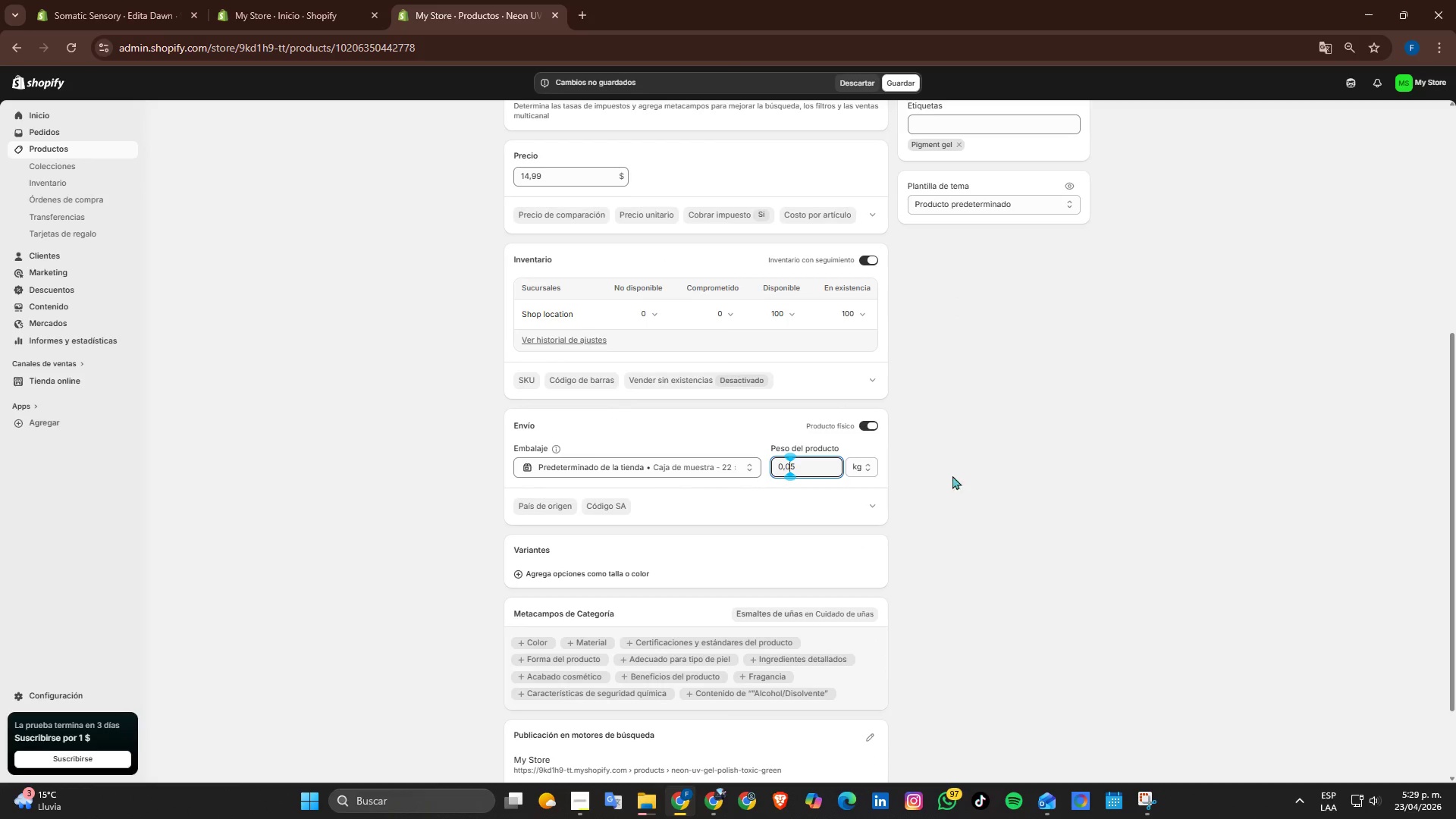 
left_click([965, 478])
 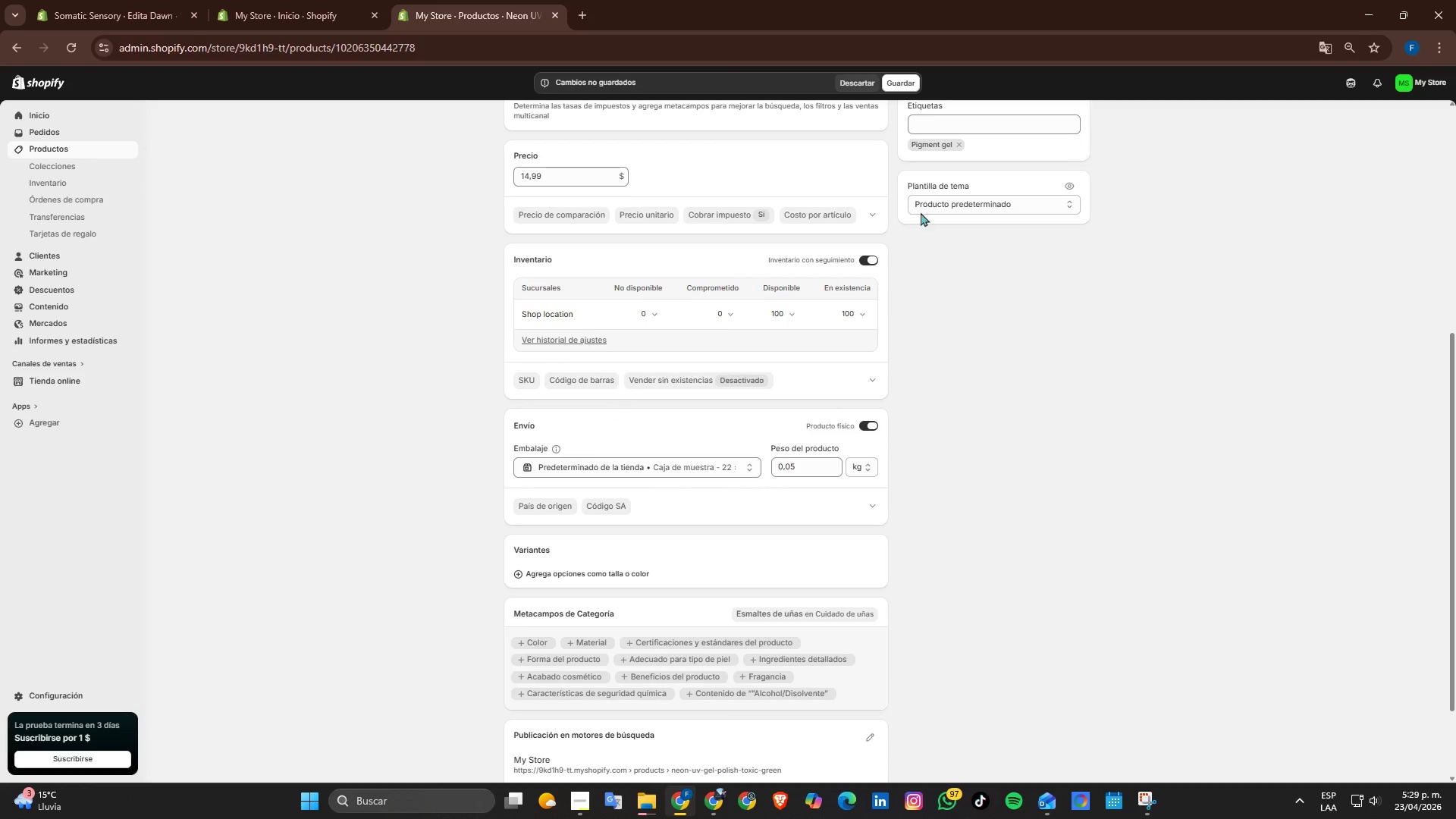 
left_click([907, 83])
 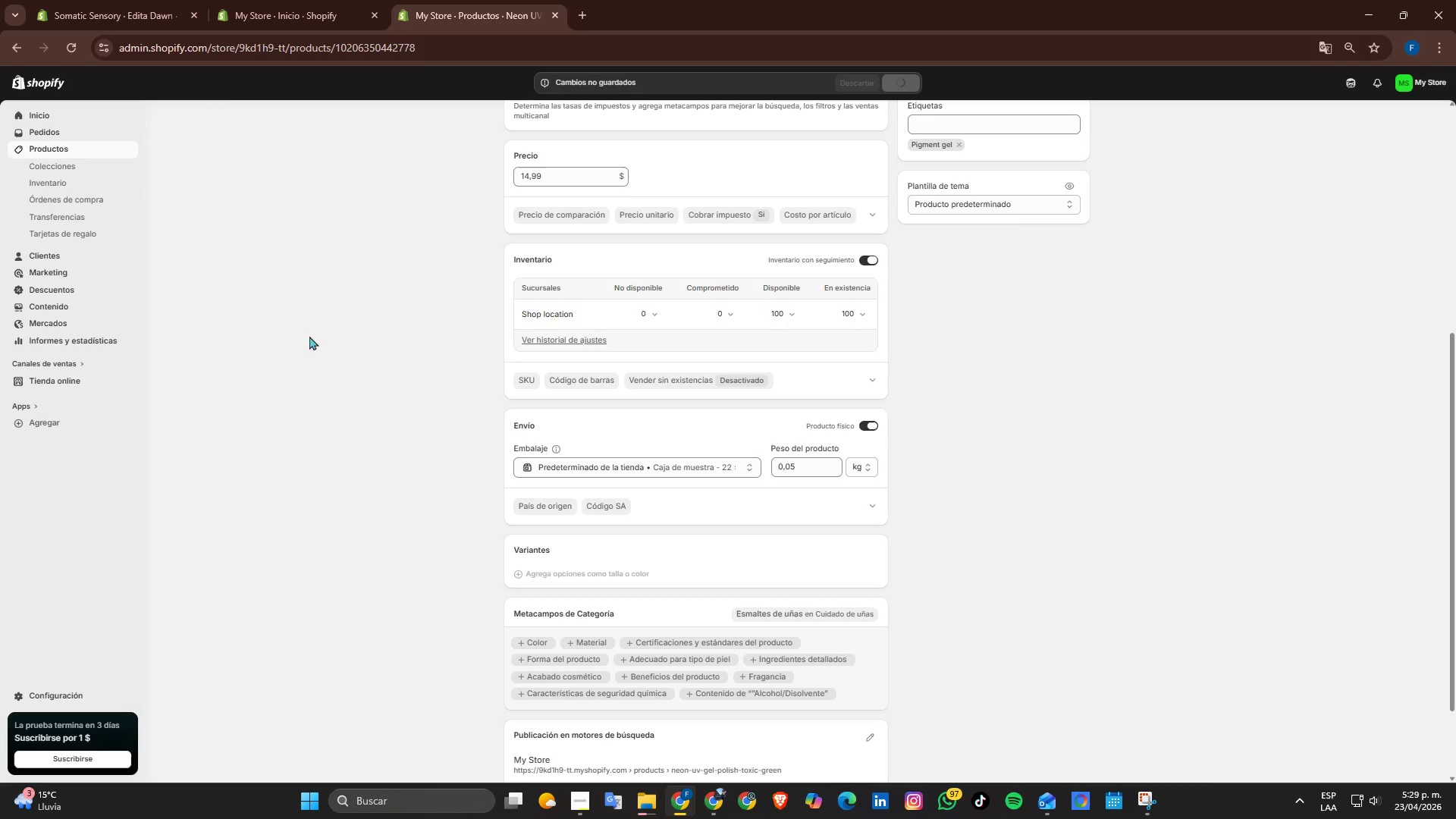 
scroll: coordinate [360, 325], scroll_direction: up, amount: 6.0
 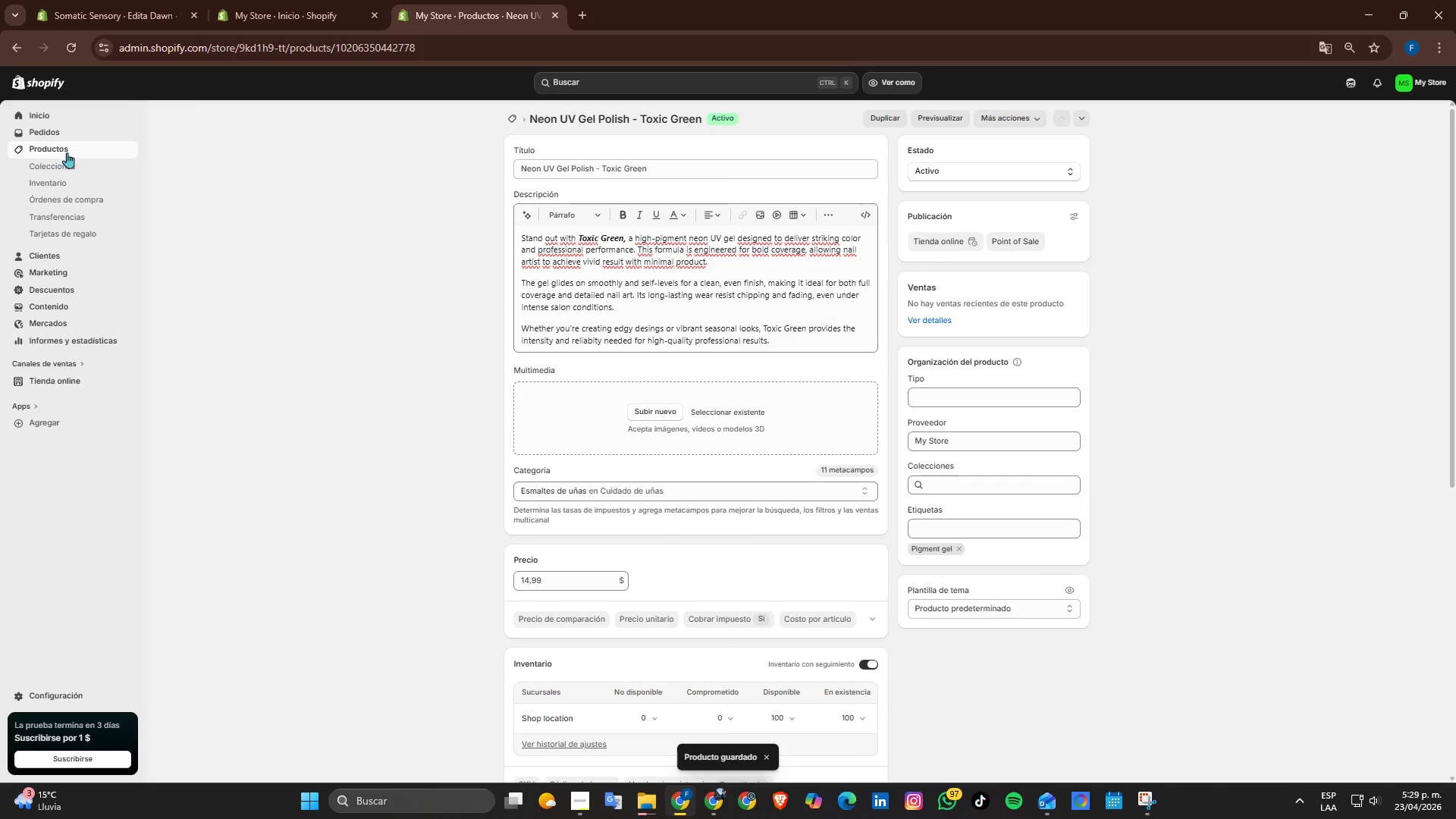 
left_click([63, 136])
 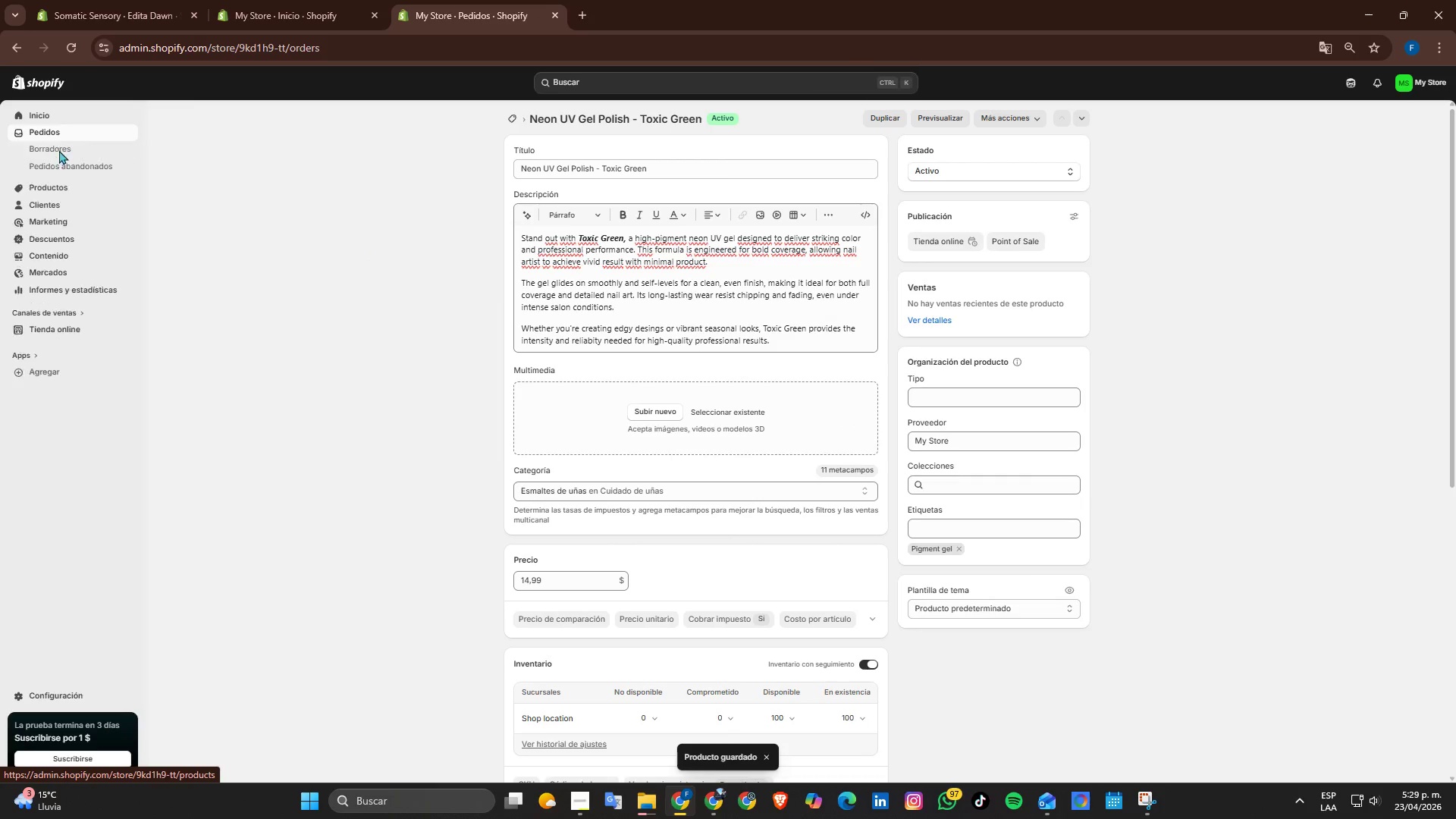 
left_click([59, 150])
 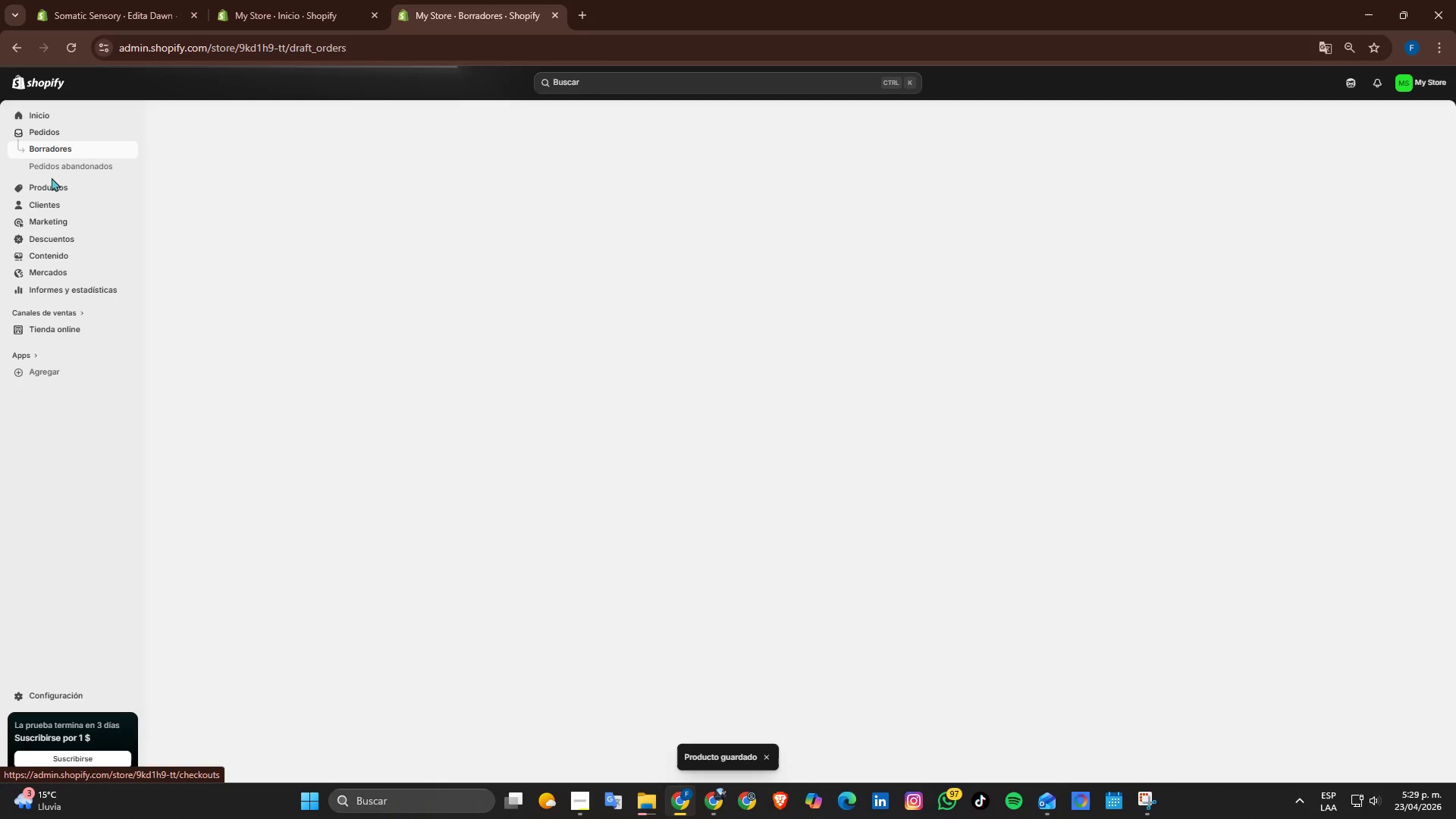 
left_click([52, 184])
 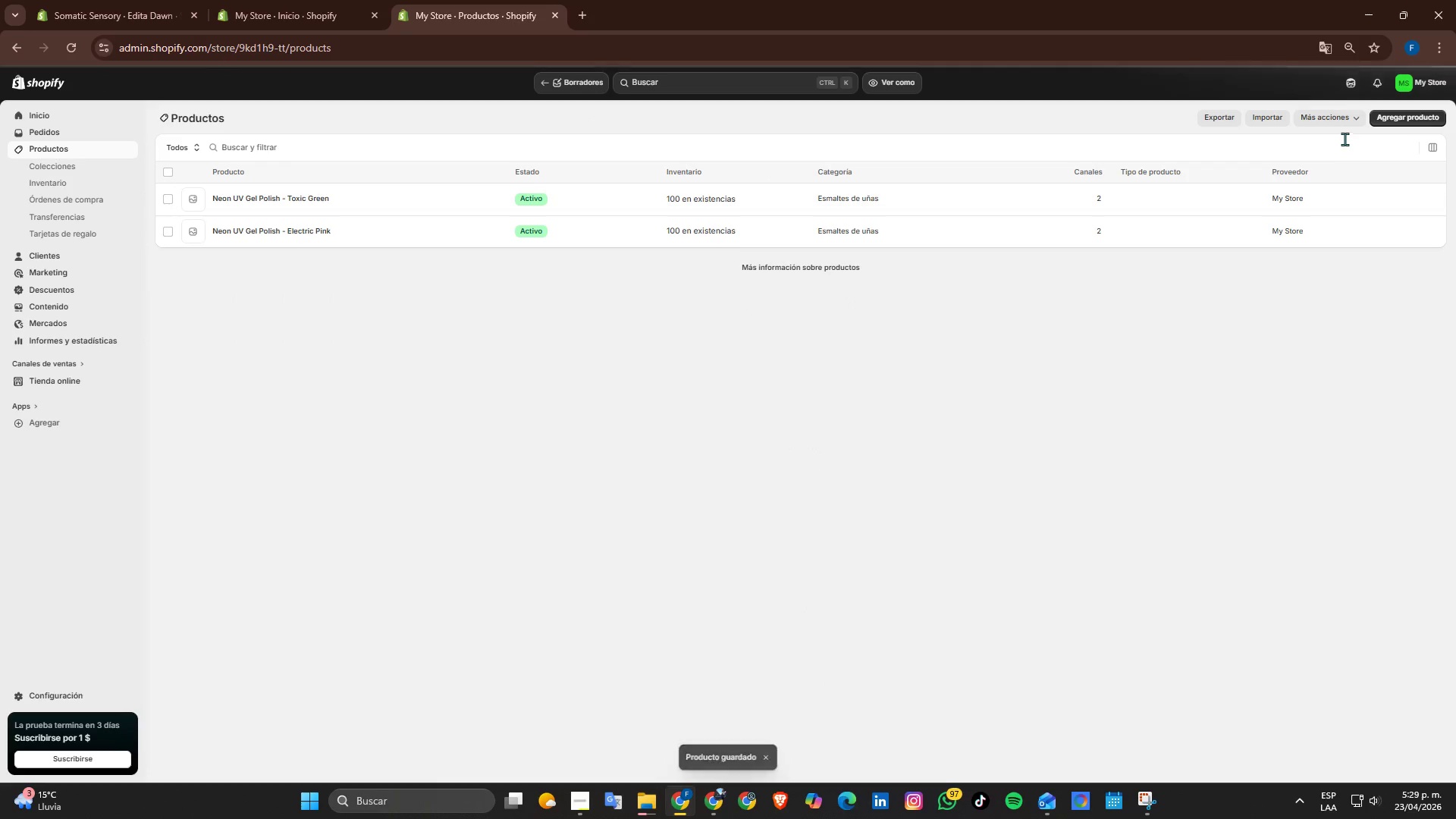 
left_click([1420, 120])
 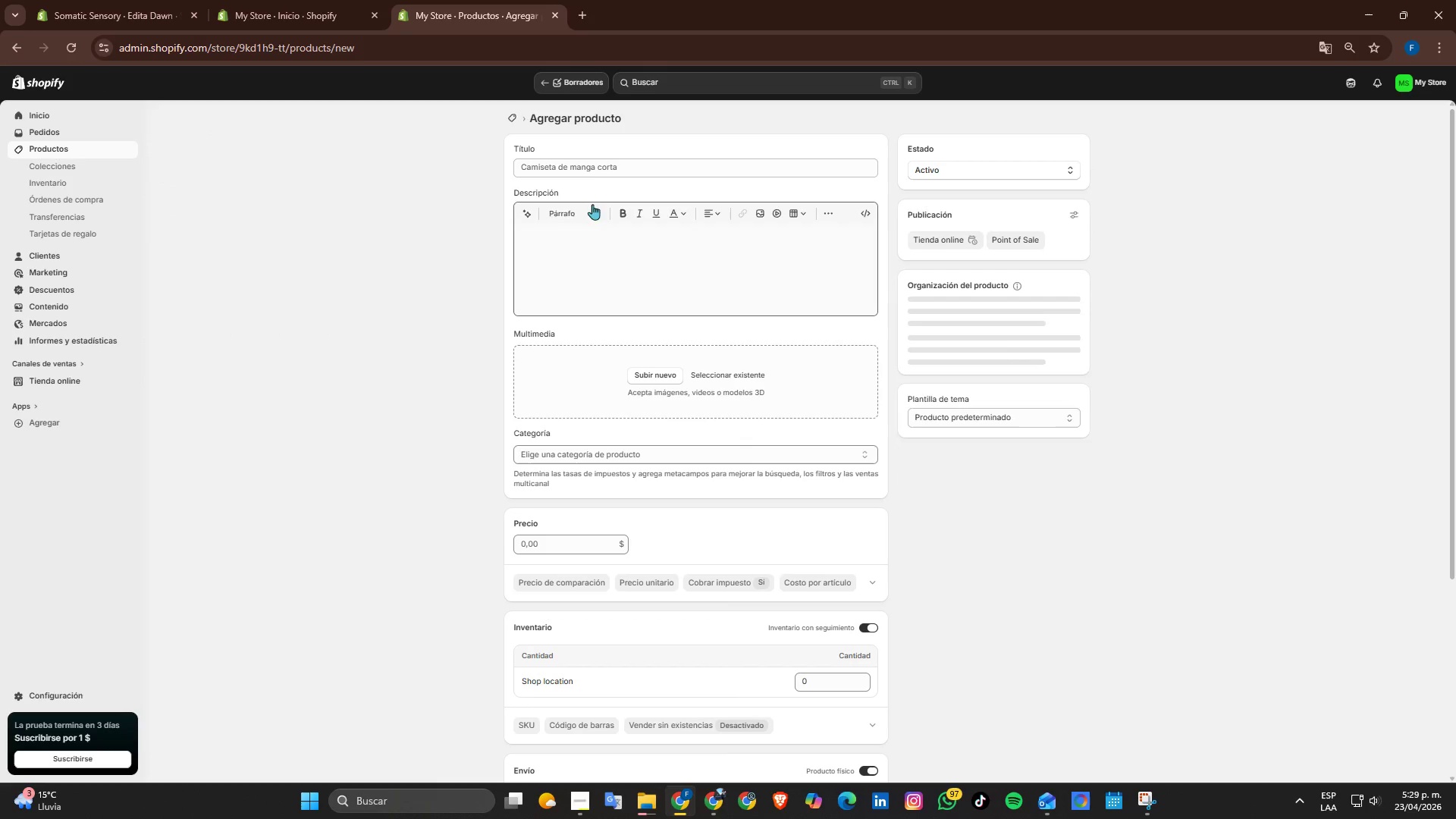 
left_click([611, 163])
 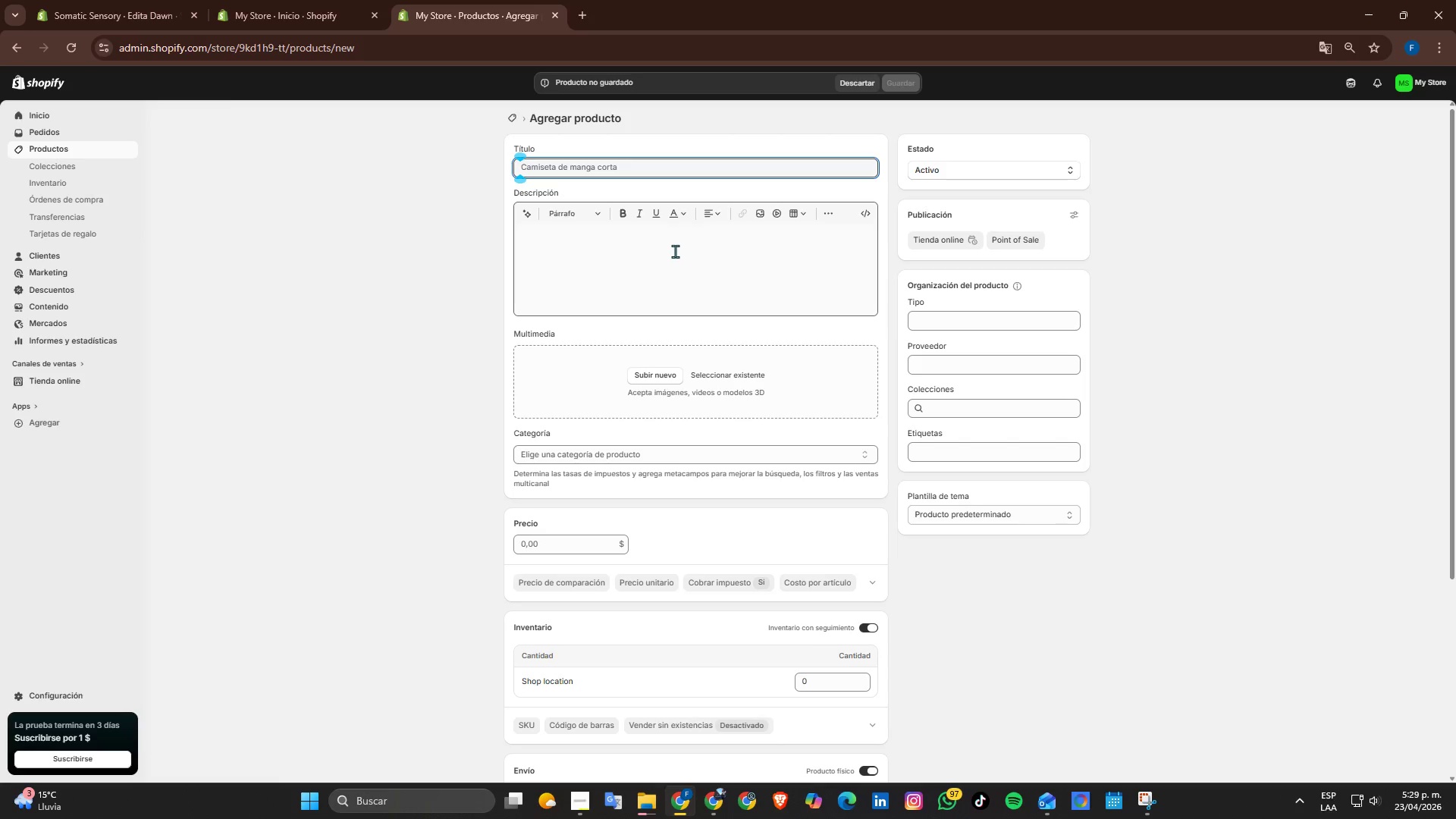 
type(Neon UV Gel Polish \)
key(Backspace)
type(- Acid Yellow)
 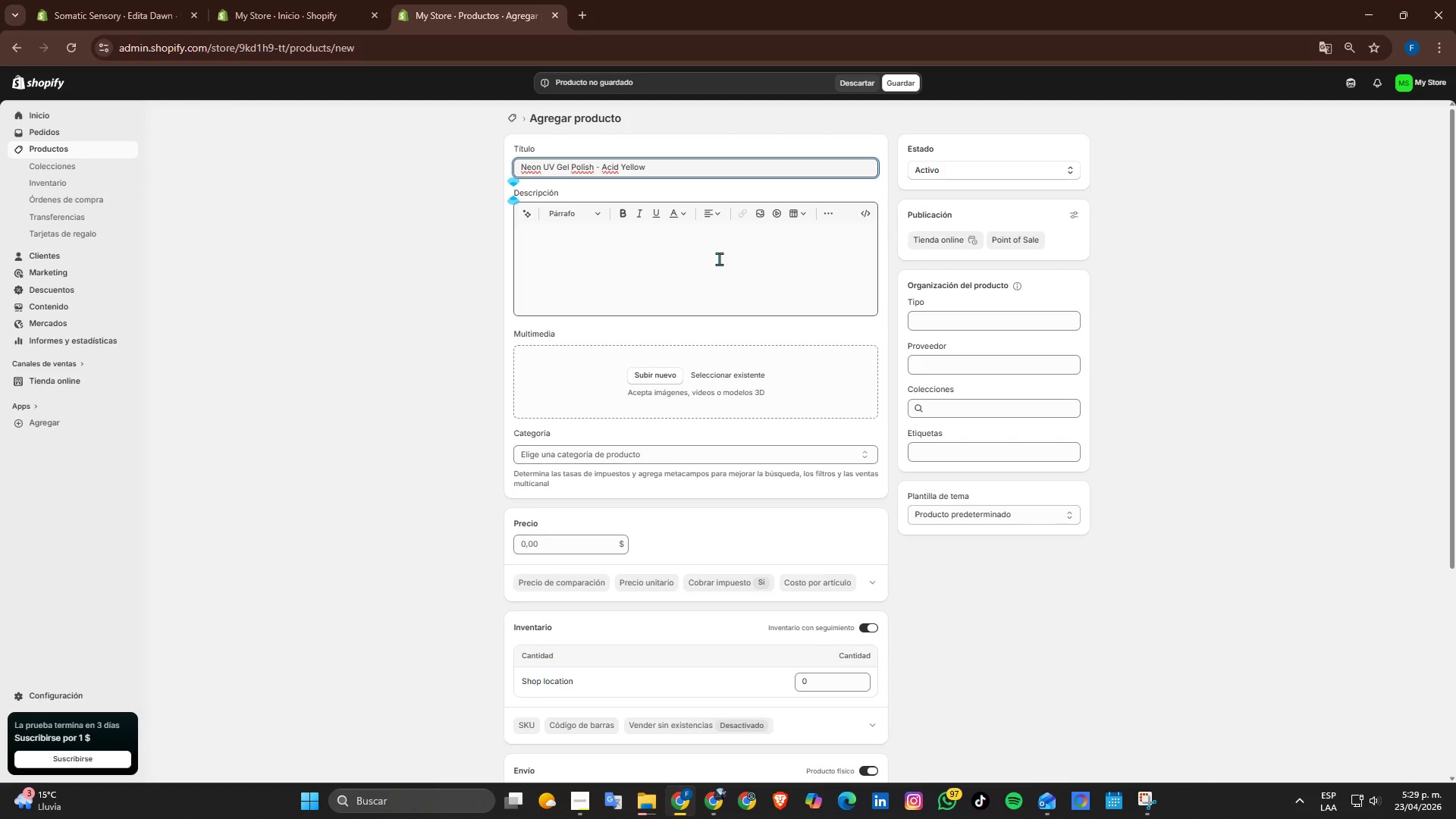 
wait(23.56)
 